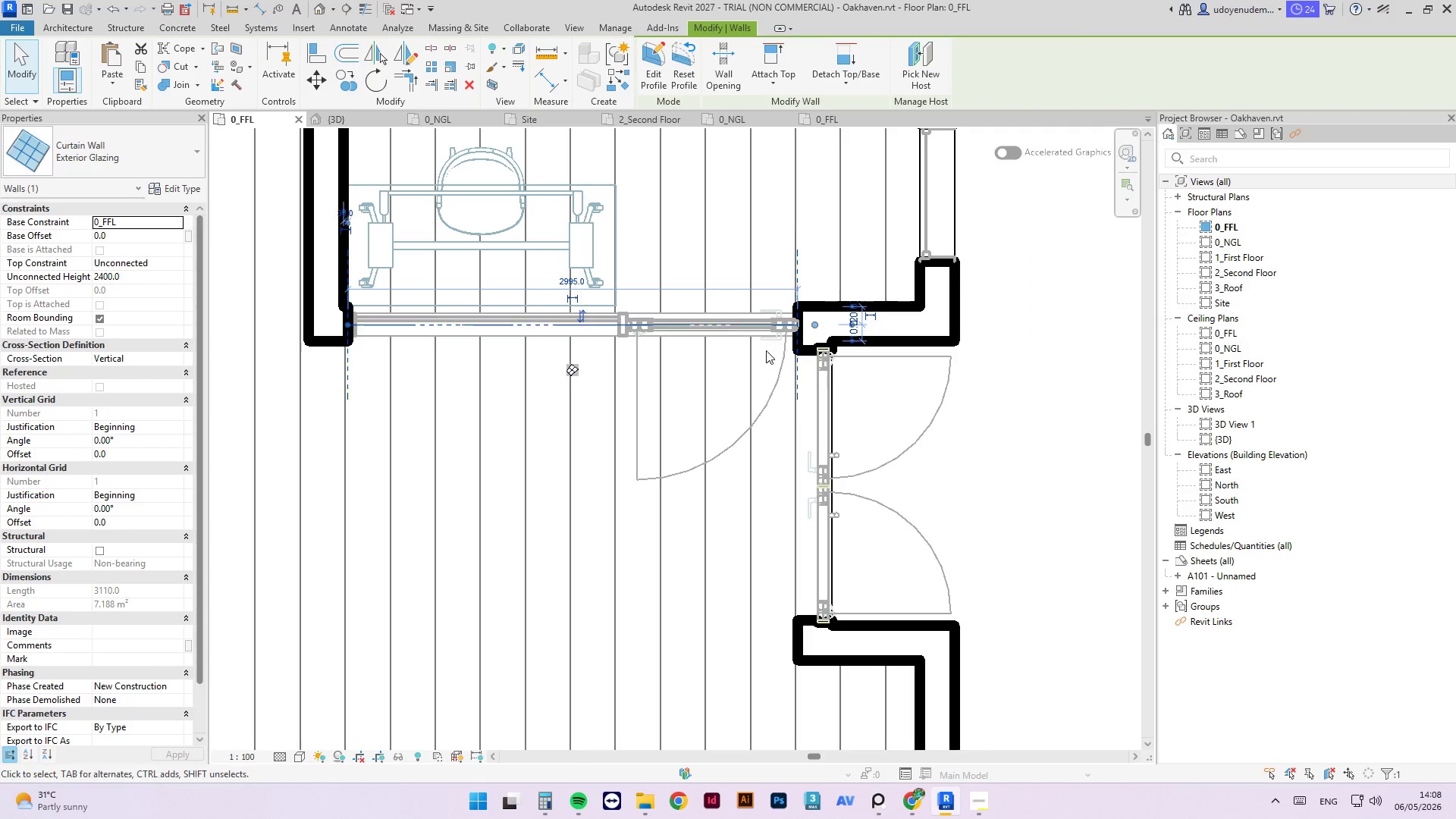 
key(Tab)
 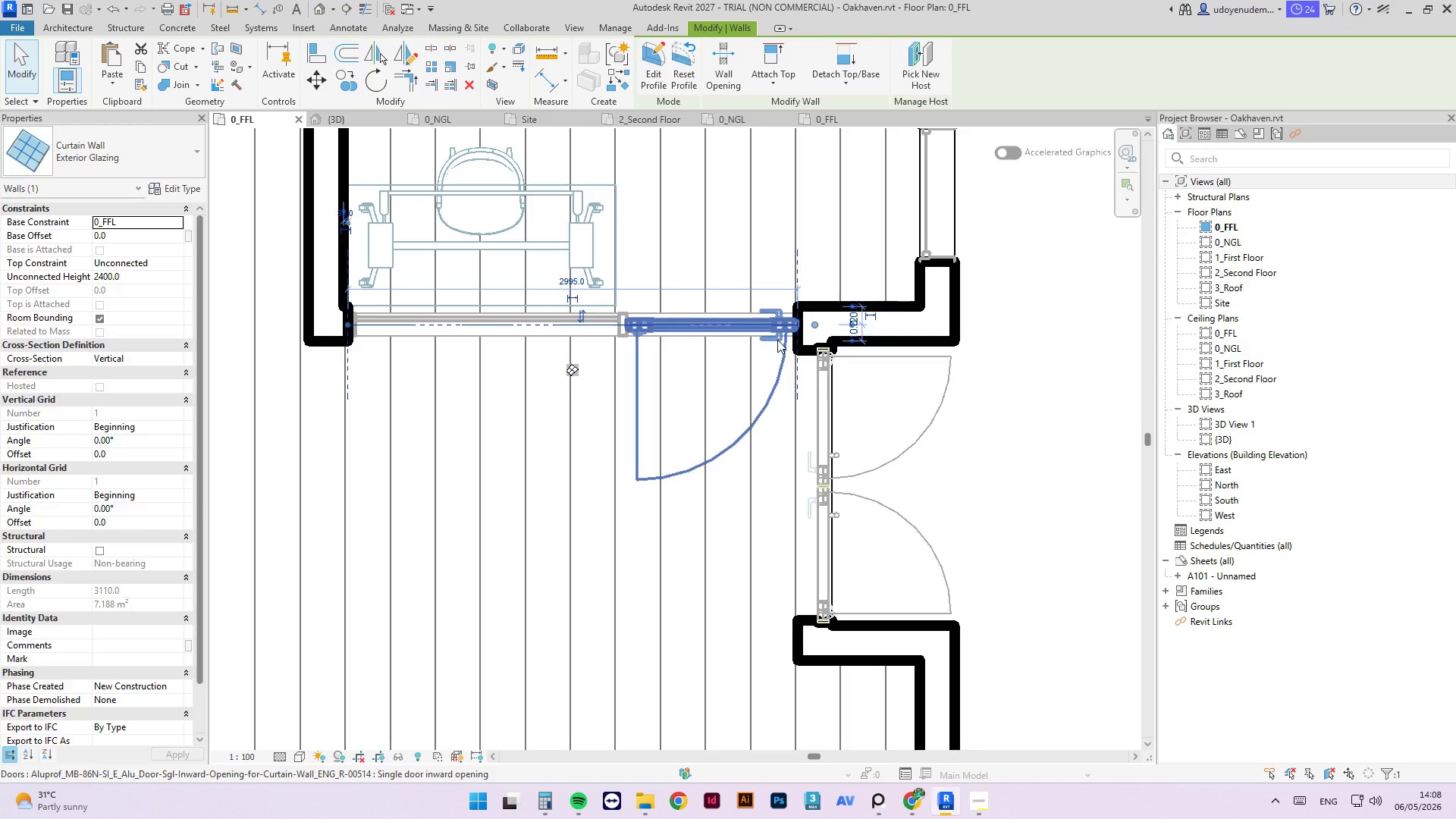 
left_click([777, 340])
 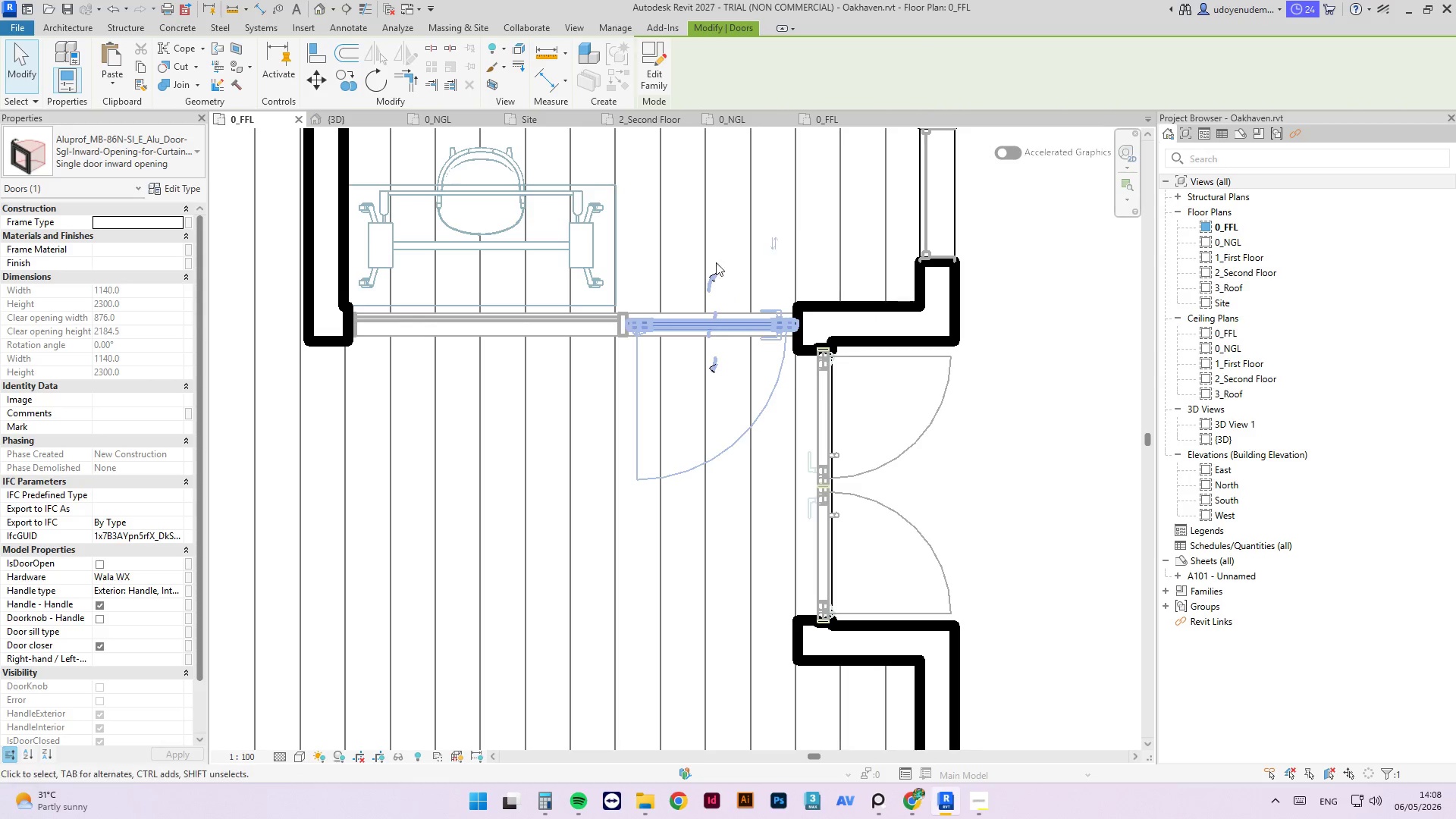 
left_click([710, 282])
 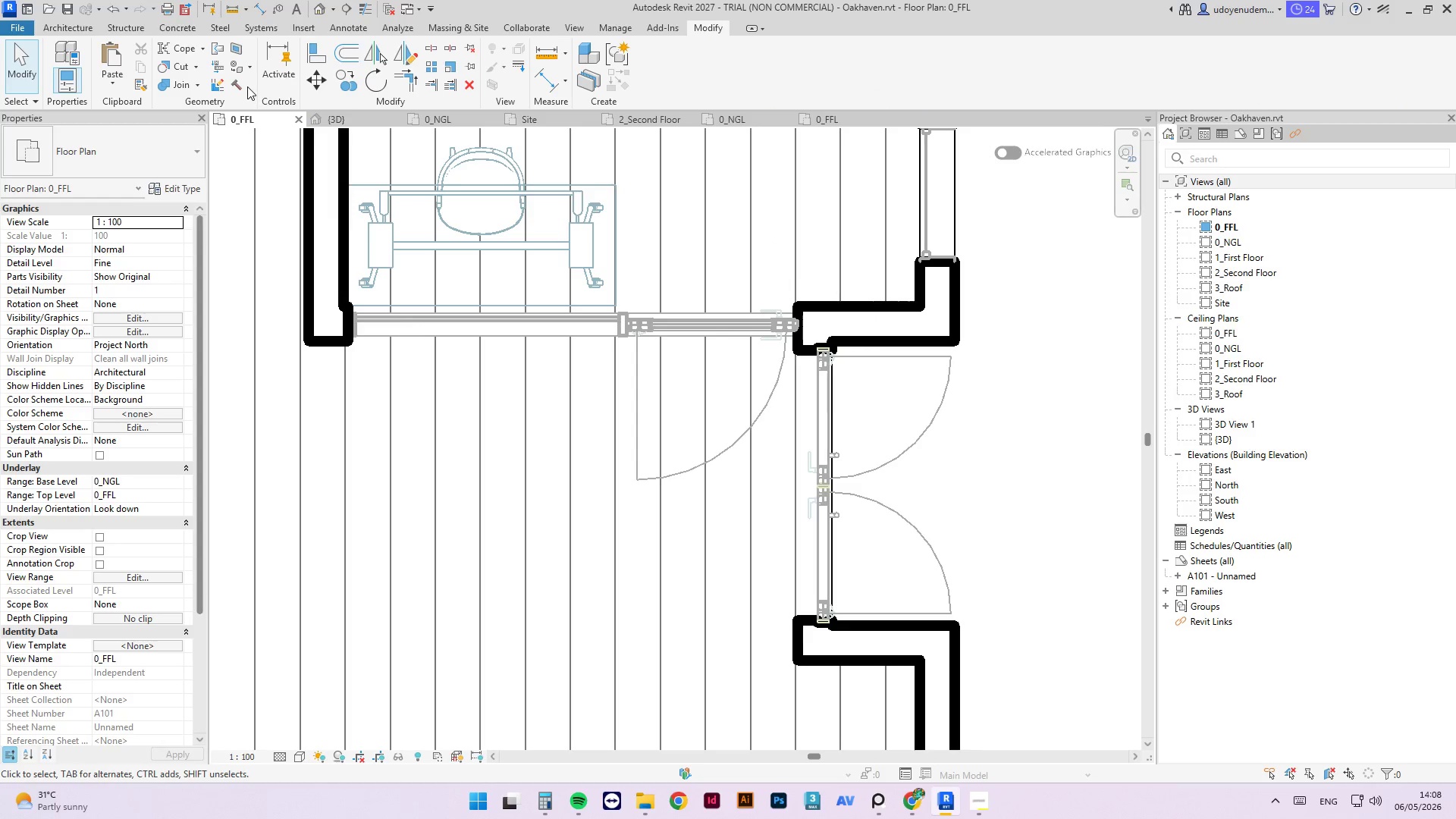 
left_click([315, 124])
 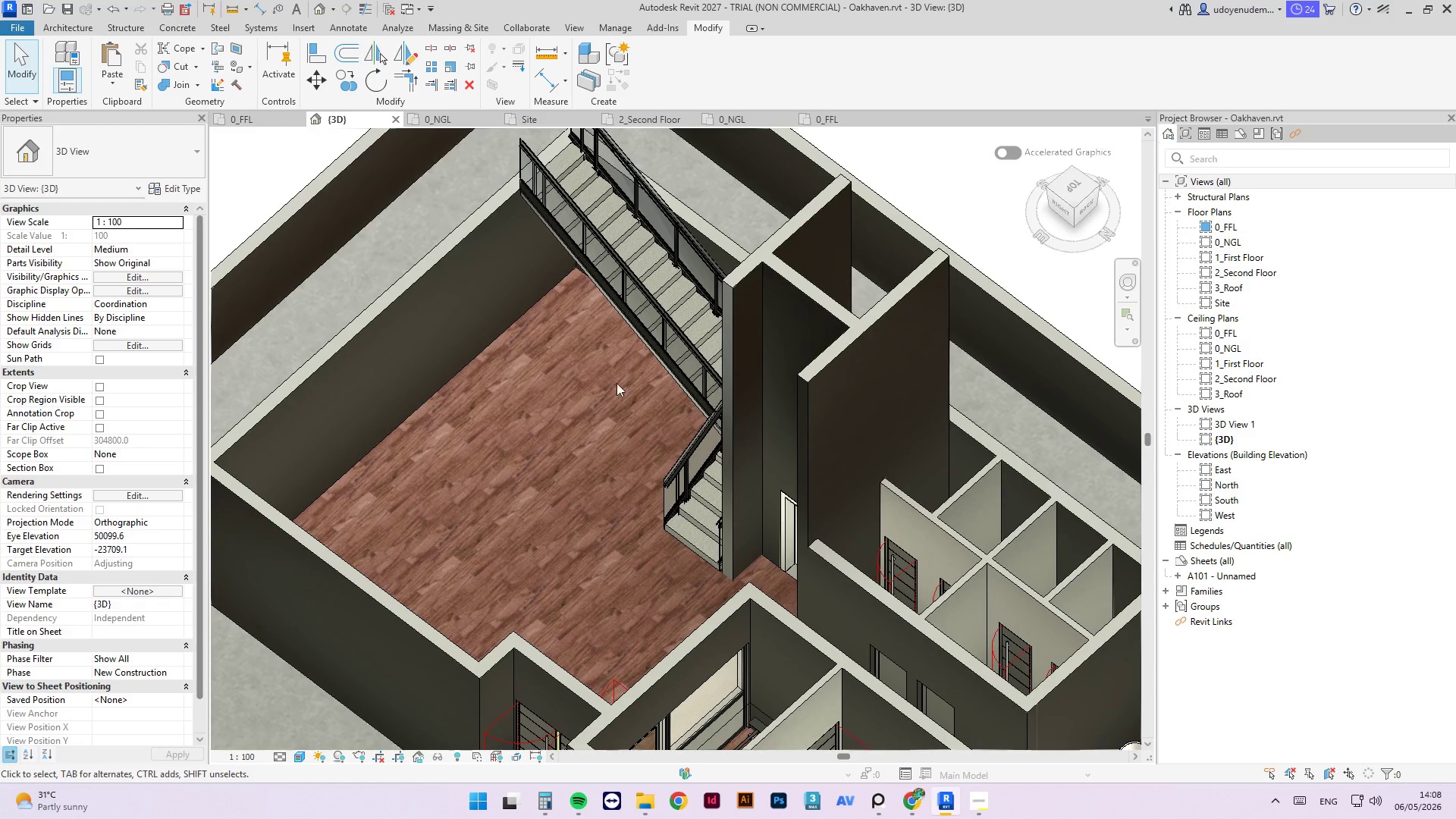 
hold_key(key=ShiftLeft, duration=2.16)
 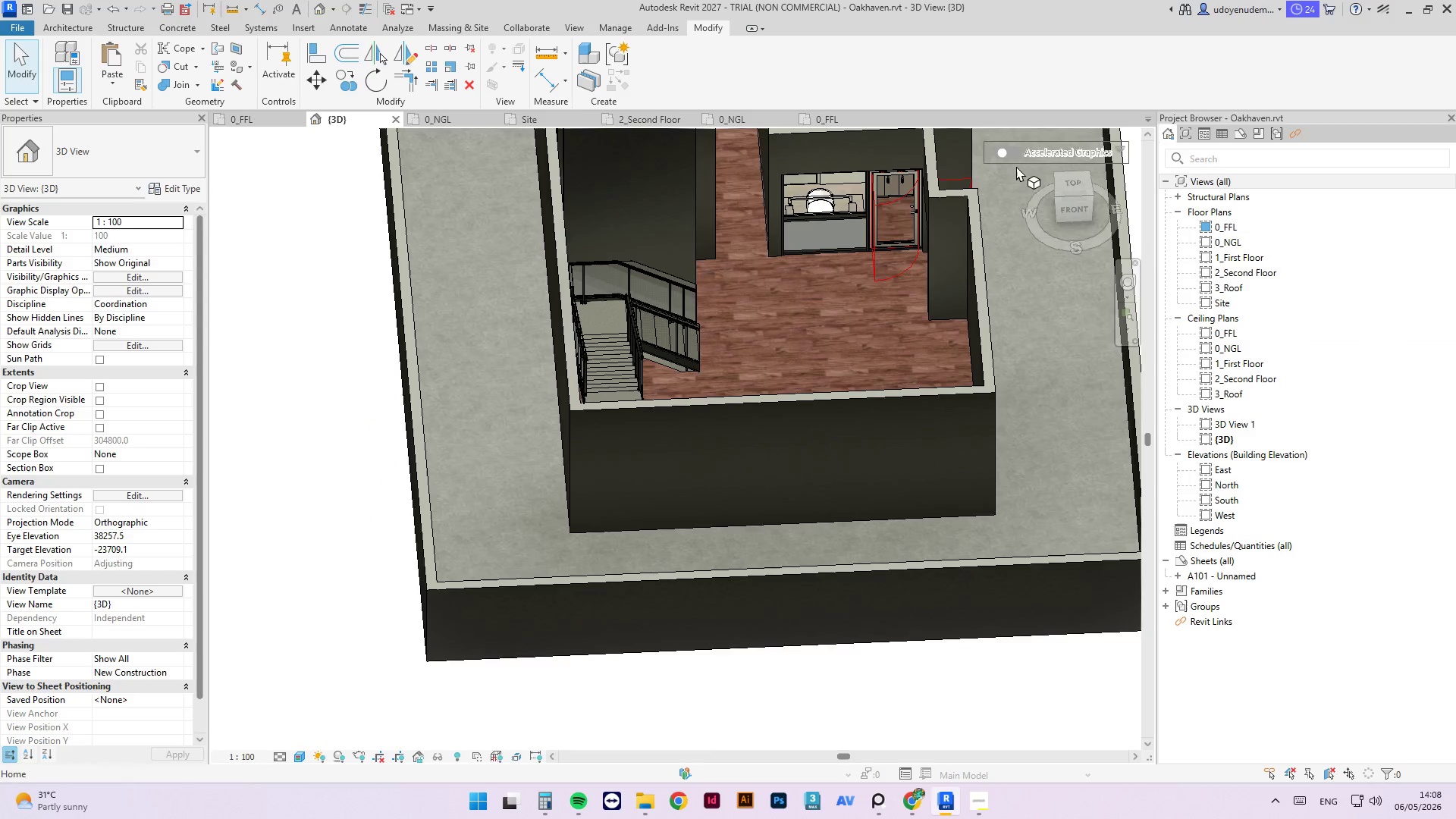 
scroll: coordinate [621, 395], scroll_direction: down, amount: 2.0
 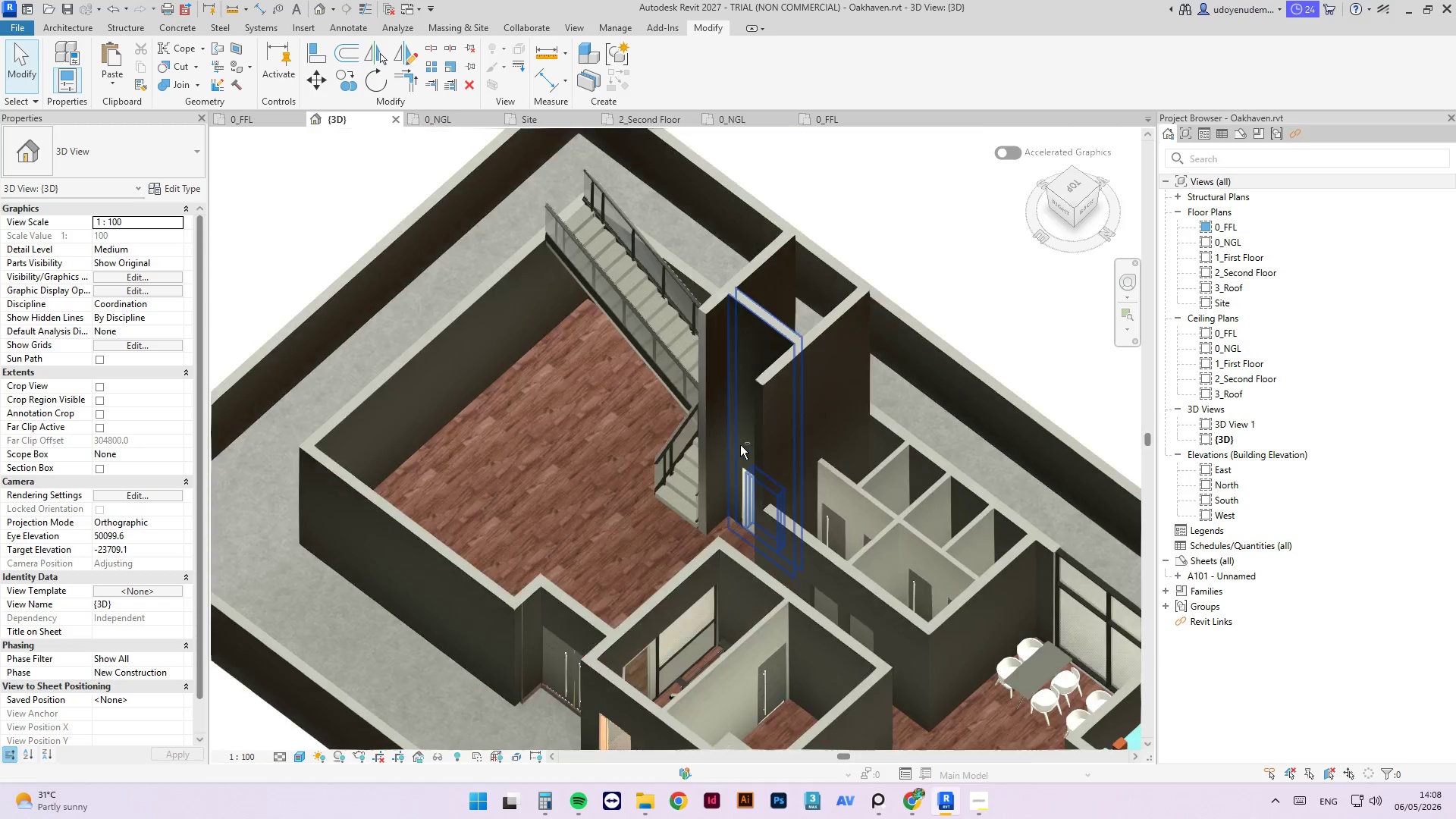 
scroll: coordinate [908, 210], scroll_direction: up, amount: 7.0
 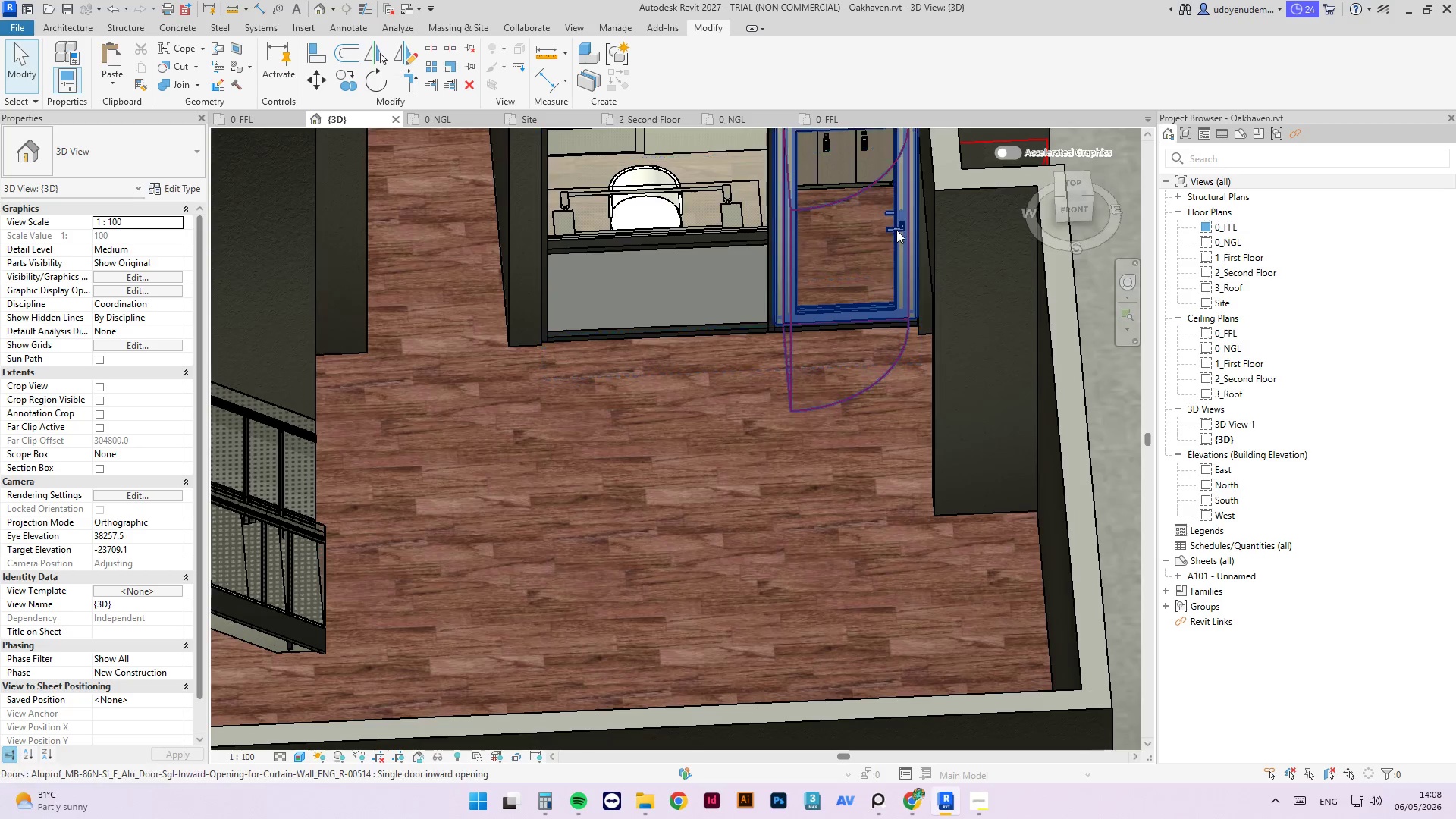 
left_click([896, 231])
 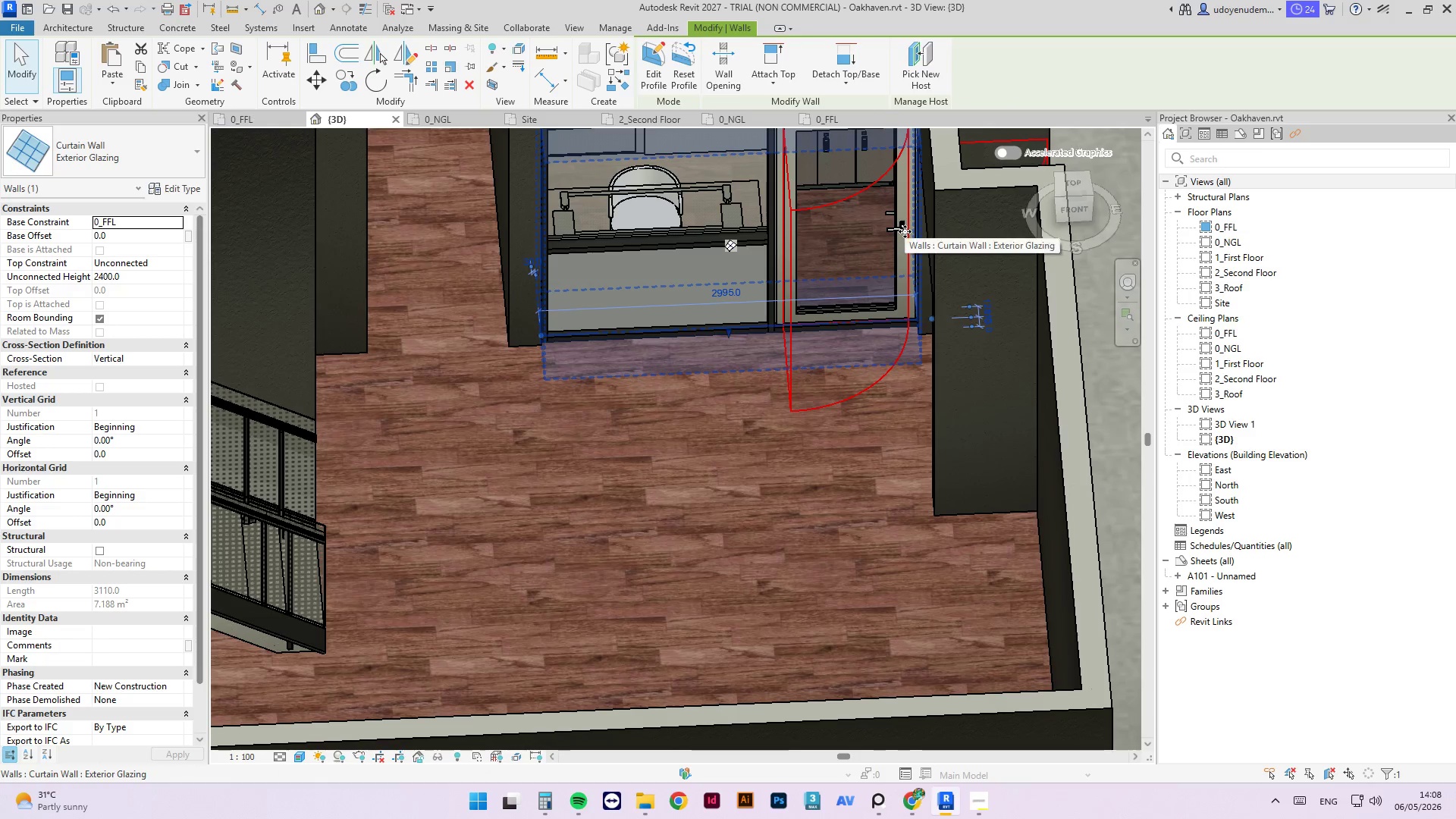 
key(Tab)
 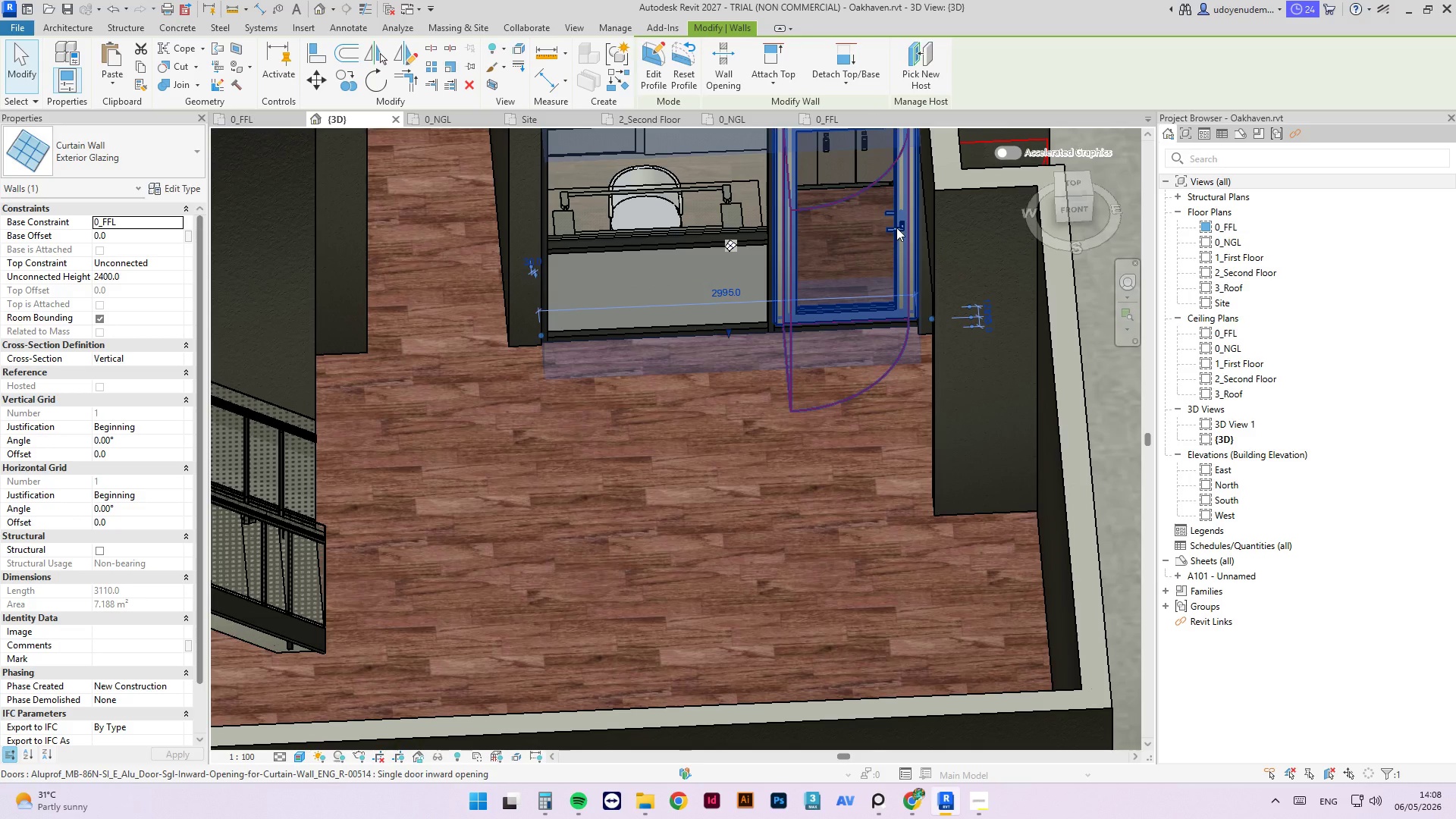 
left_click([896, 228])
 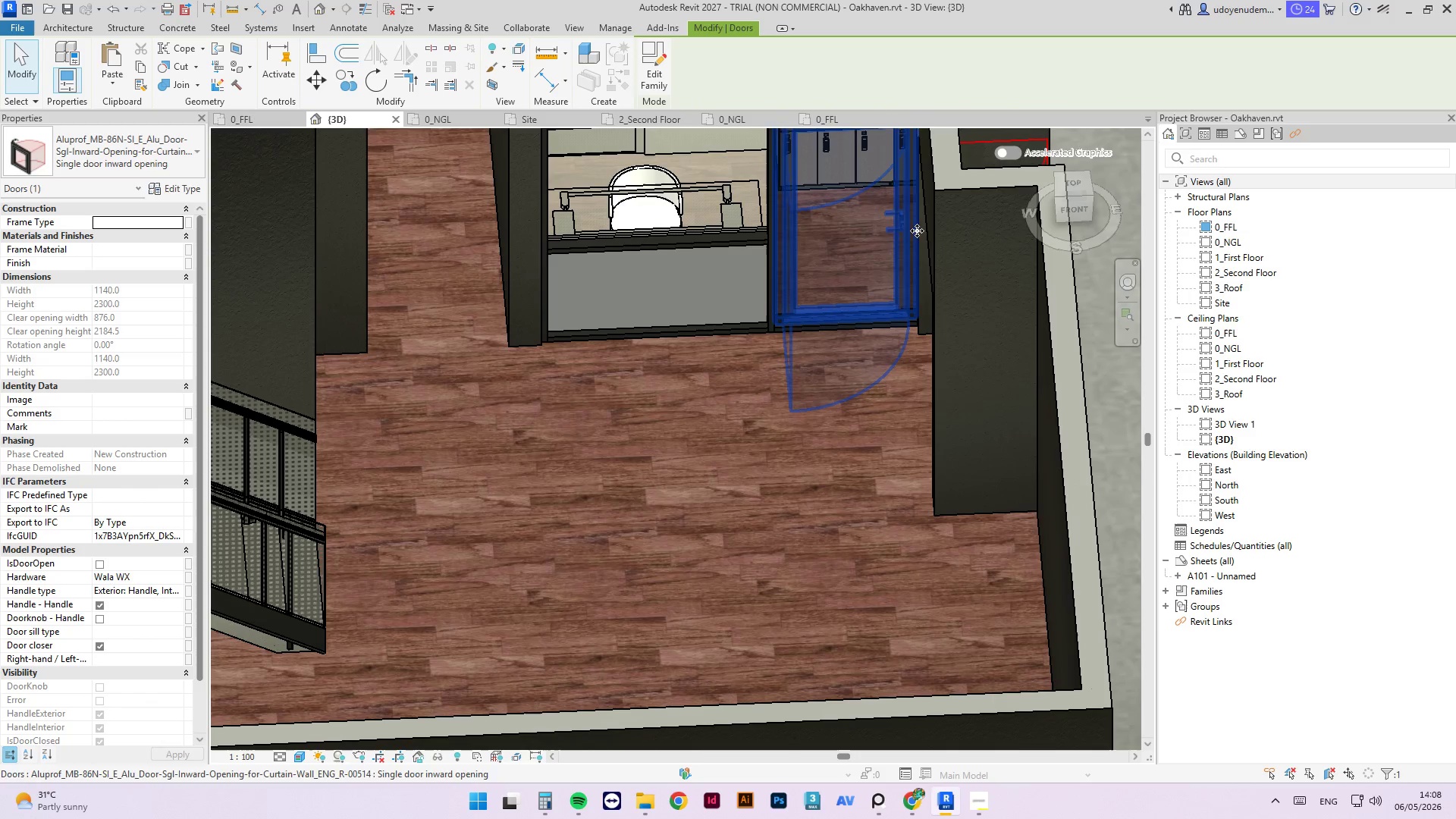 
scroll: coordinate [789, 344], scroll_direction: down, amount: 2.0
 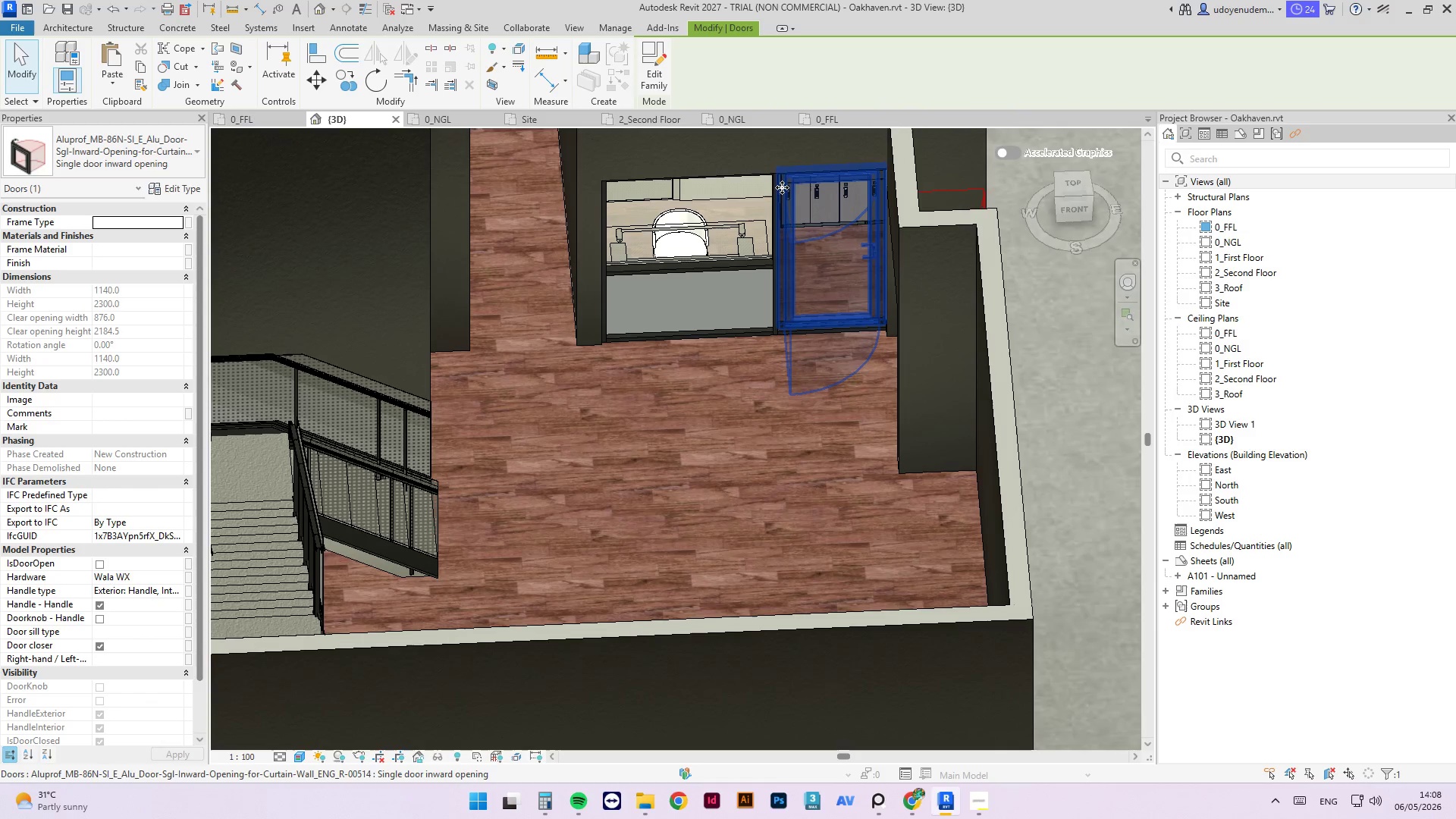 
key(Space)
 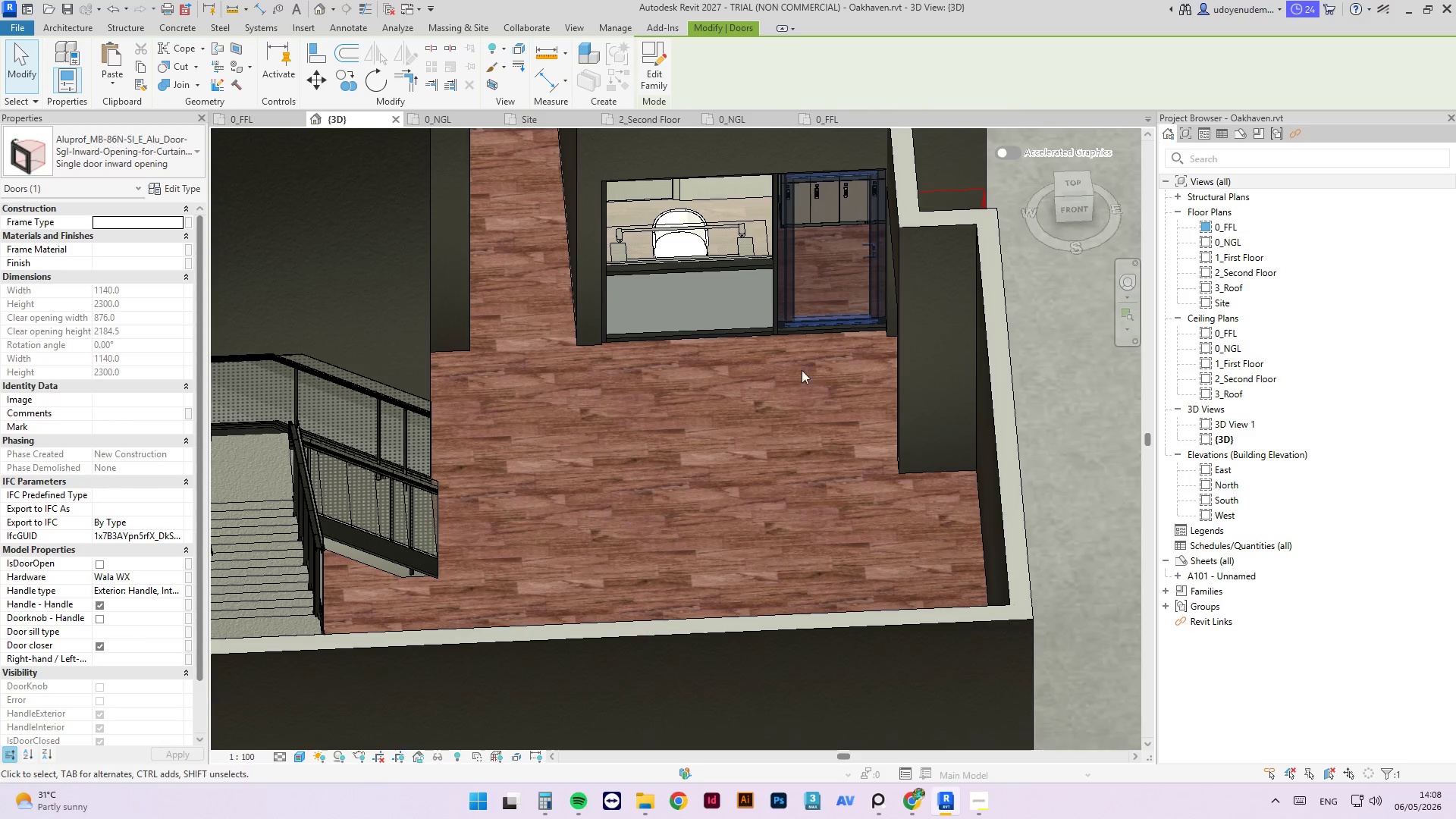 
key(Escape)
 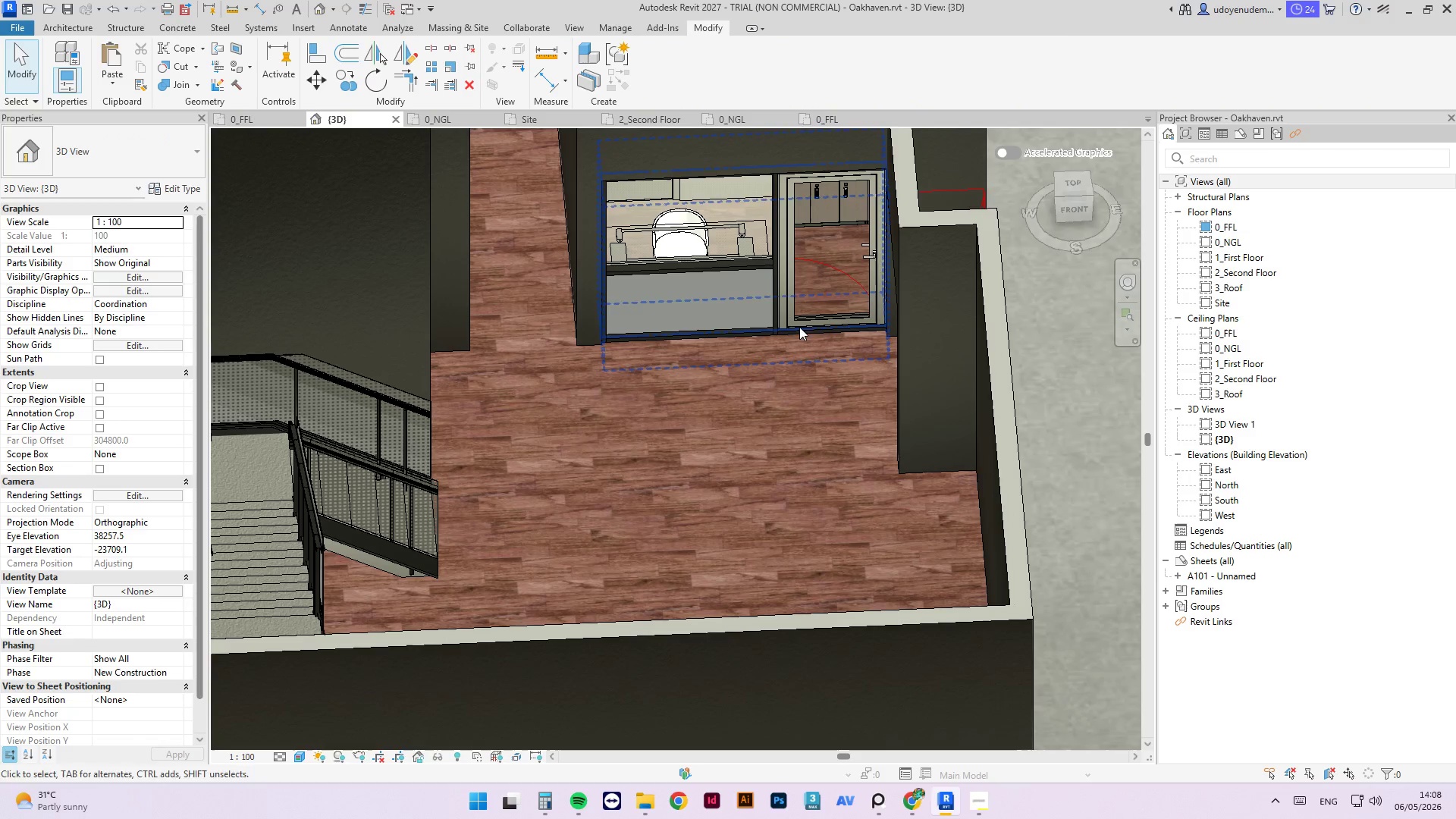 
key(Escape)
 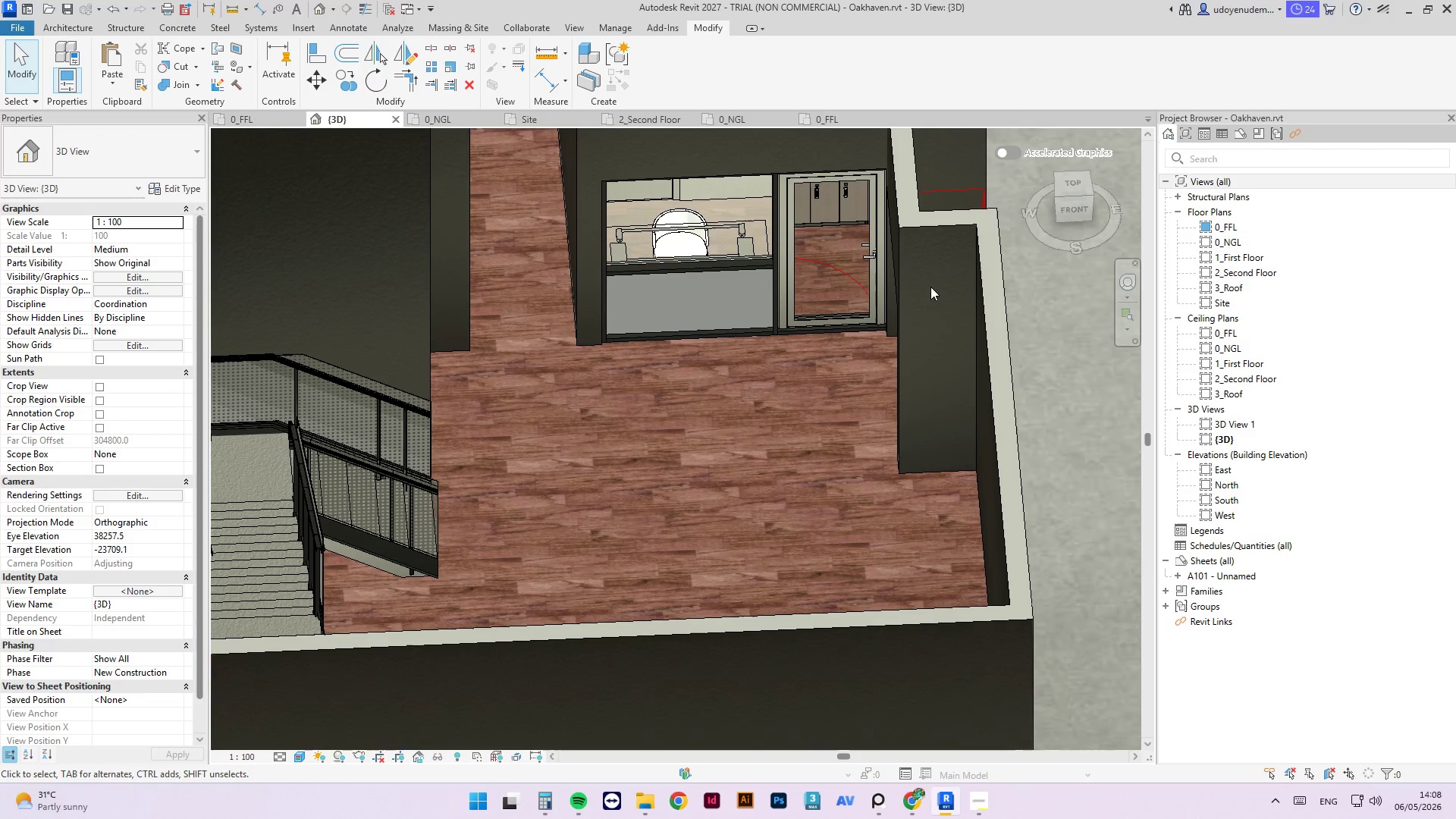 
key(Control+S)
 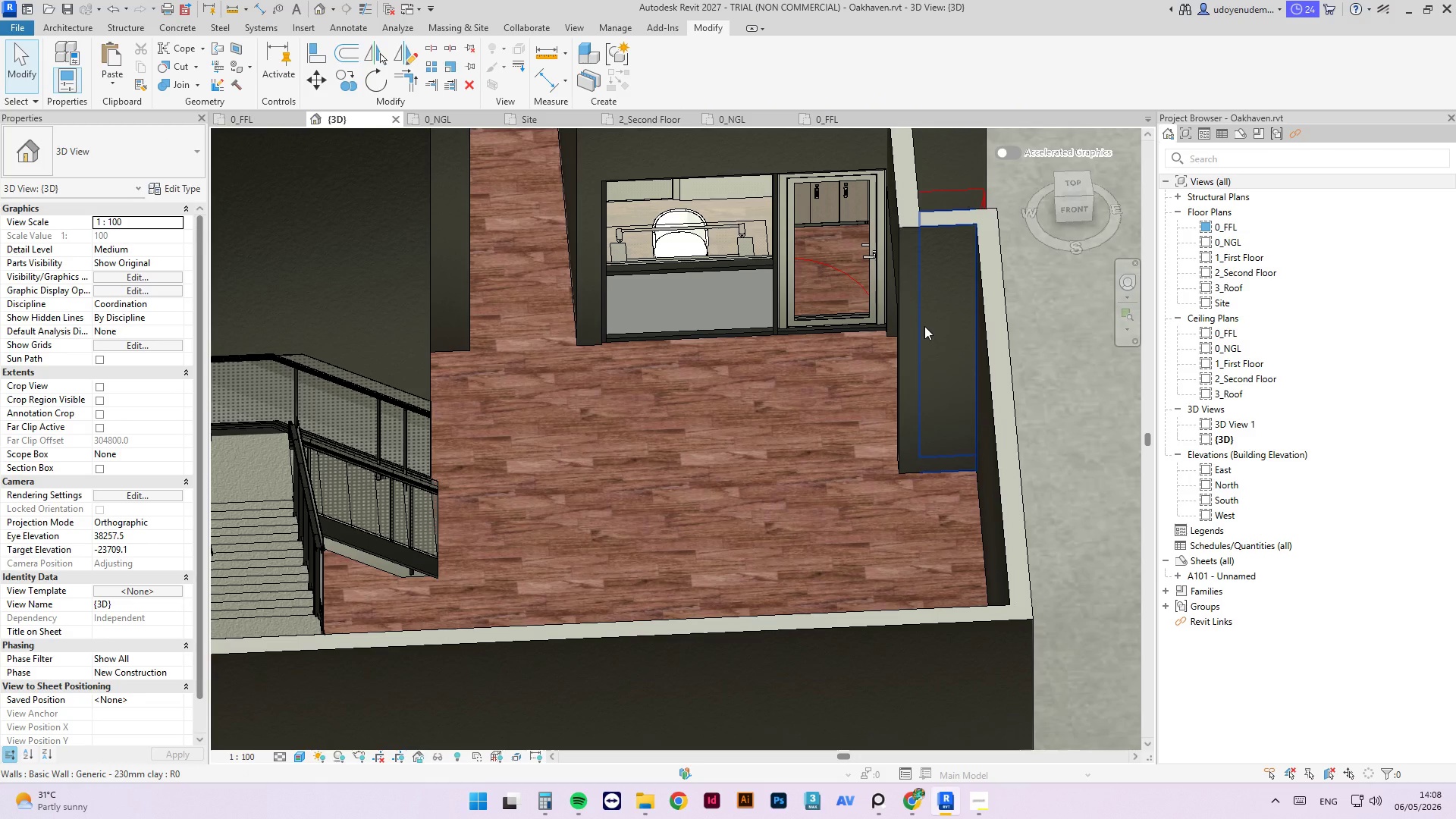 
mouse_move([877, 347])
 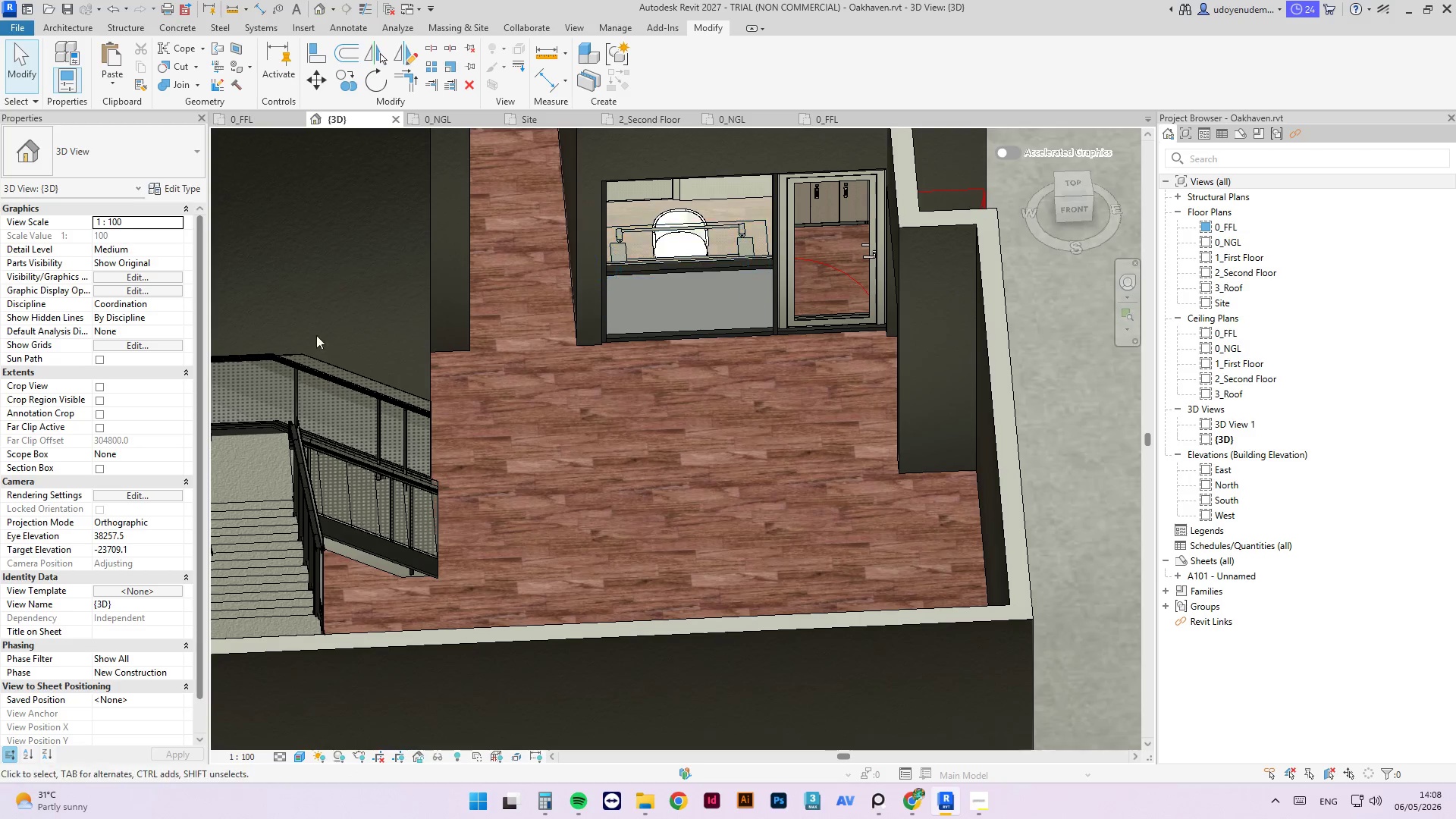 
hold_key(key=ShiftLeft, duration=0.88)
 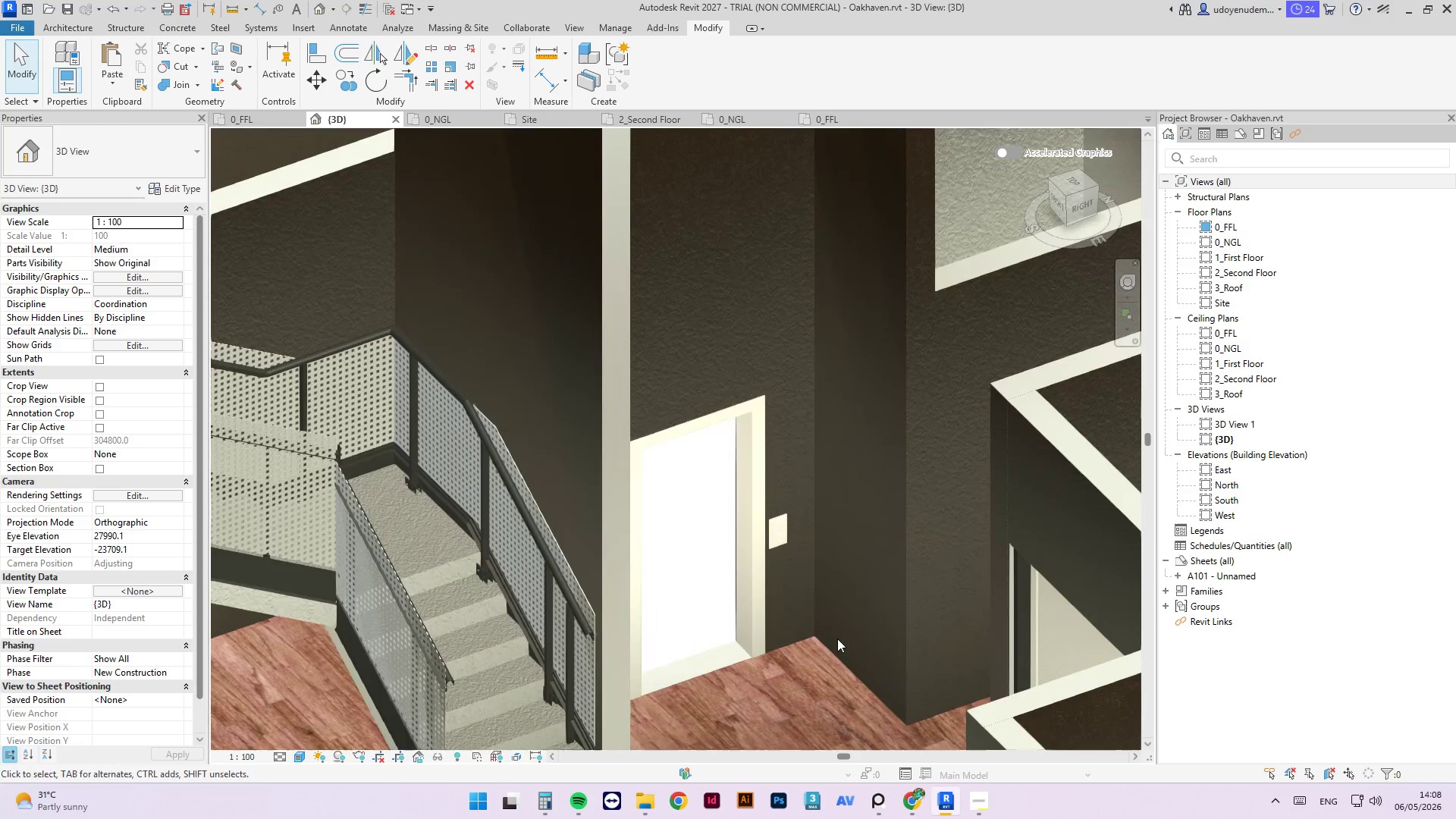 
scroll: coordinate [748, 408], scroll_direction: none, amount: 0.0
 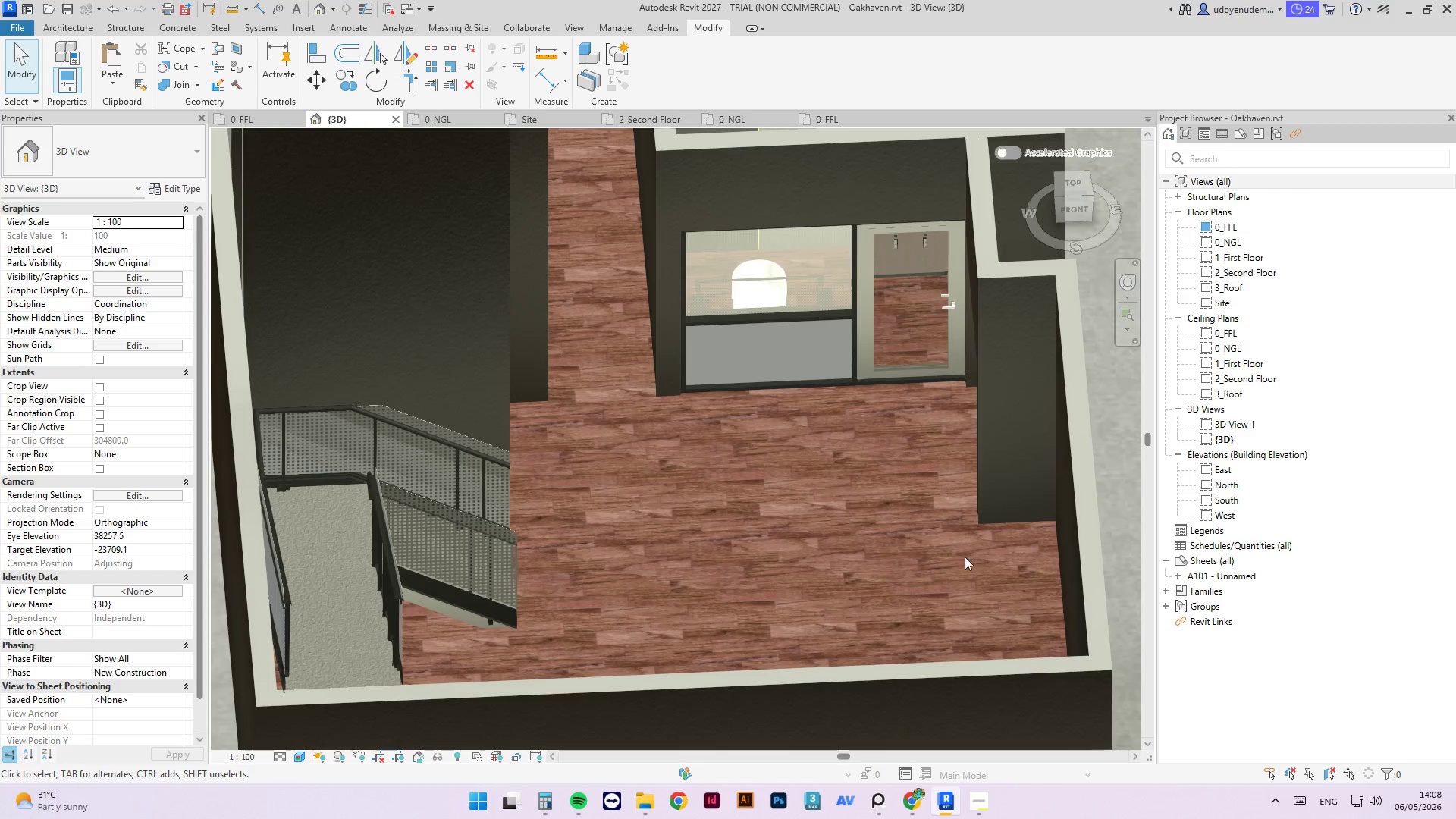 
scroll: coordinate [887, 670], scroll_direction: up, amount: 4.0
 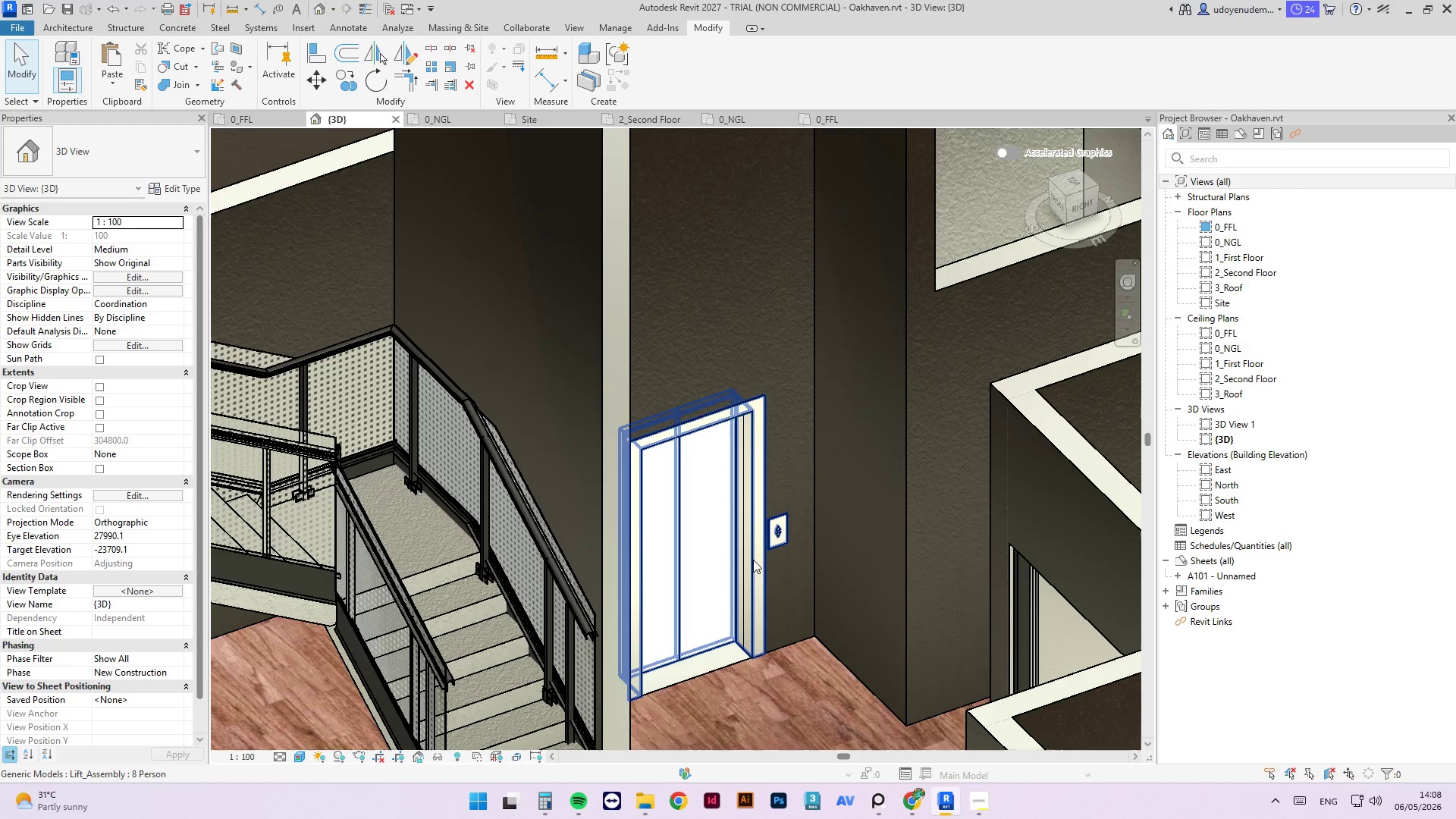 
left_click([753, 560])
 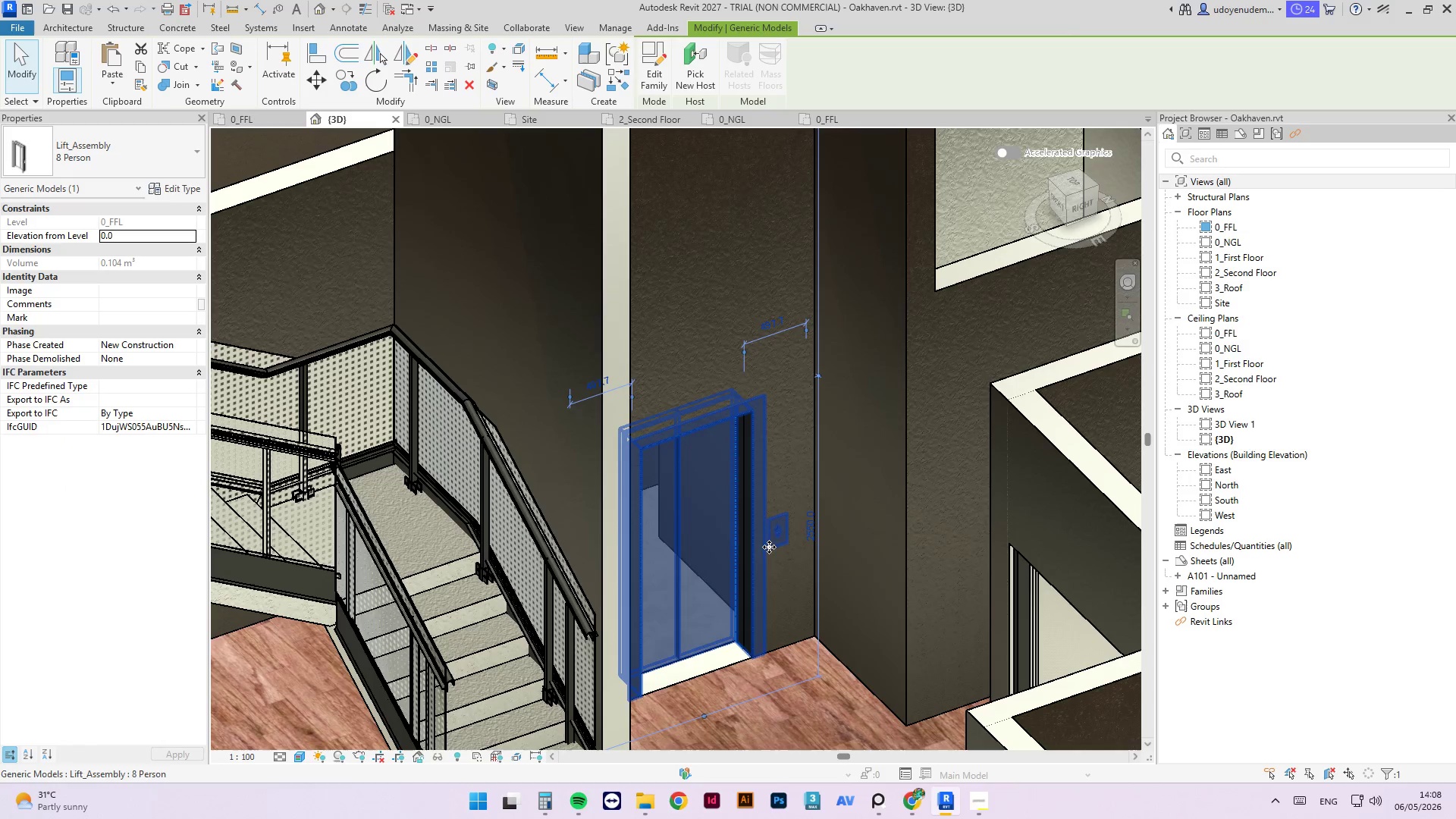 
key(Space)
 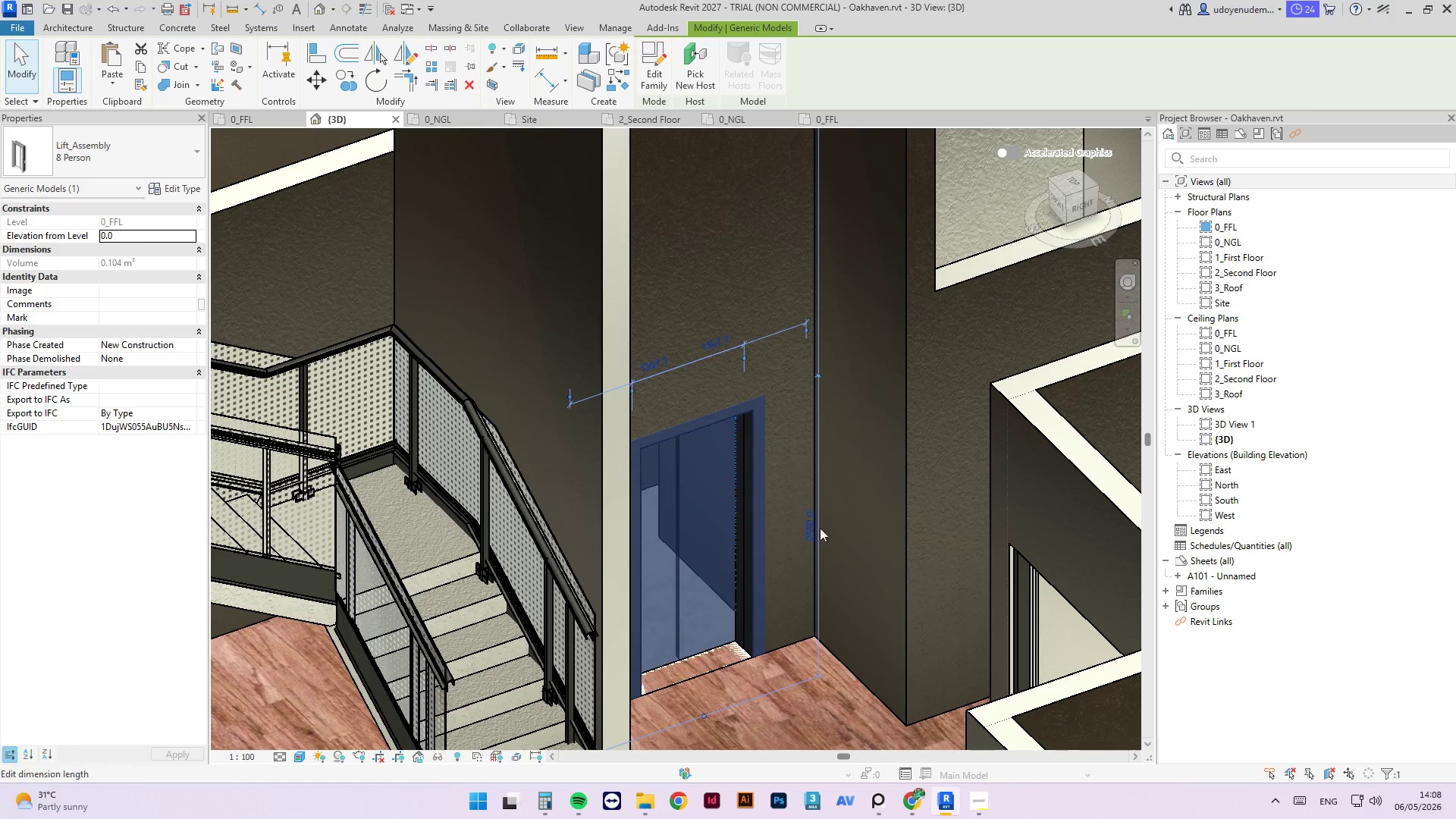 
hold_key(key=Space, duration=0.44)
 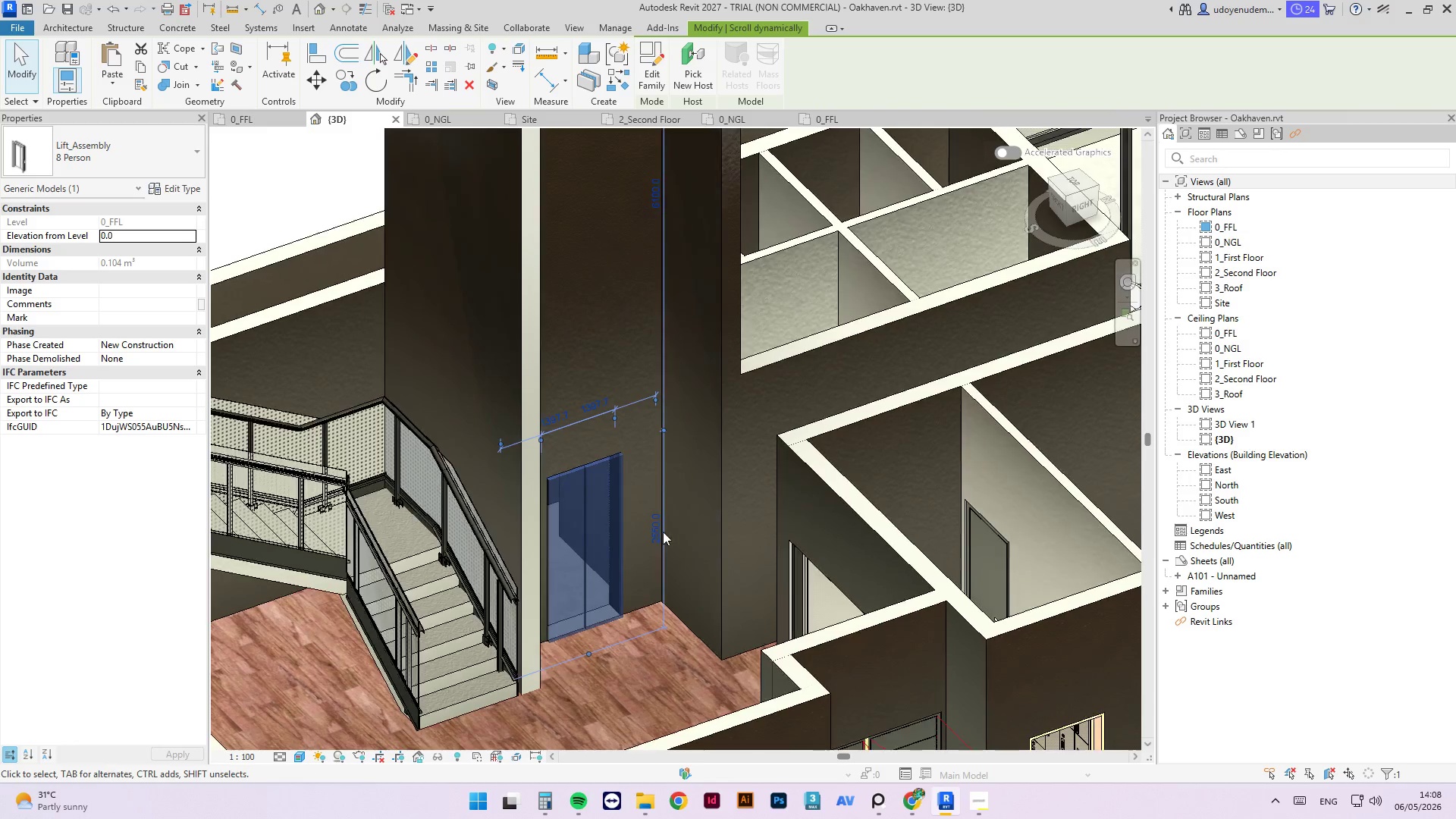 
scroll: coordinate [834, 521], scroll_direction: down, amount: 3.0
 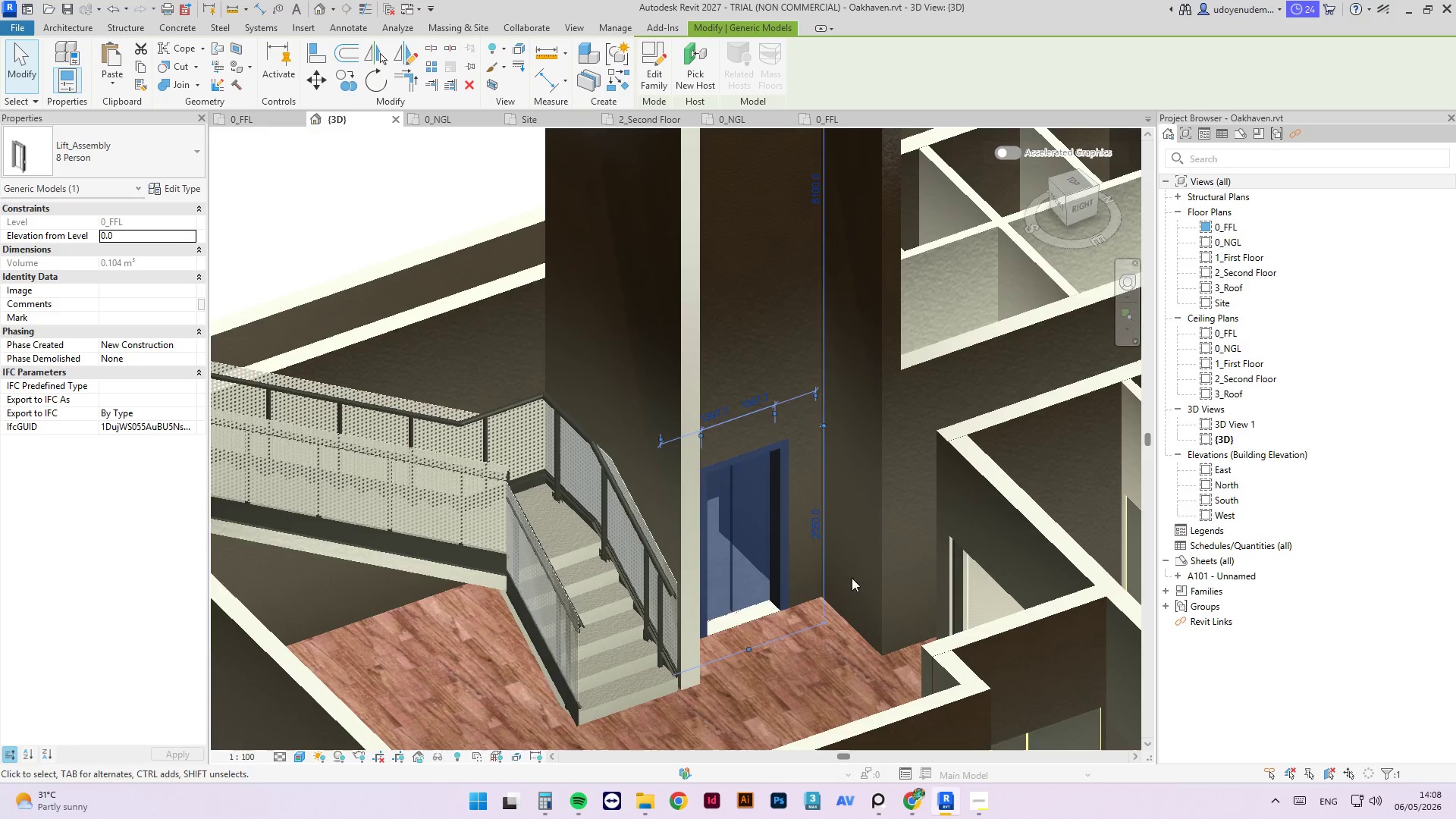 
key(Space)
 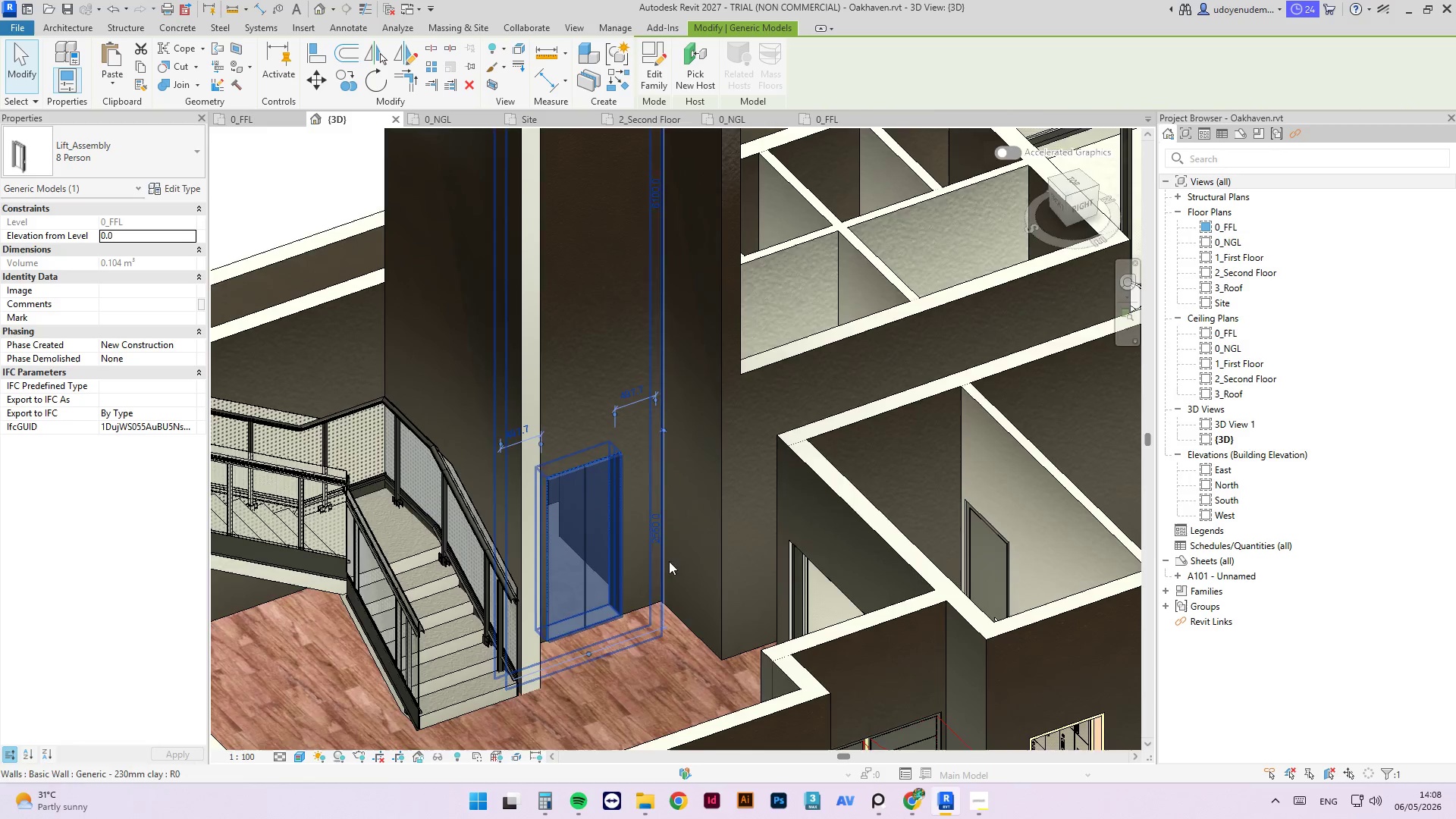 
hold_key(key=ShiftLeft, duration=0.86)
 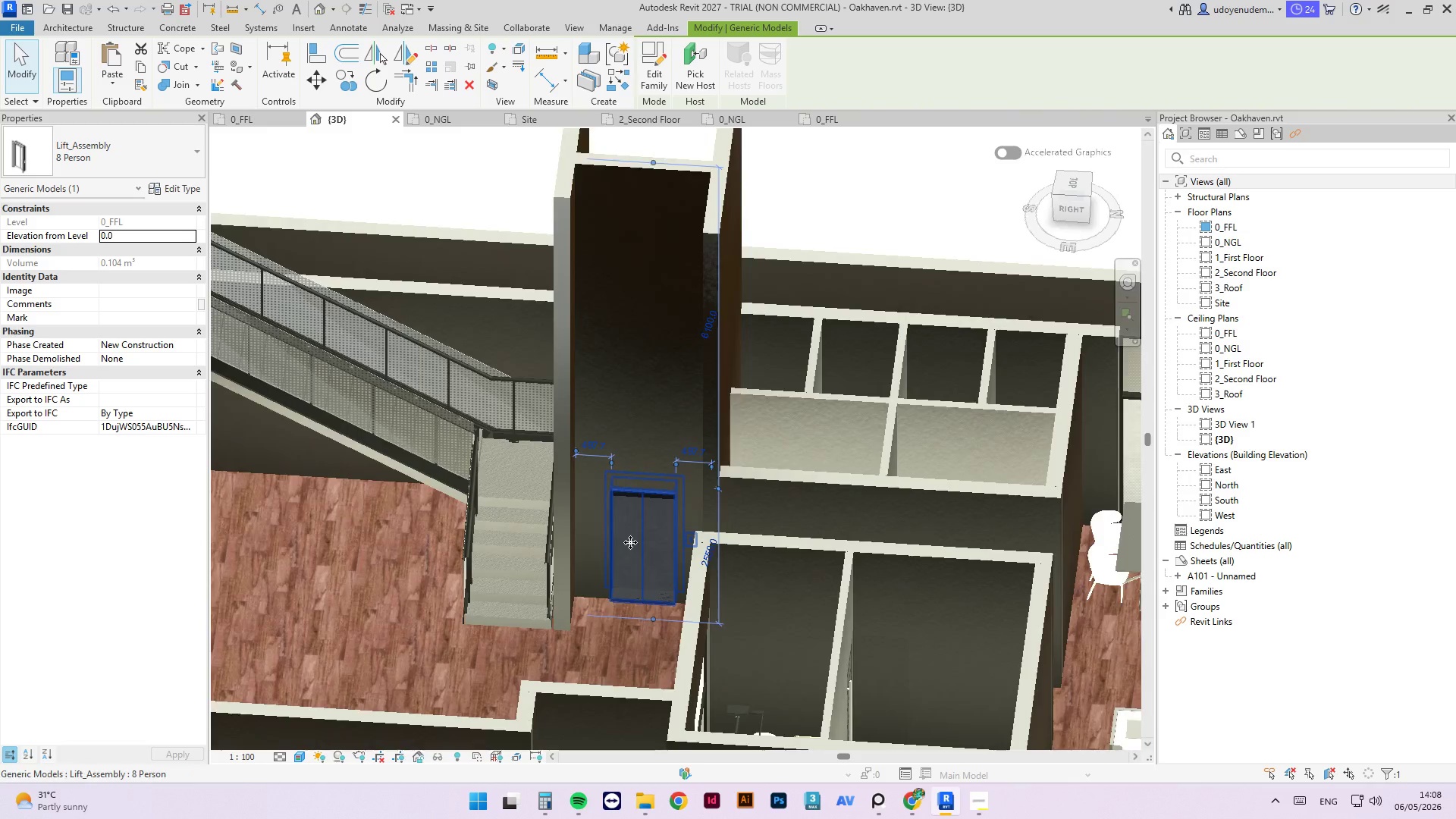 
scroll: coordinate [712, 546], scroll_direction: down, amount: 3.0
 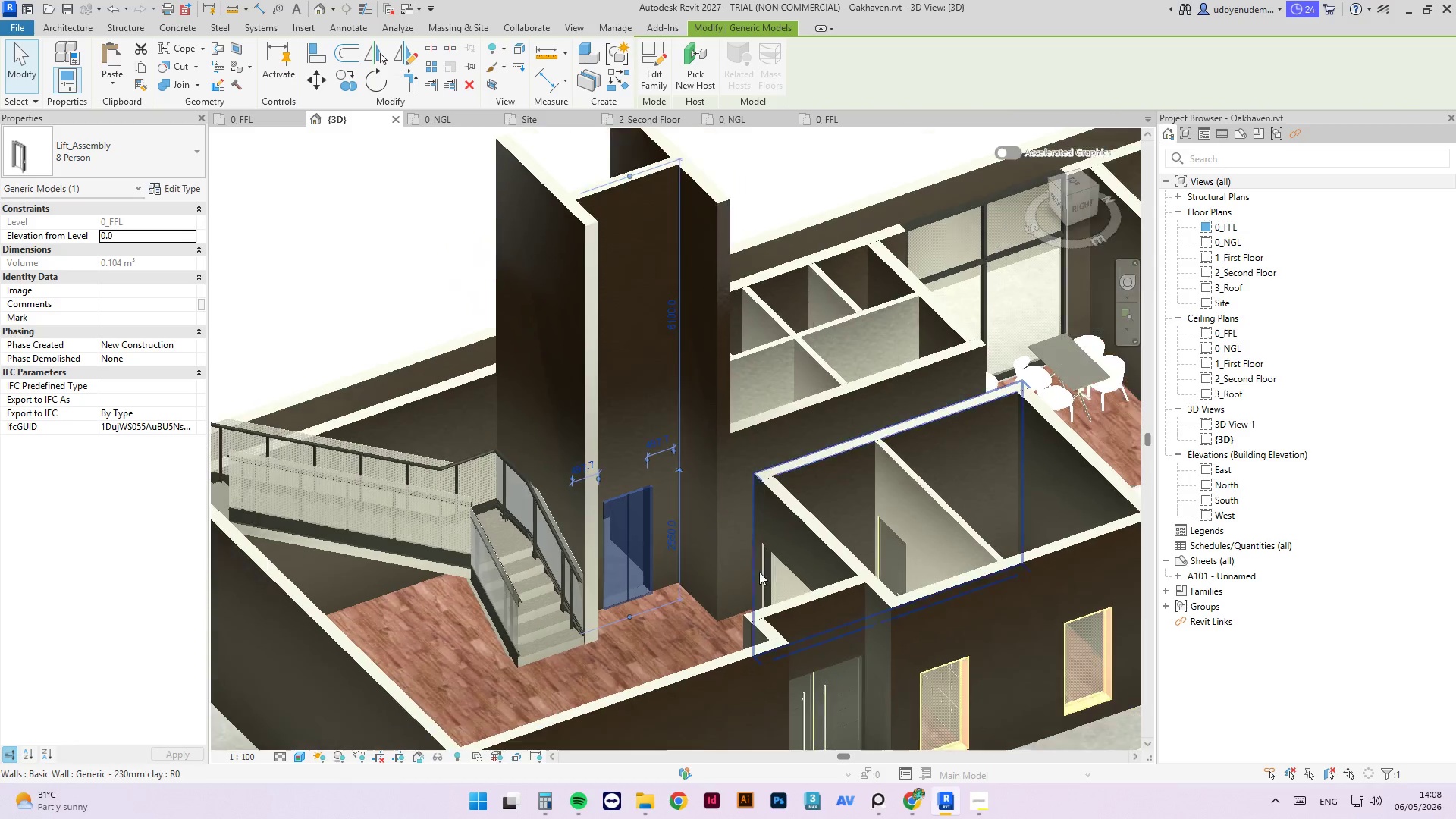 
scroll: coordinate [625, 671], scroll_direction: none, amount: 0.0
 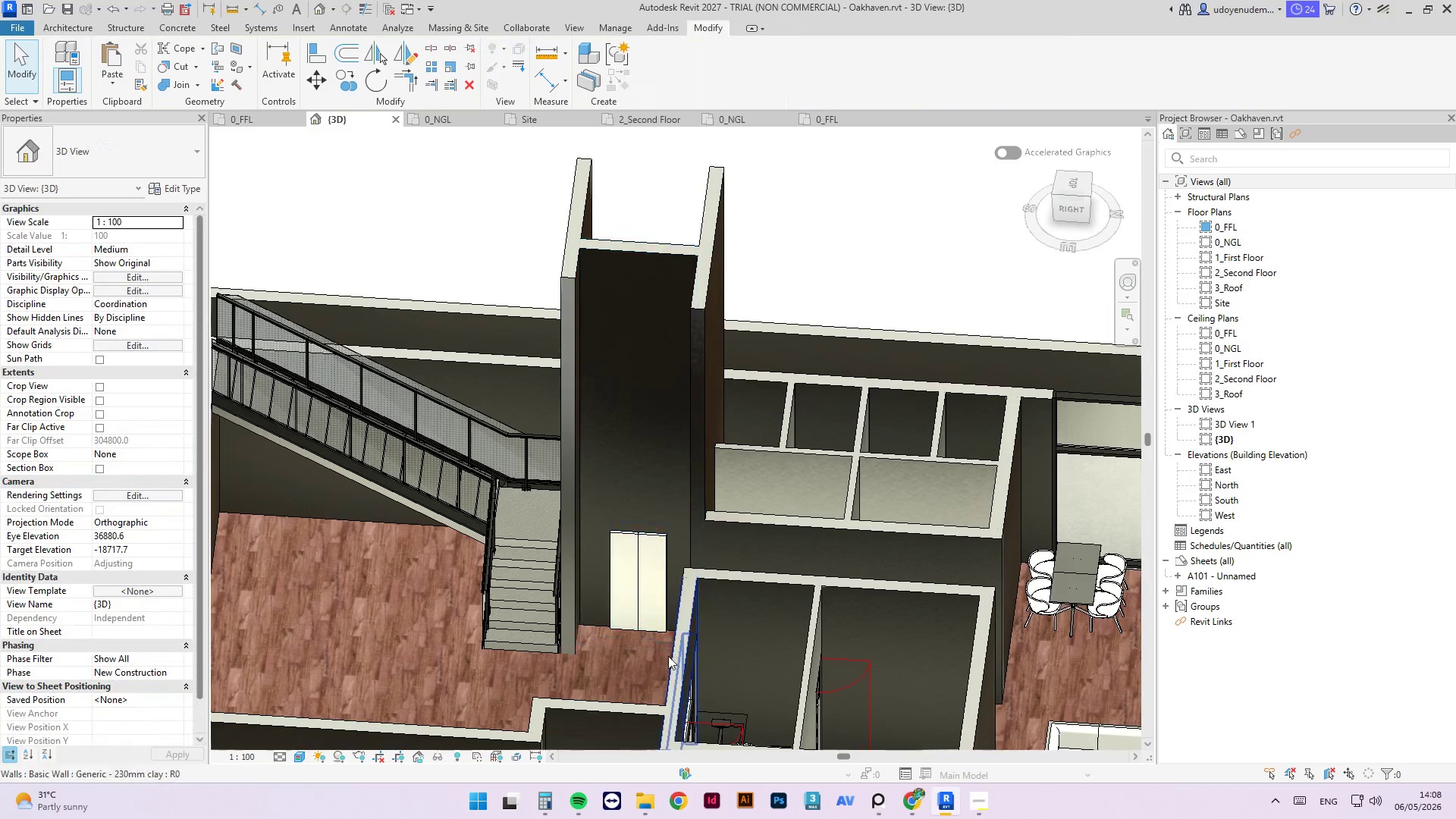 
scroll: coordinate [575, 546], scroll_direction: up, amount: 14.0
 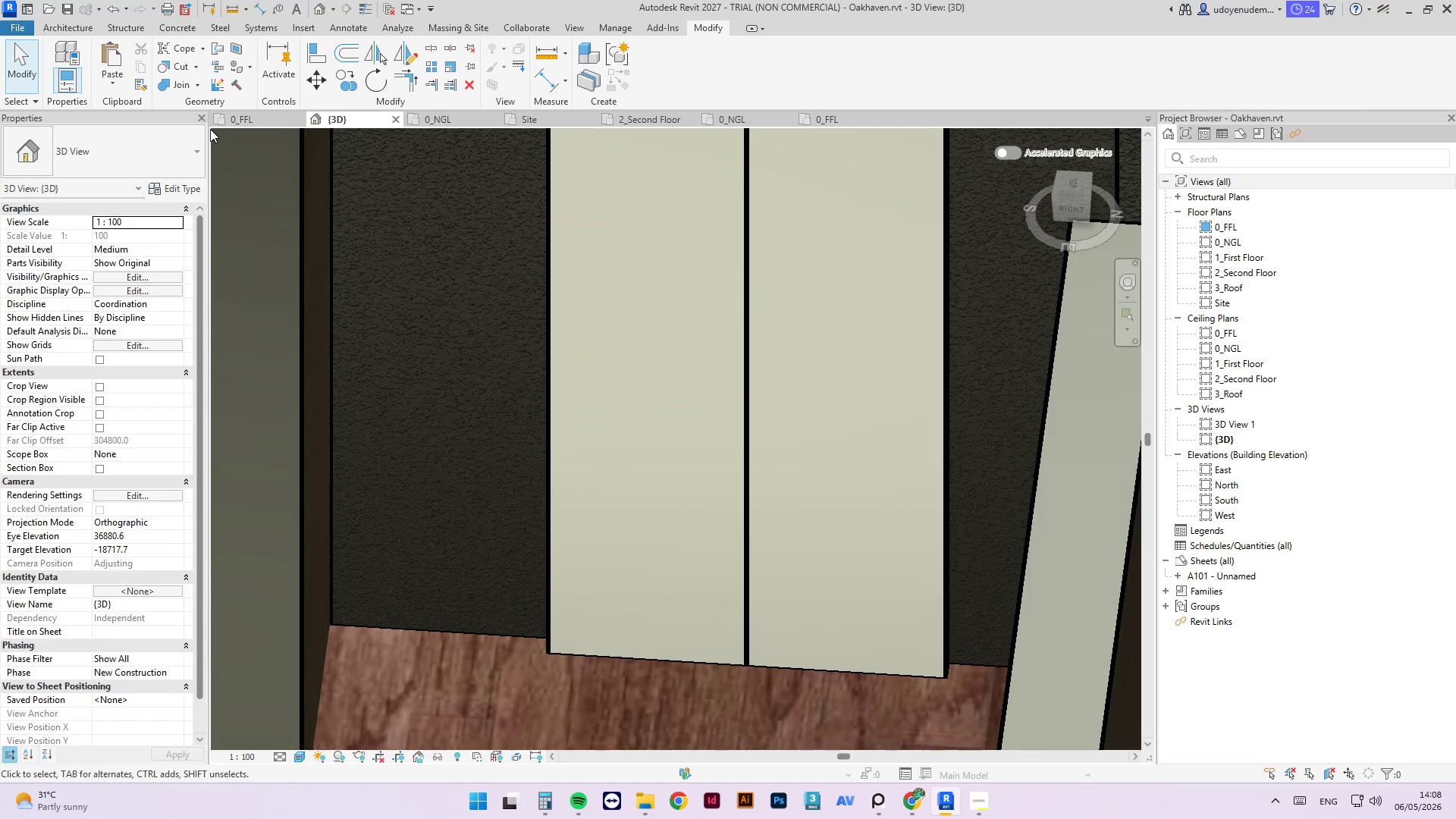 
left_click([260, 123])
 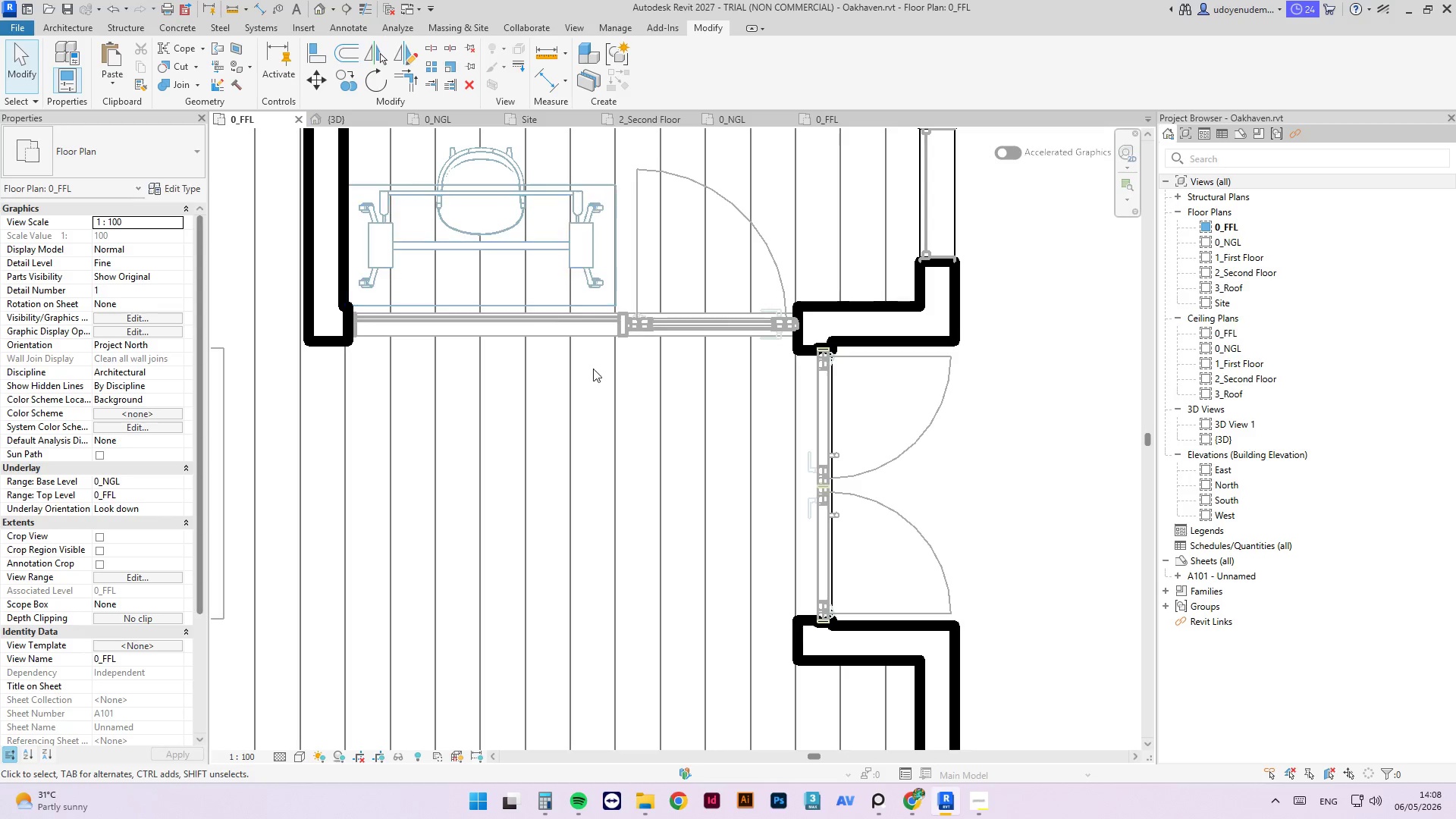 
scroll: coordinate [745, 533], scroll_direction: down, amount: 5.0
 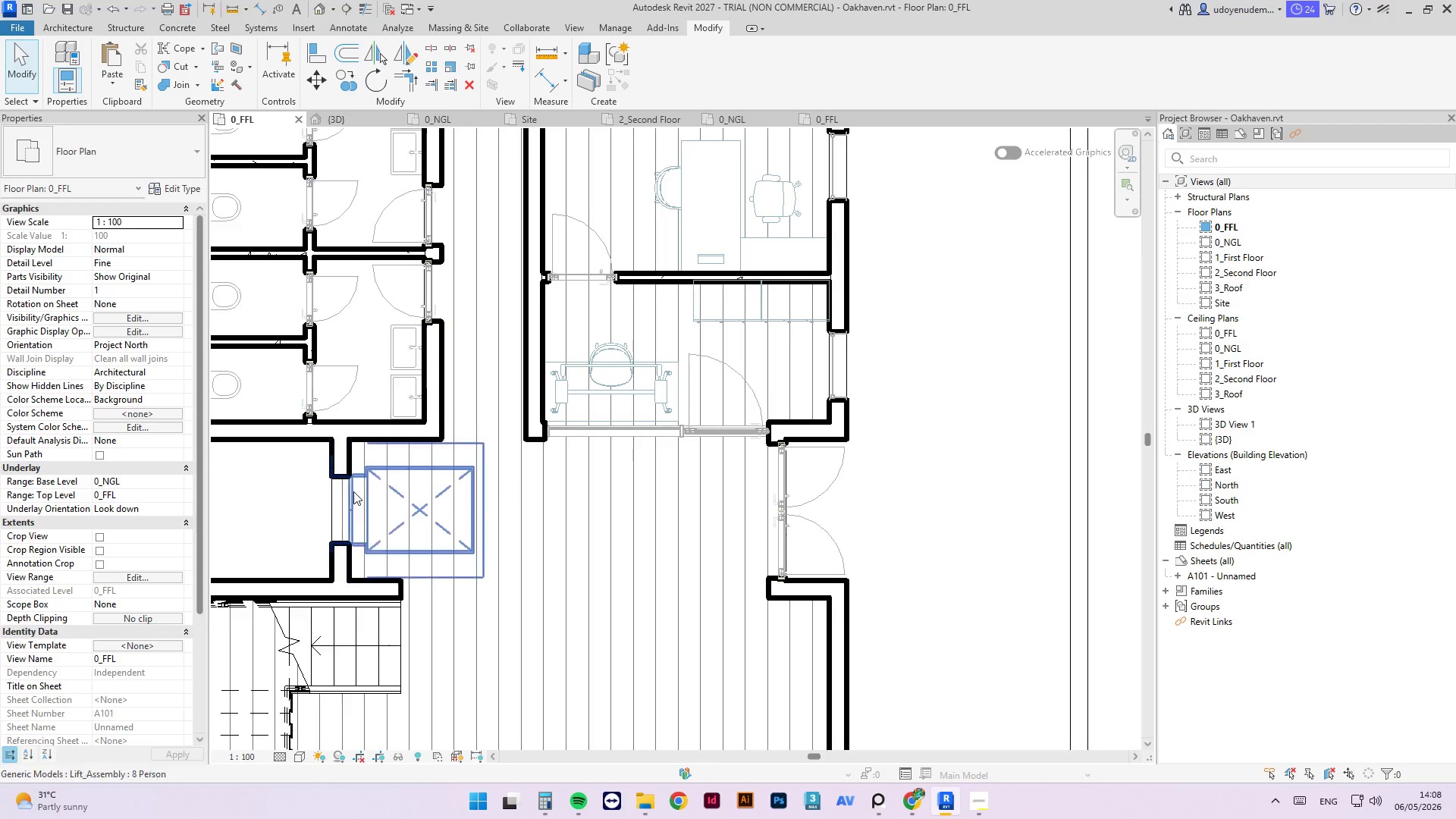 
left_click([372, 473])
 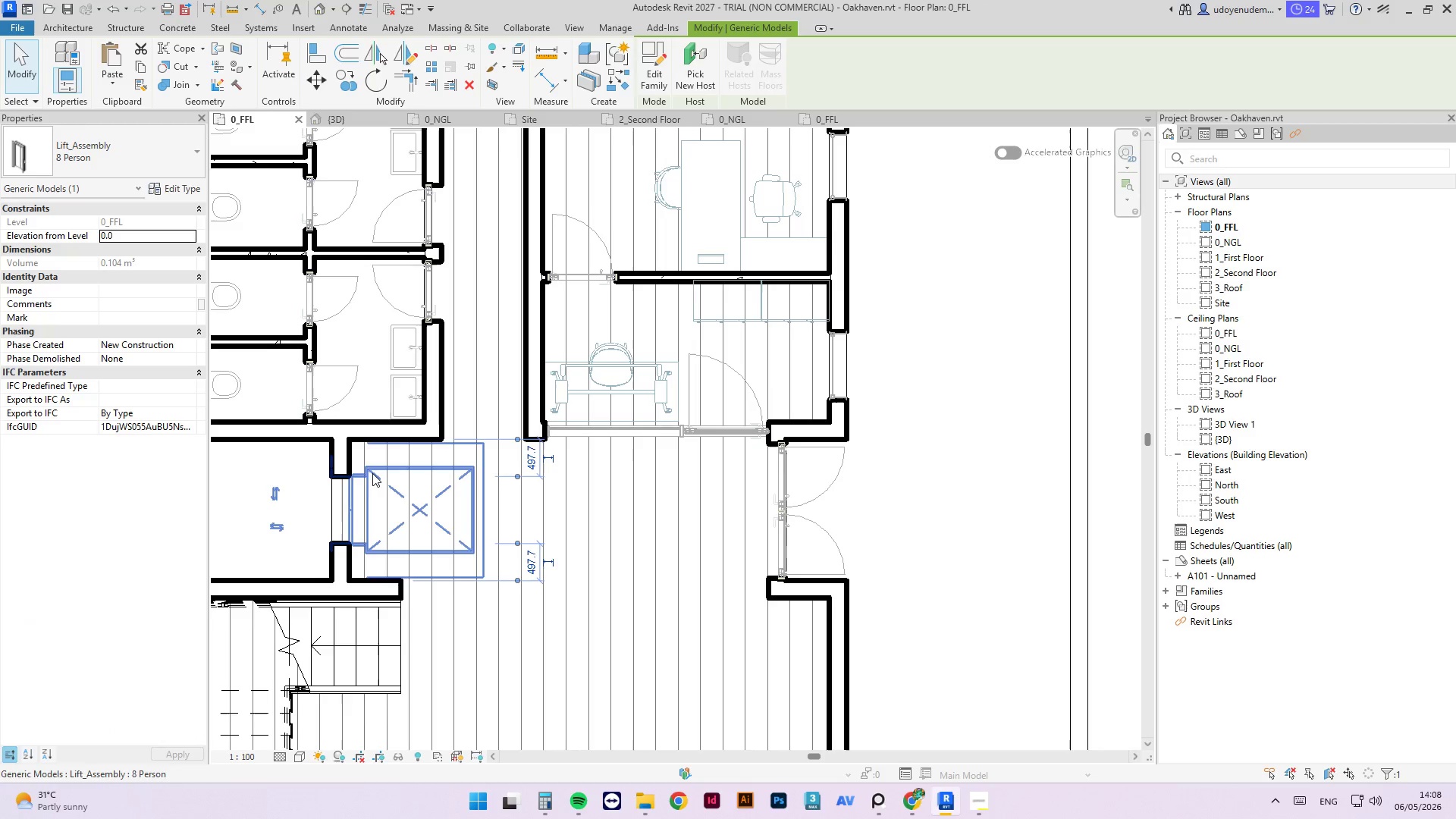 
key(Space)
 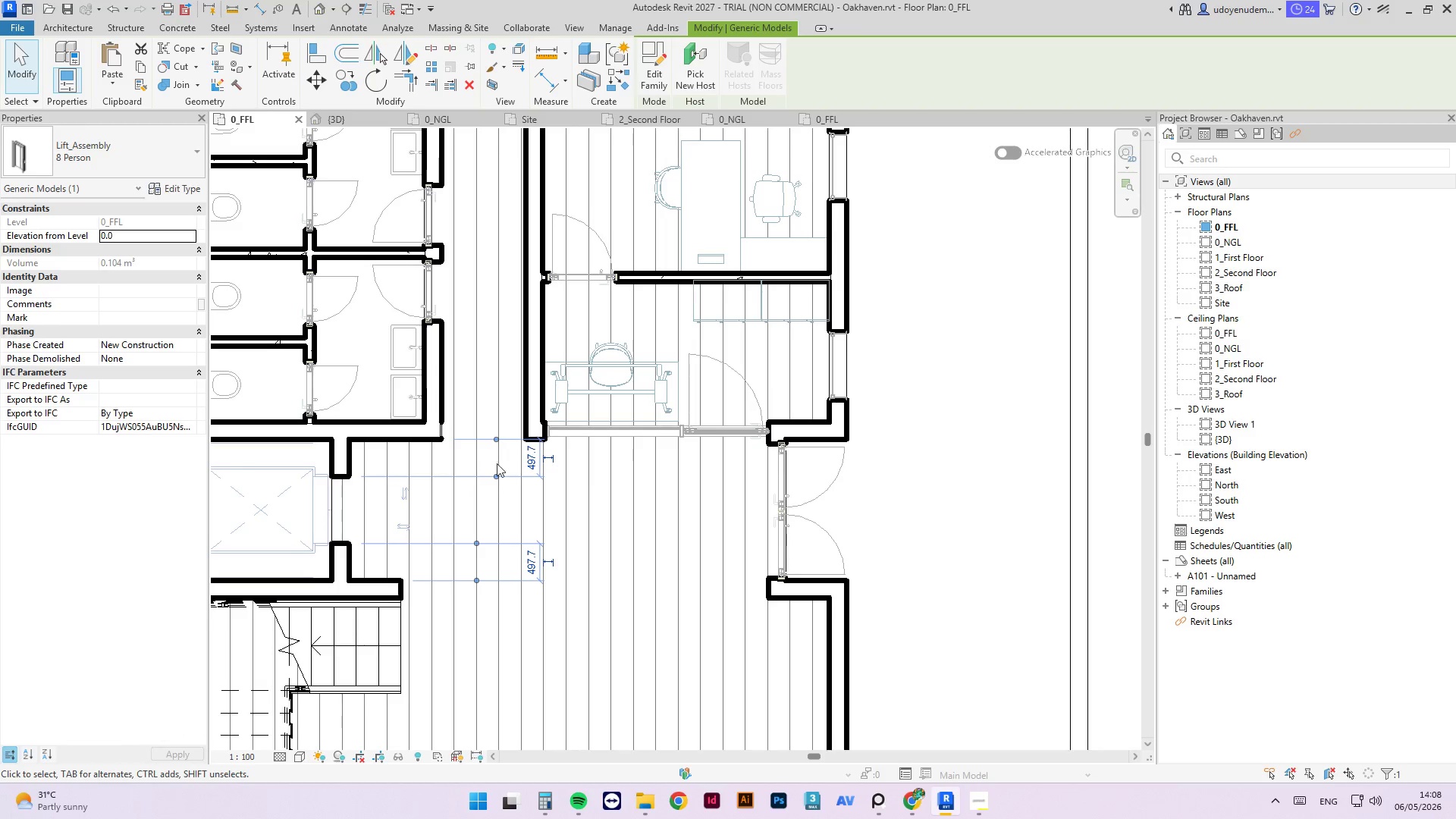 
scroll: coordinate [582, 460], scroll_direction: down, amount: 4.0
 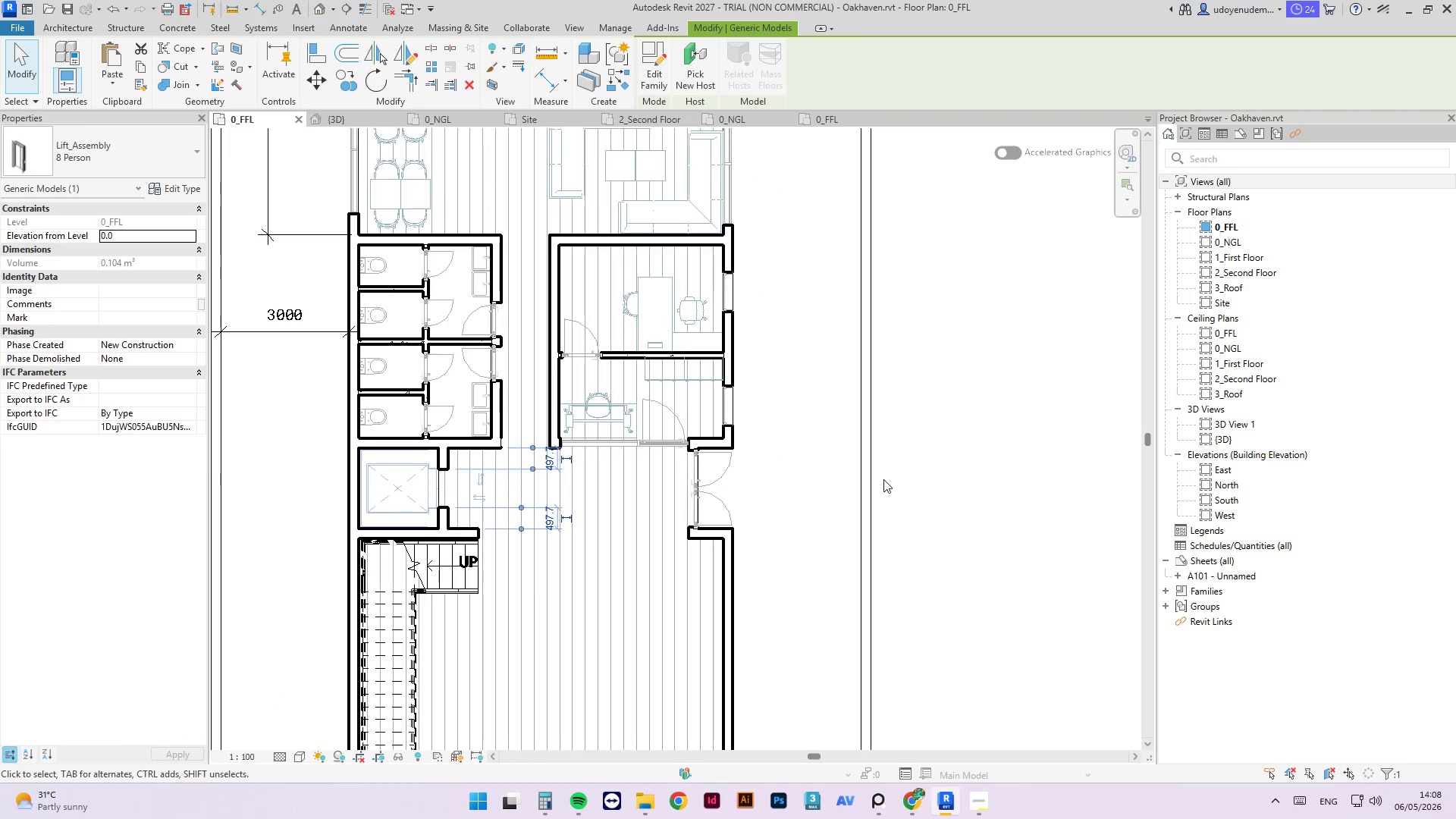 
left_click([841, 482])
 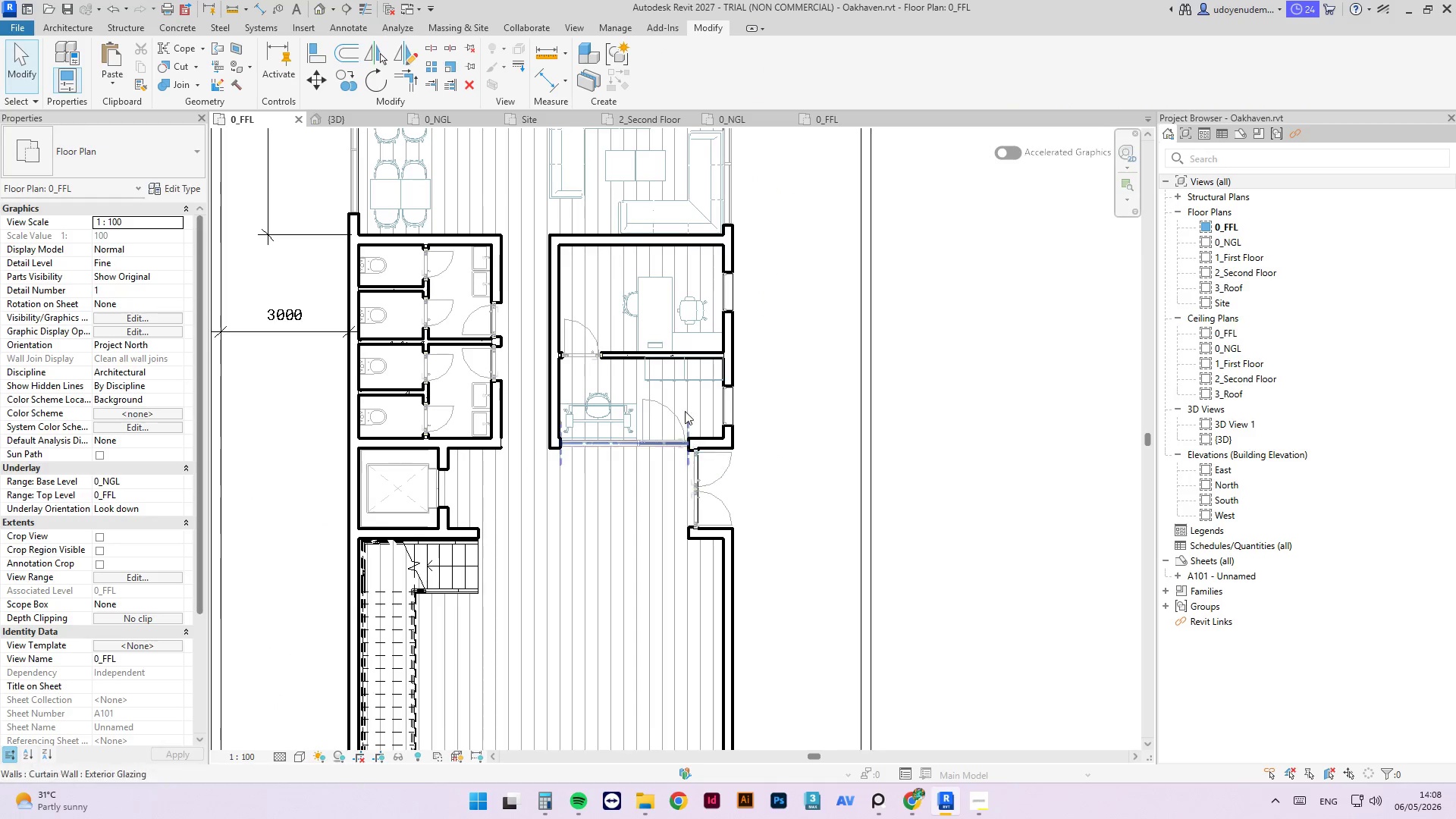 
scroll: coordinate [154, 614], scroll_direction: down, amount: 4.0
 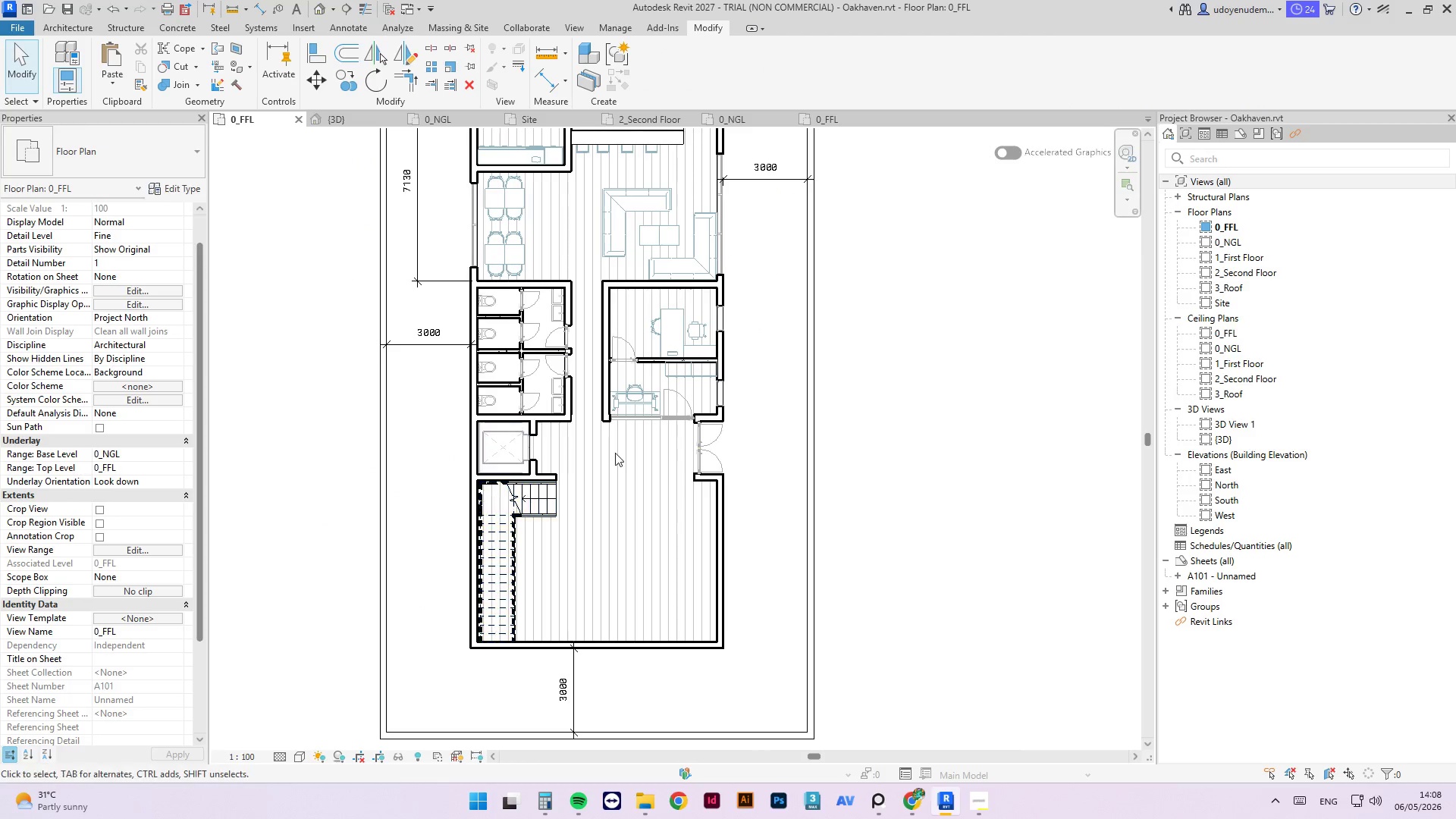 
mouse_move([530, 504])
 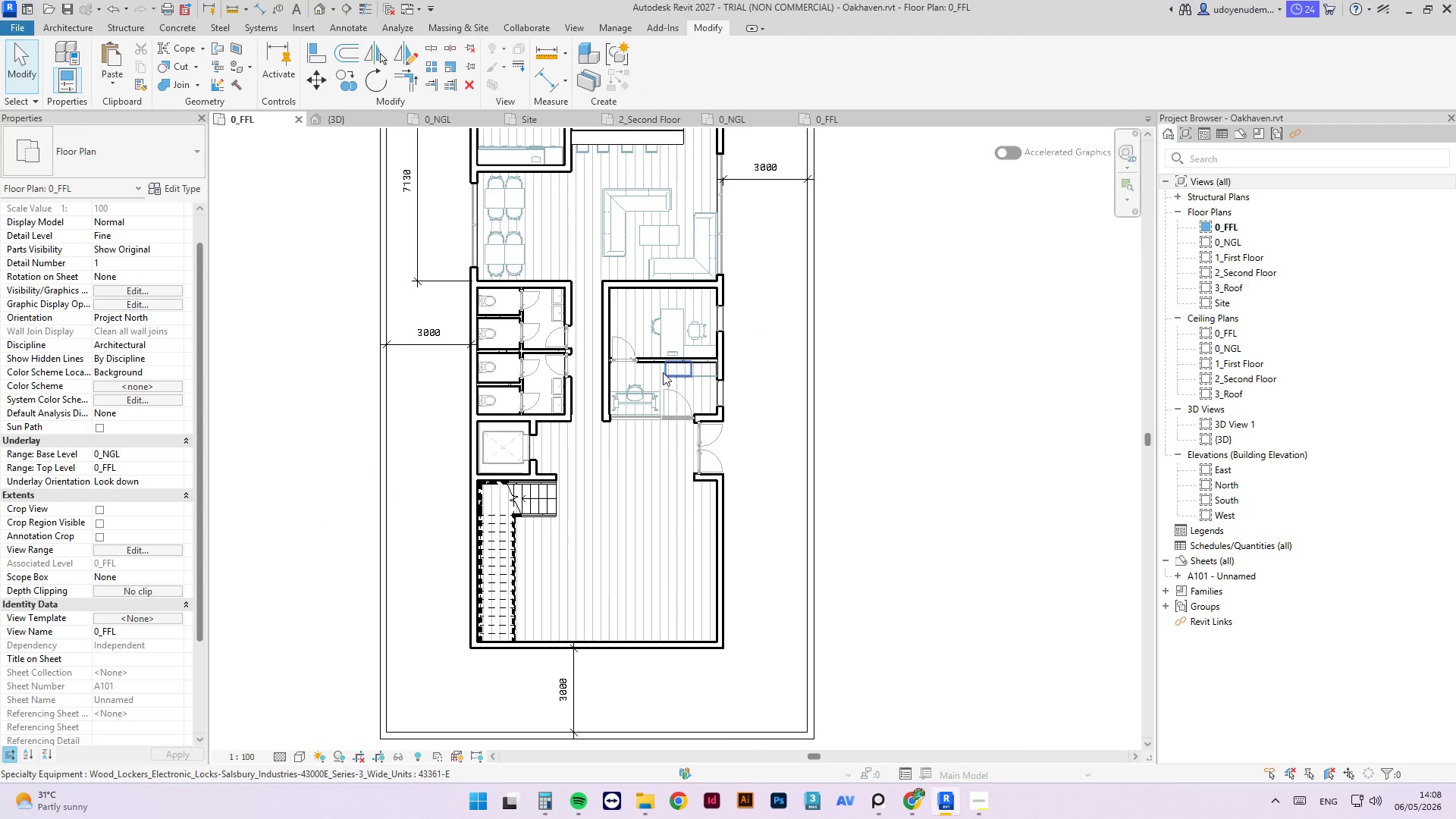 
scroll: coordinate [582, 456], scroll_direction: down, amount: 3.0
 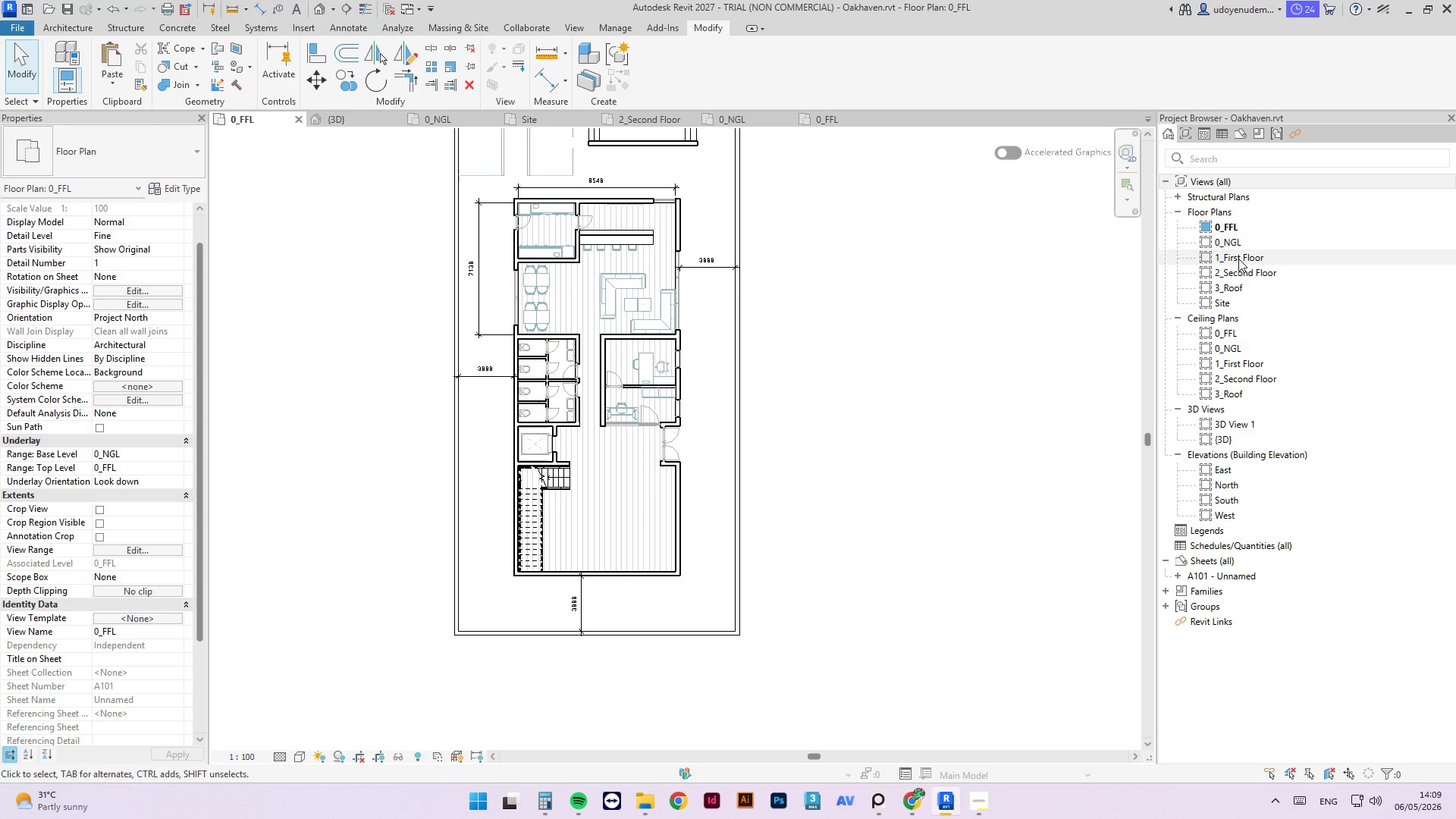 
double_click([1243, 259])
 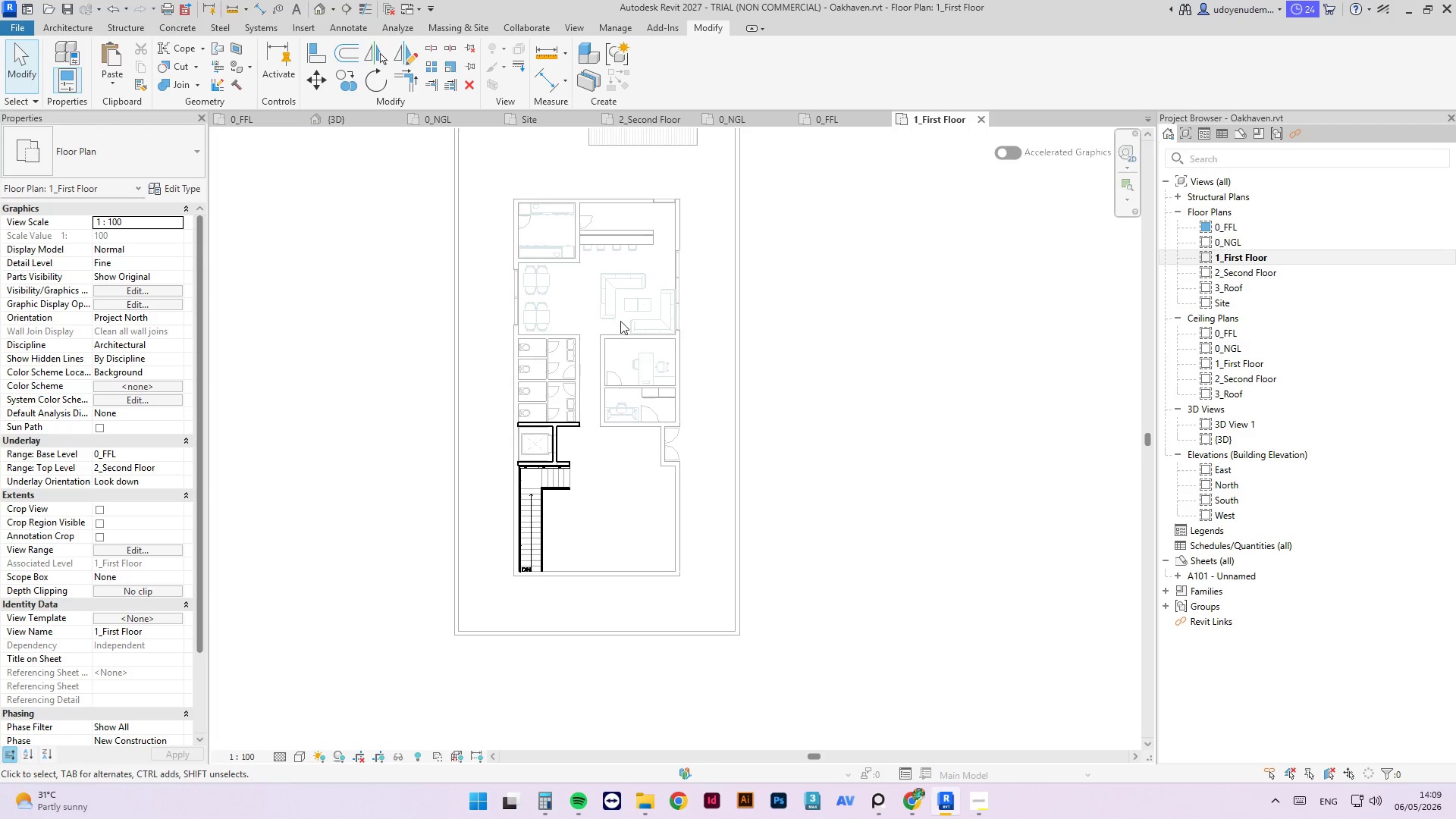 
scroll: coordinate [515, 450], scroll_direction: up, amount: 4.0
 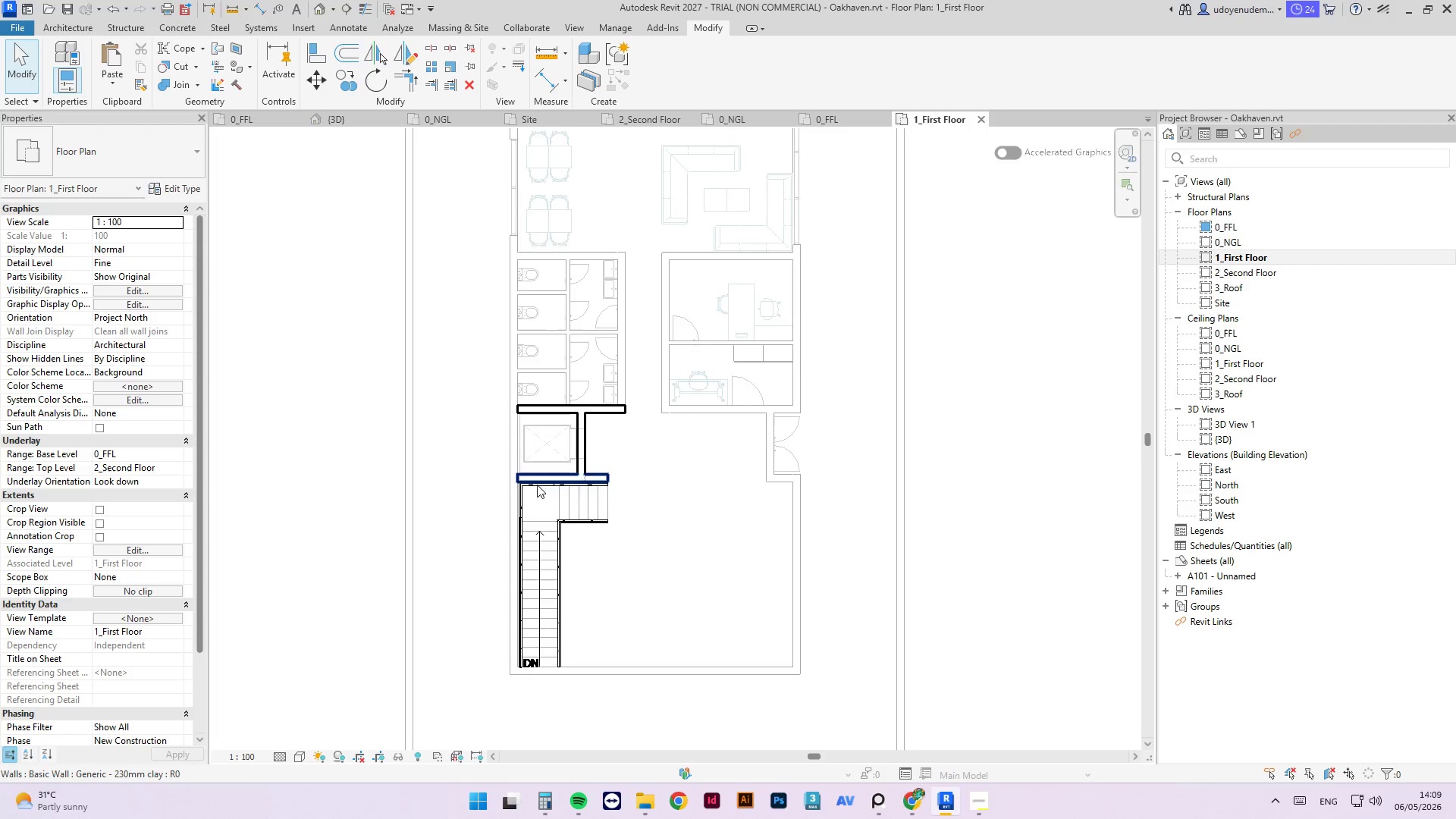 
left_click([579, 480])
 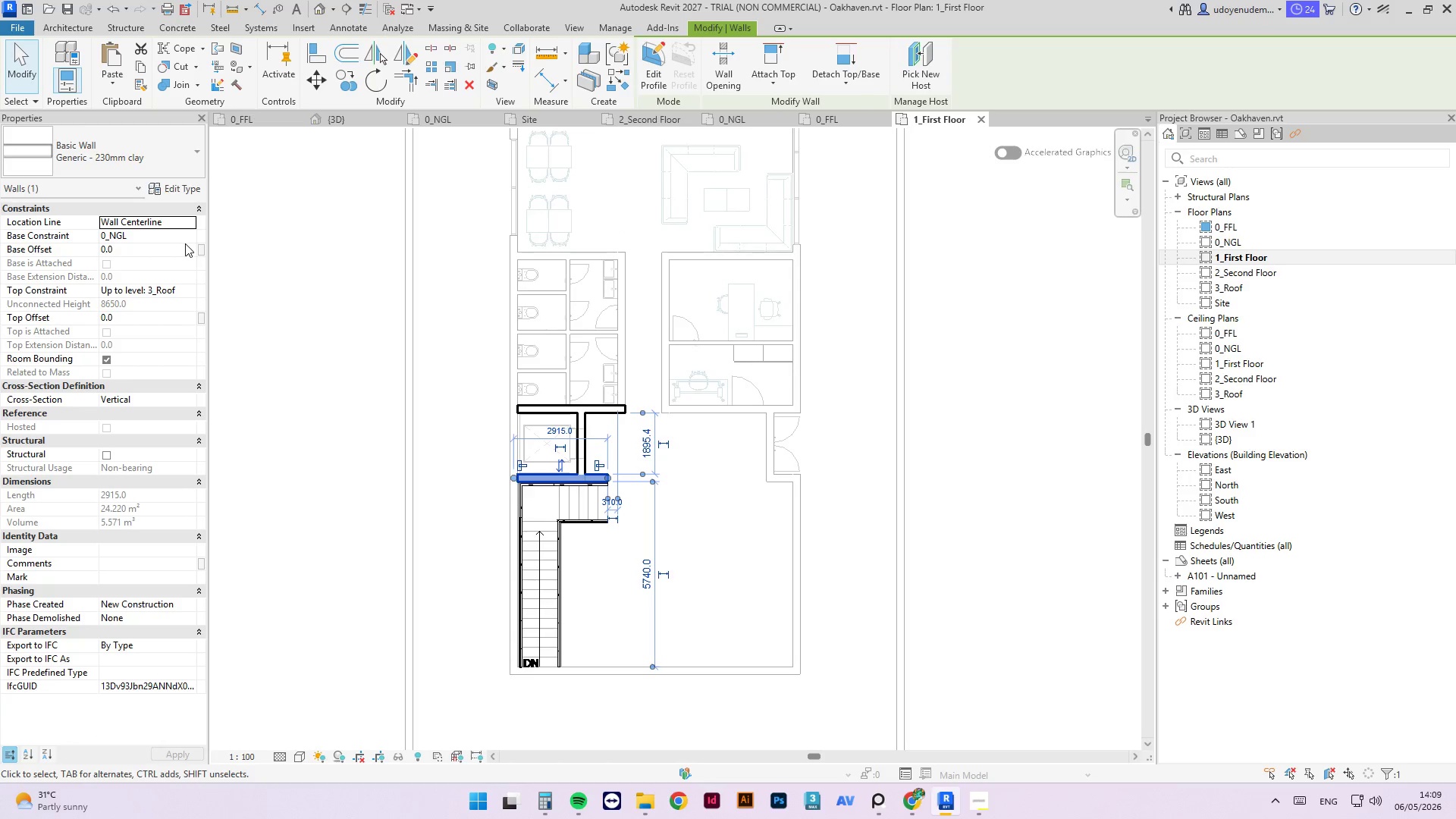 
type(cs)
 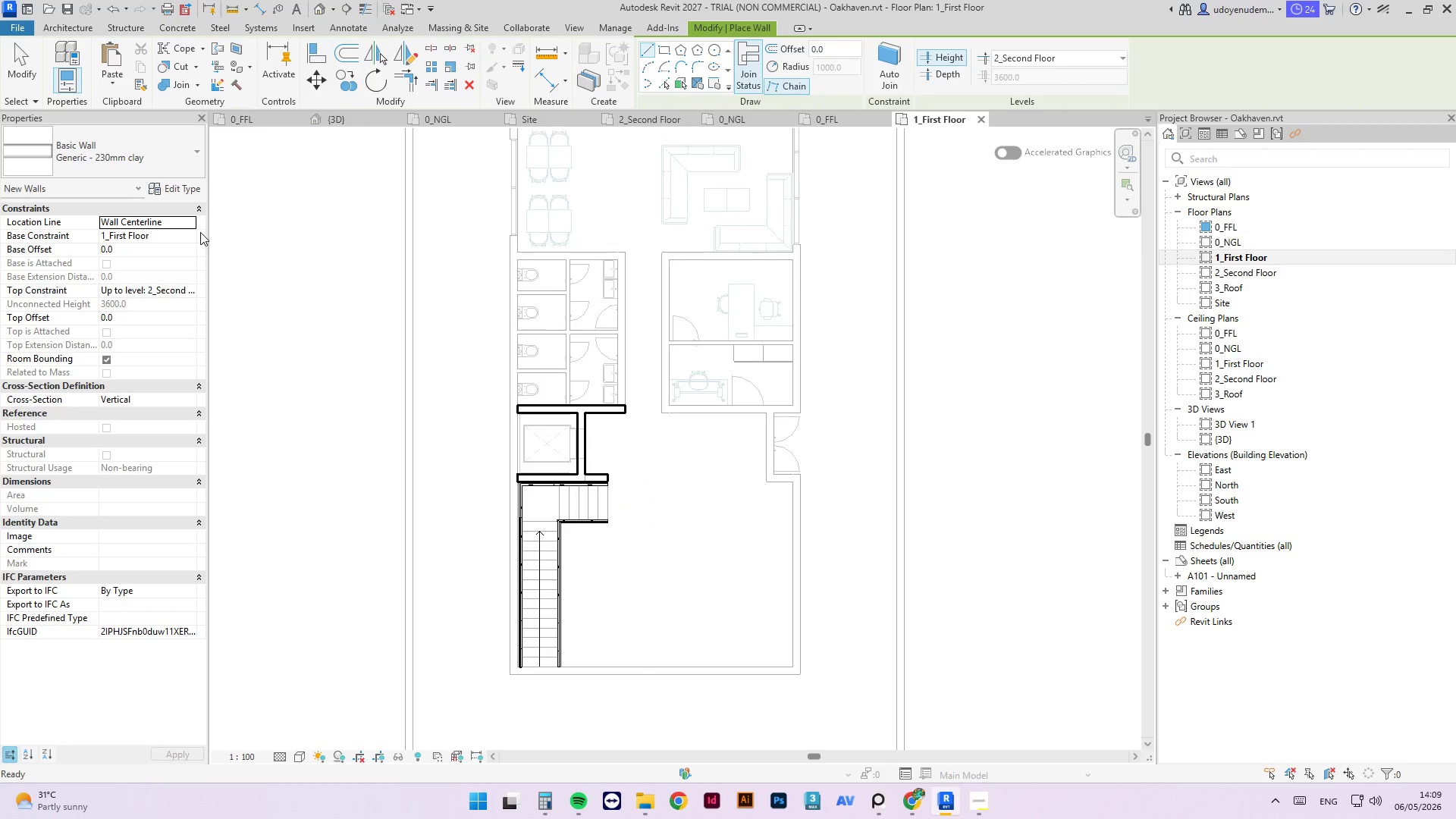 
scroll: coordinate [193, 230], scroll_direction: up, amount: 1.0
 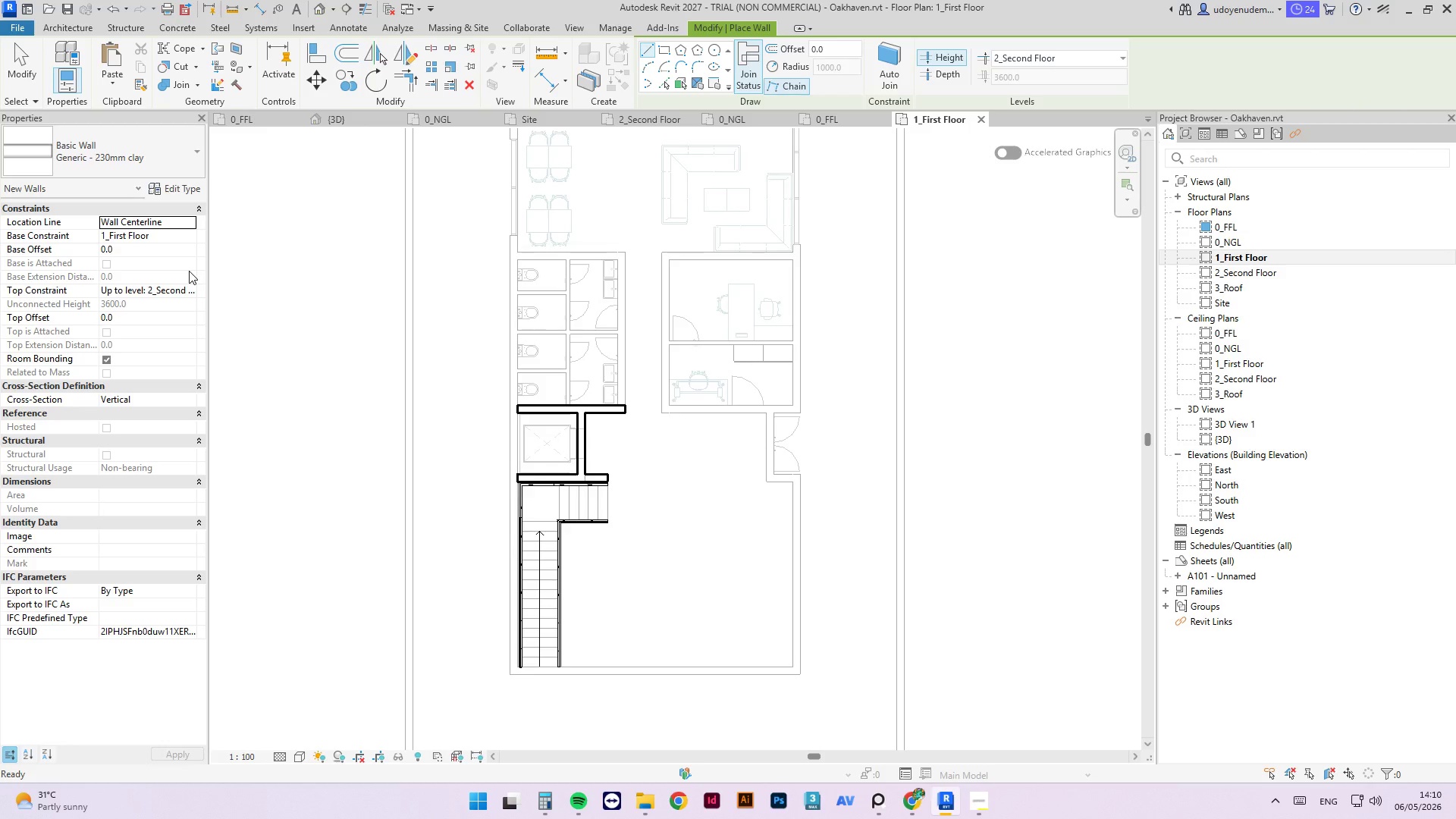 
wait(104.15)
 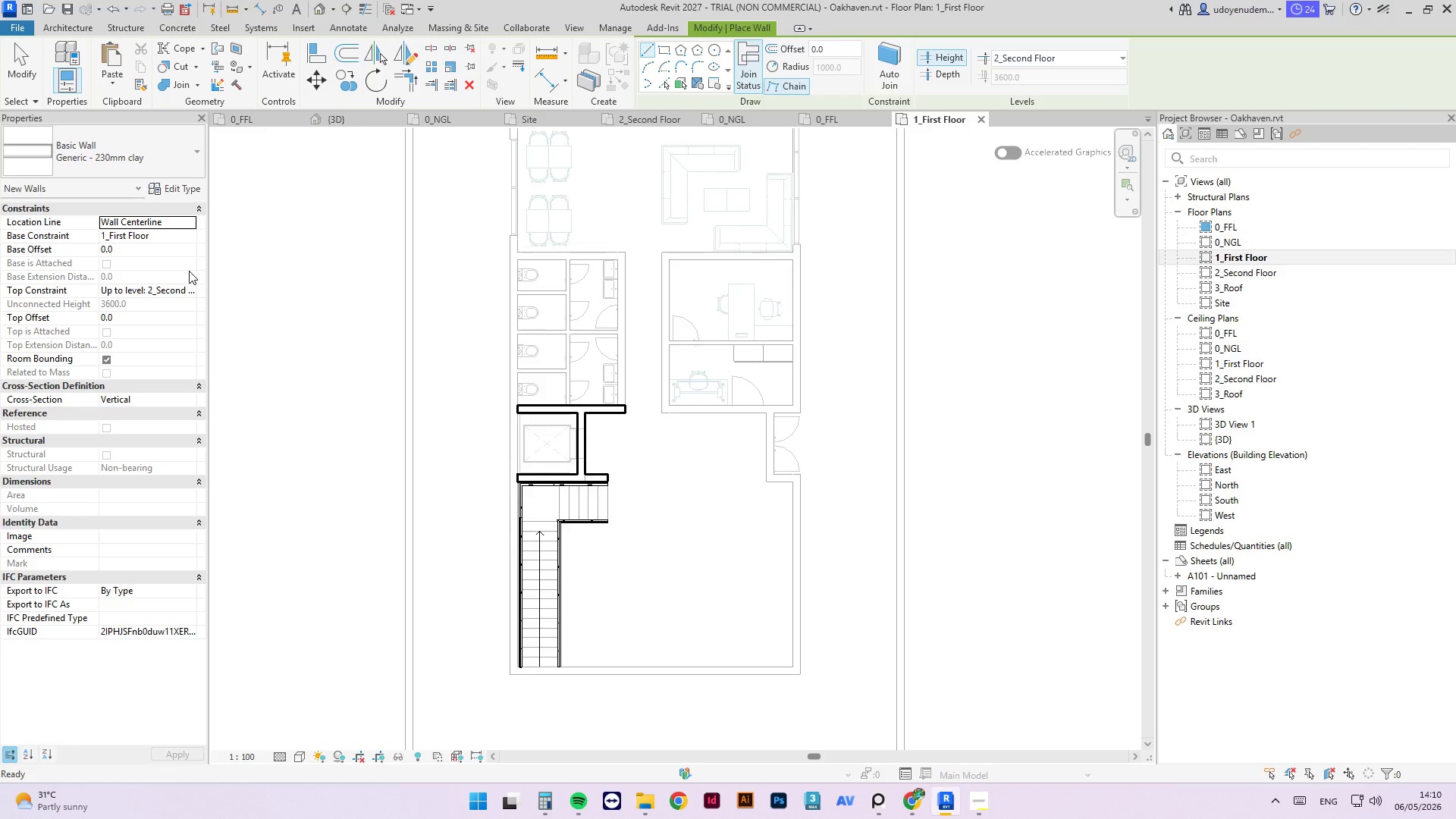 
key(Escape)
 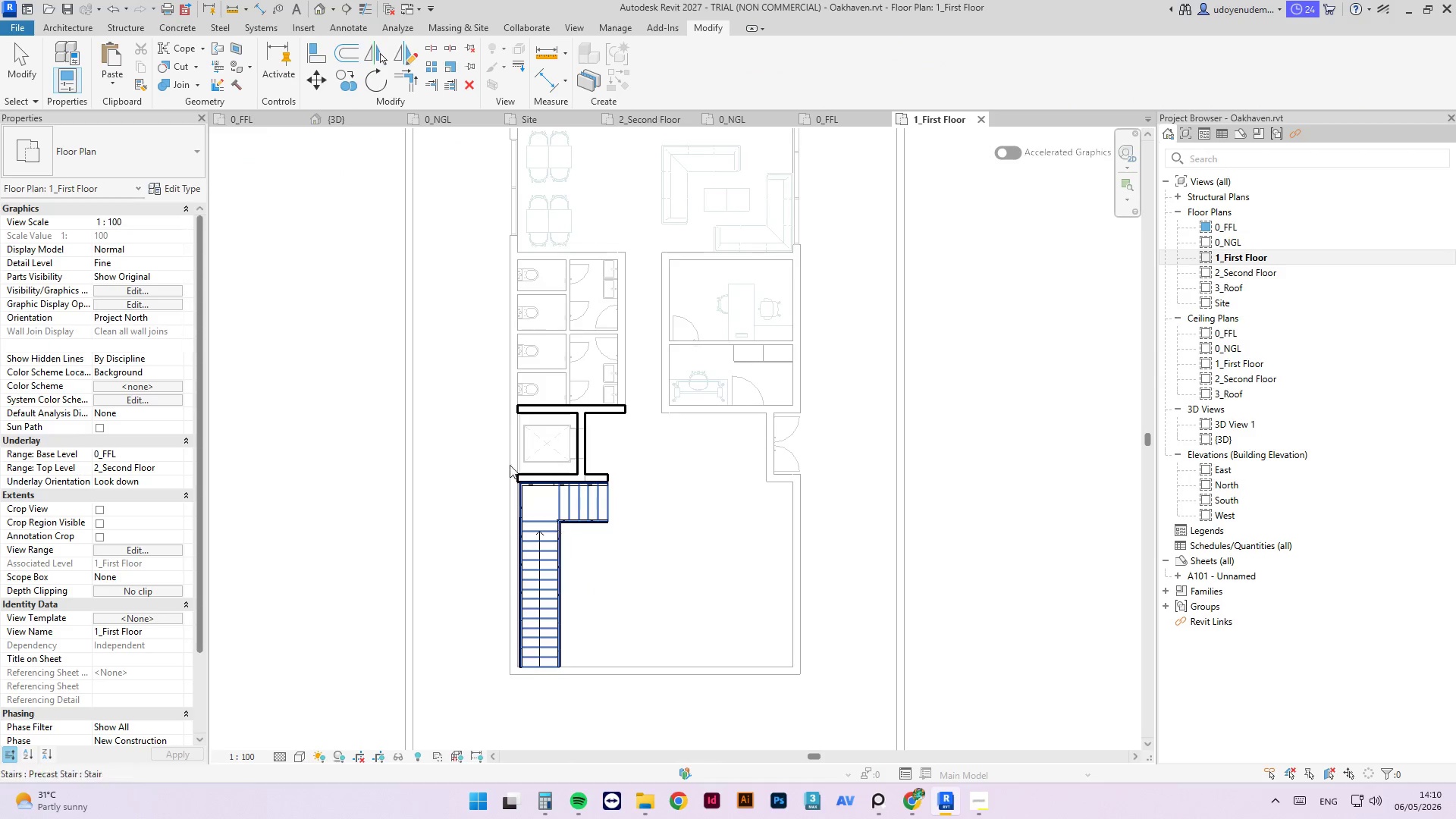 
key(Escape)
 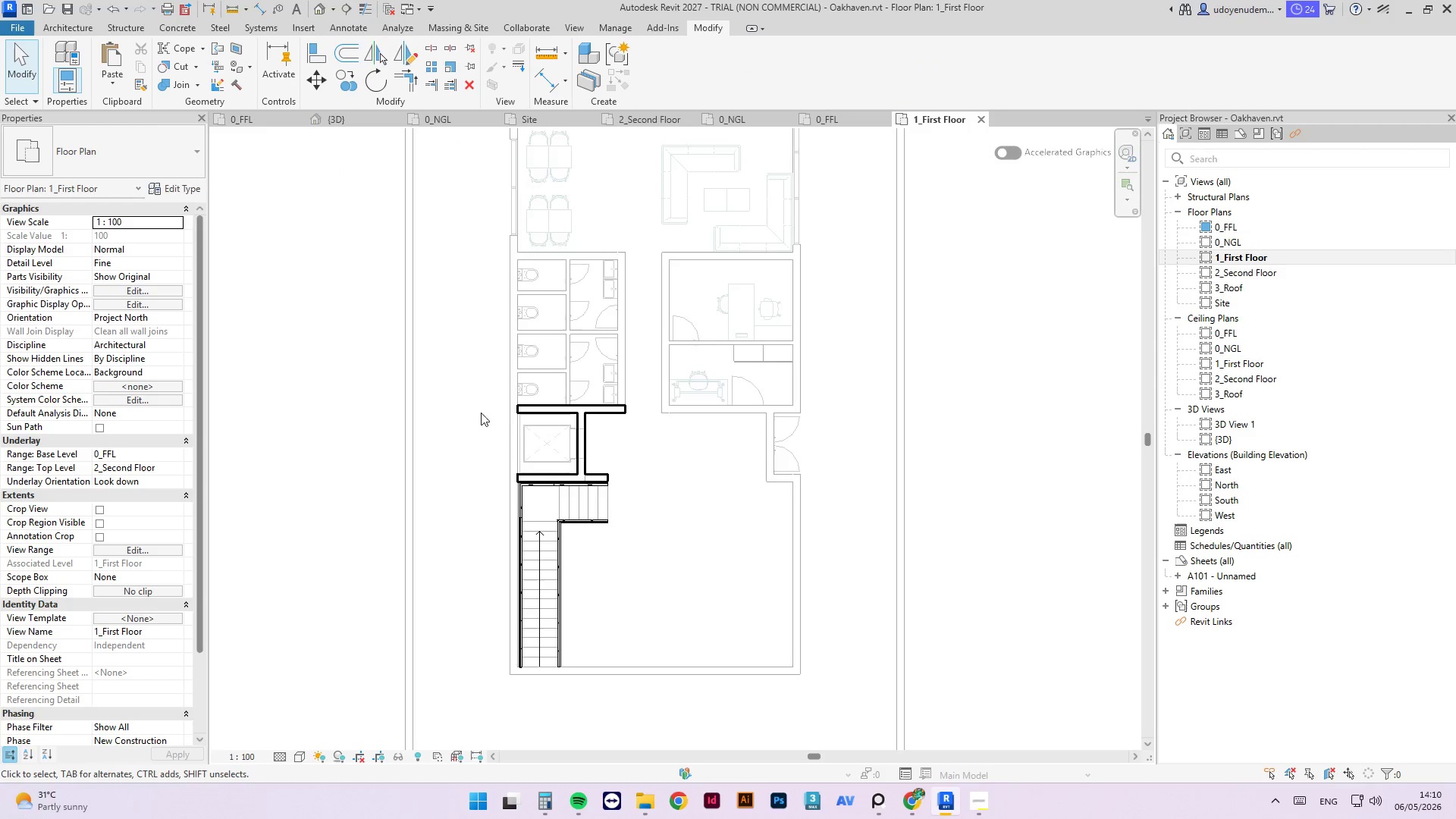 
left_click([540, 419])
 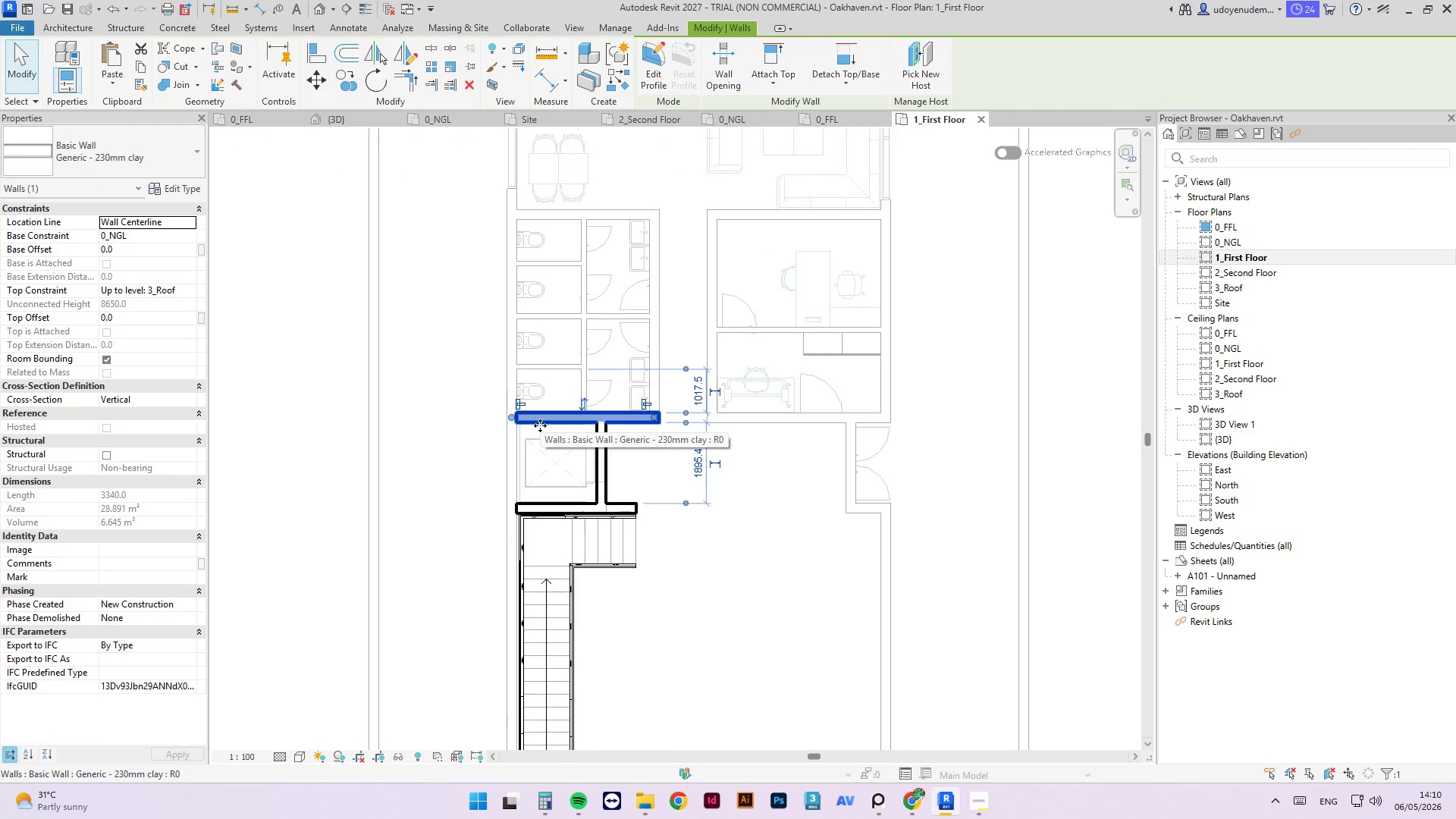 
scroll: coordinate [519, 384], scroll_direction: up, amount: 2.0
 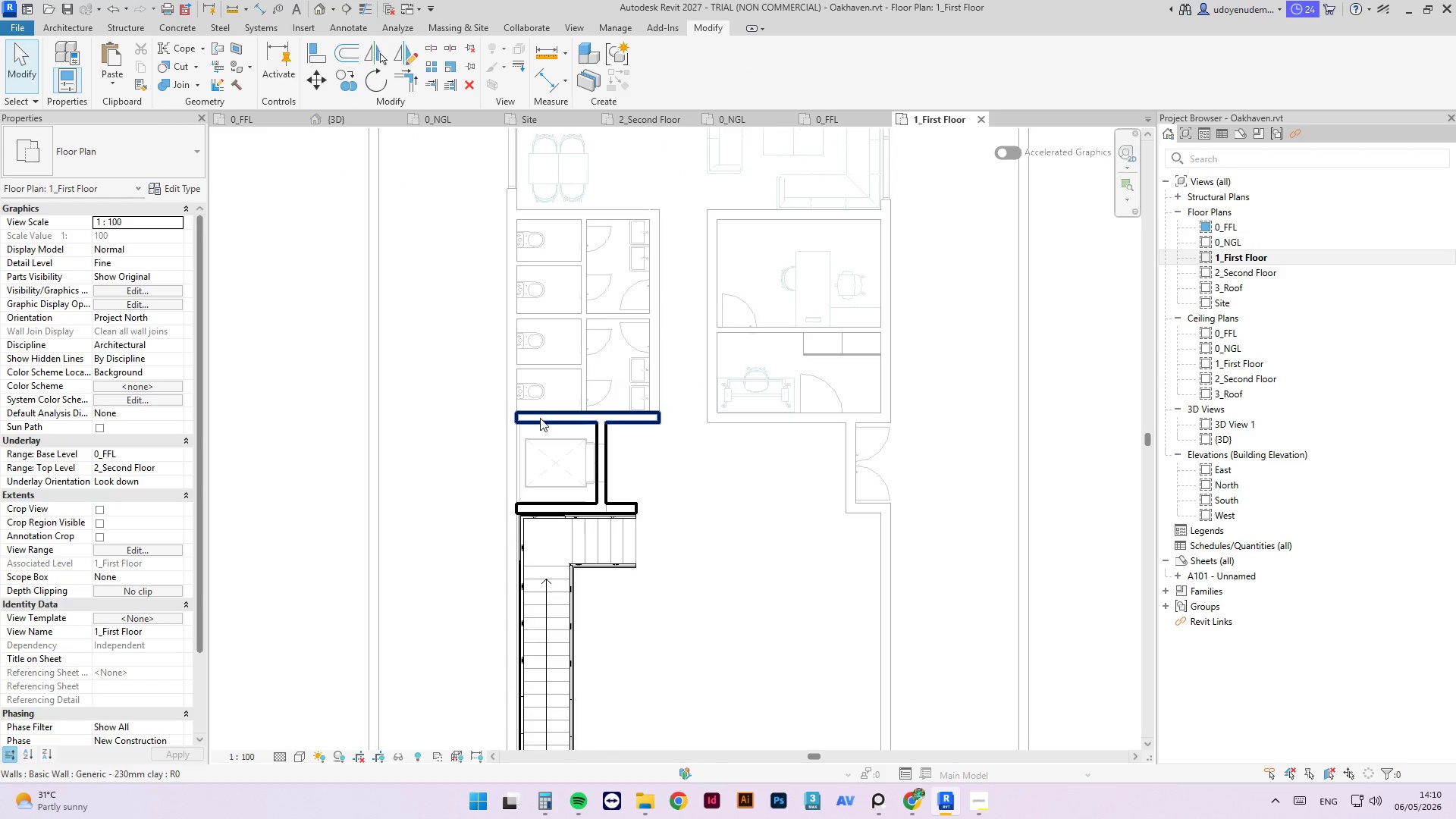 
key(C)
 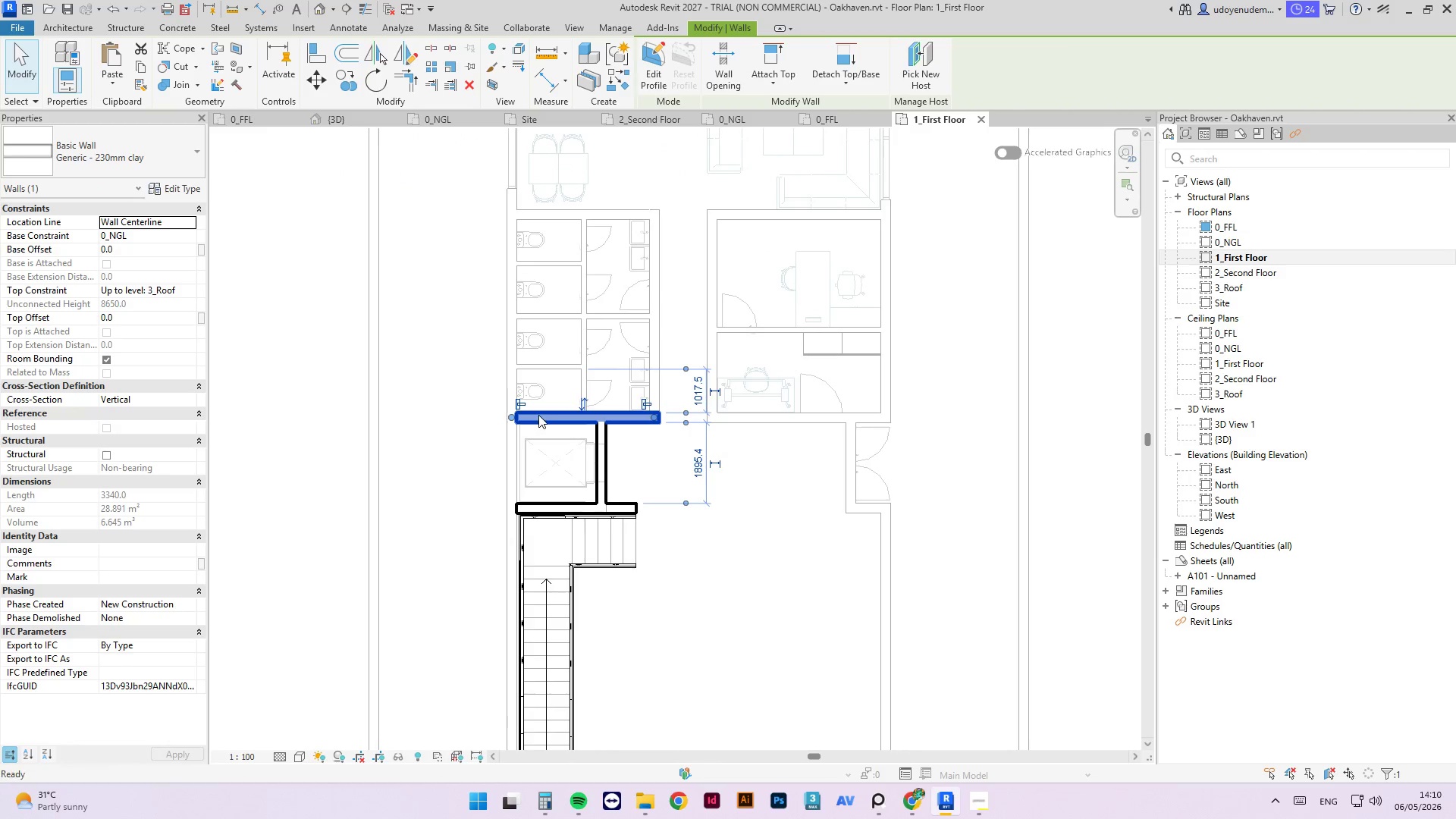 
hold_key(key=S, duration=8.31)
 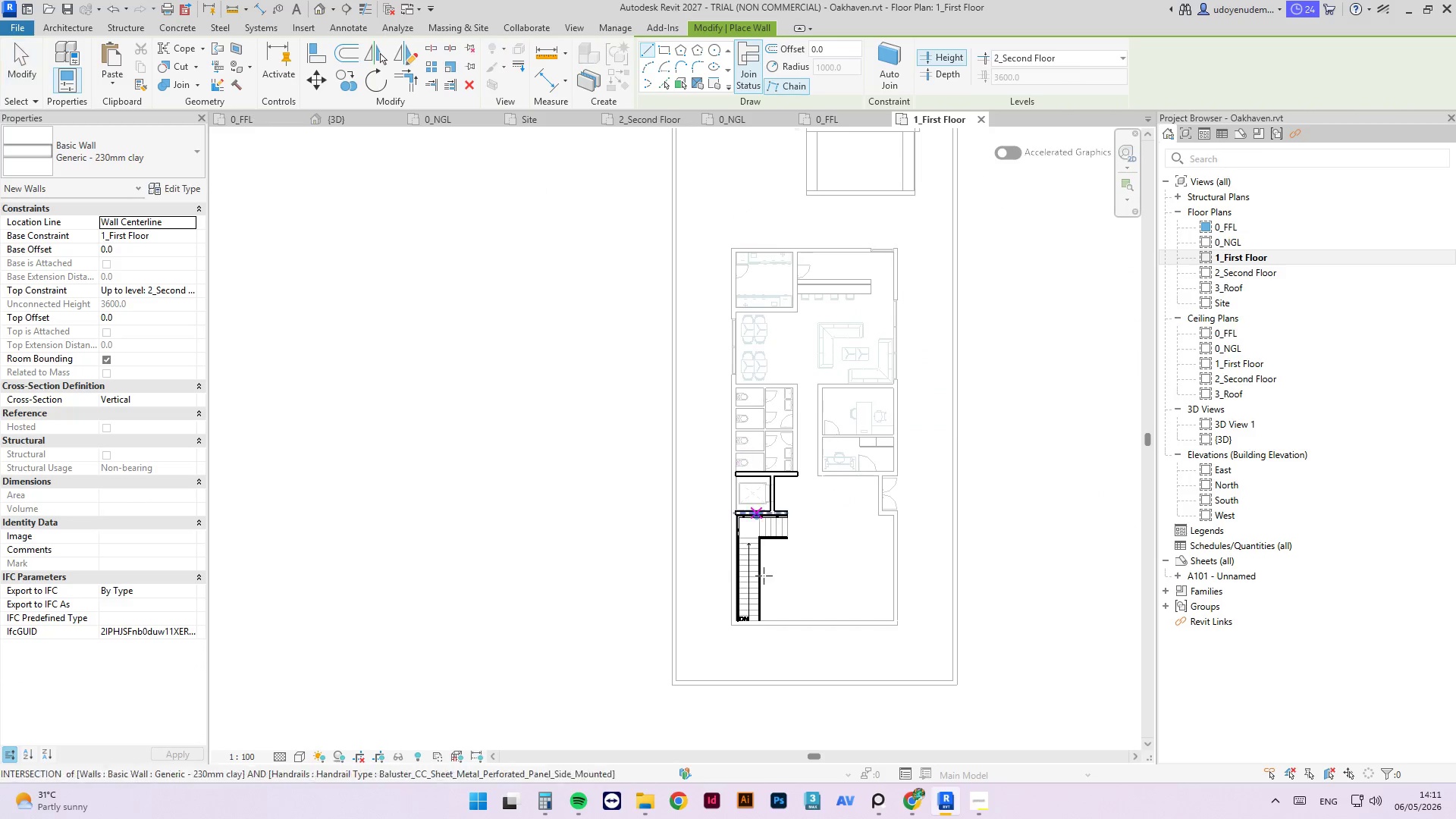 
scroll: coordinate [752, 246], scroll_direction: up, amount: 4.0
 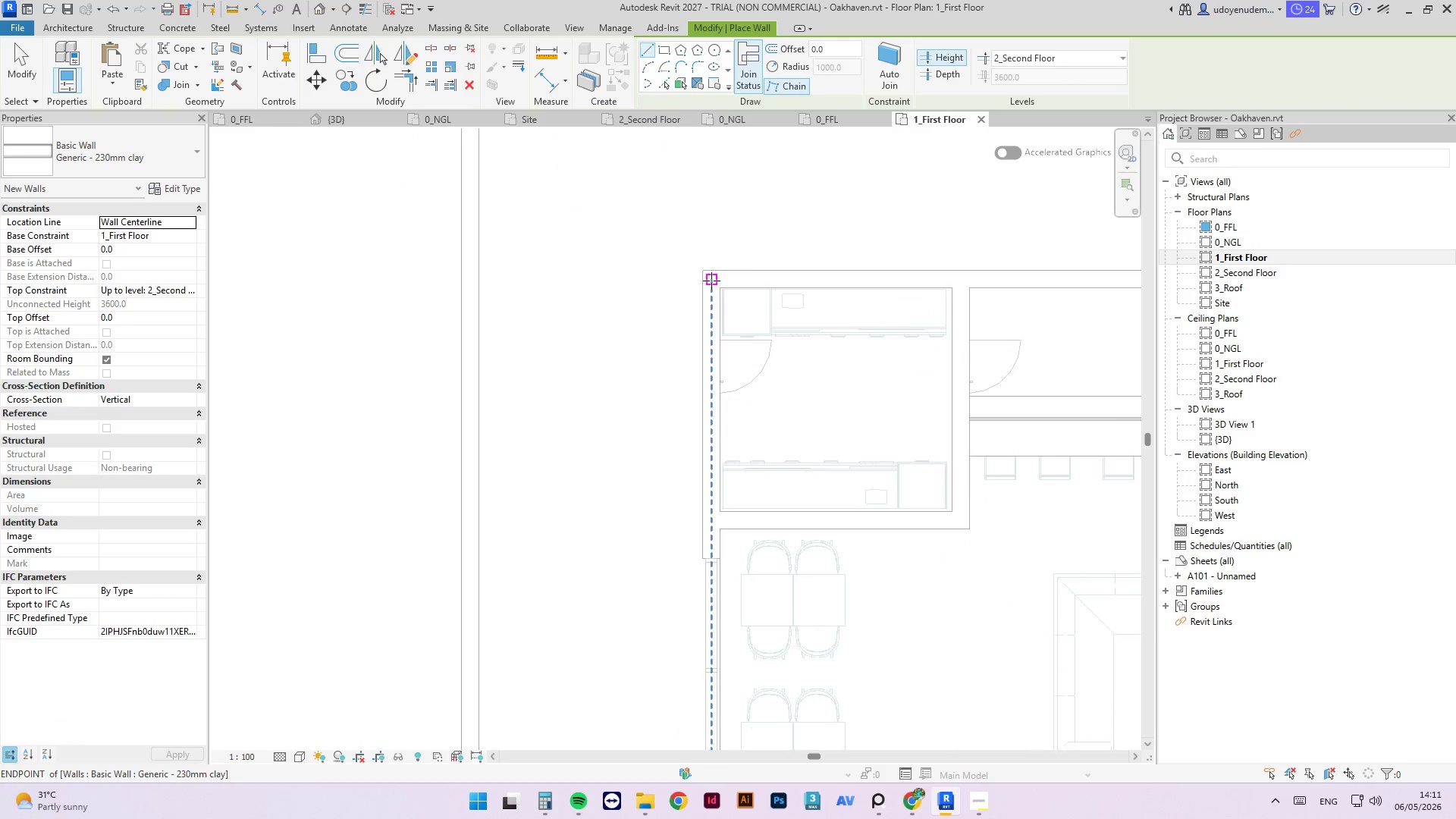 
left_click([711, 281])
 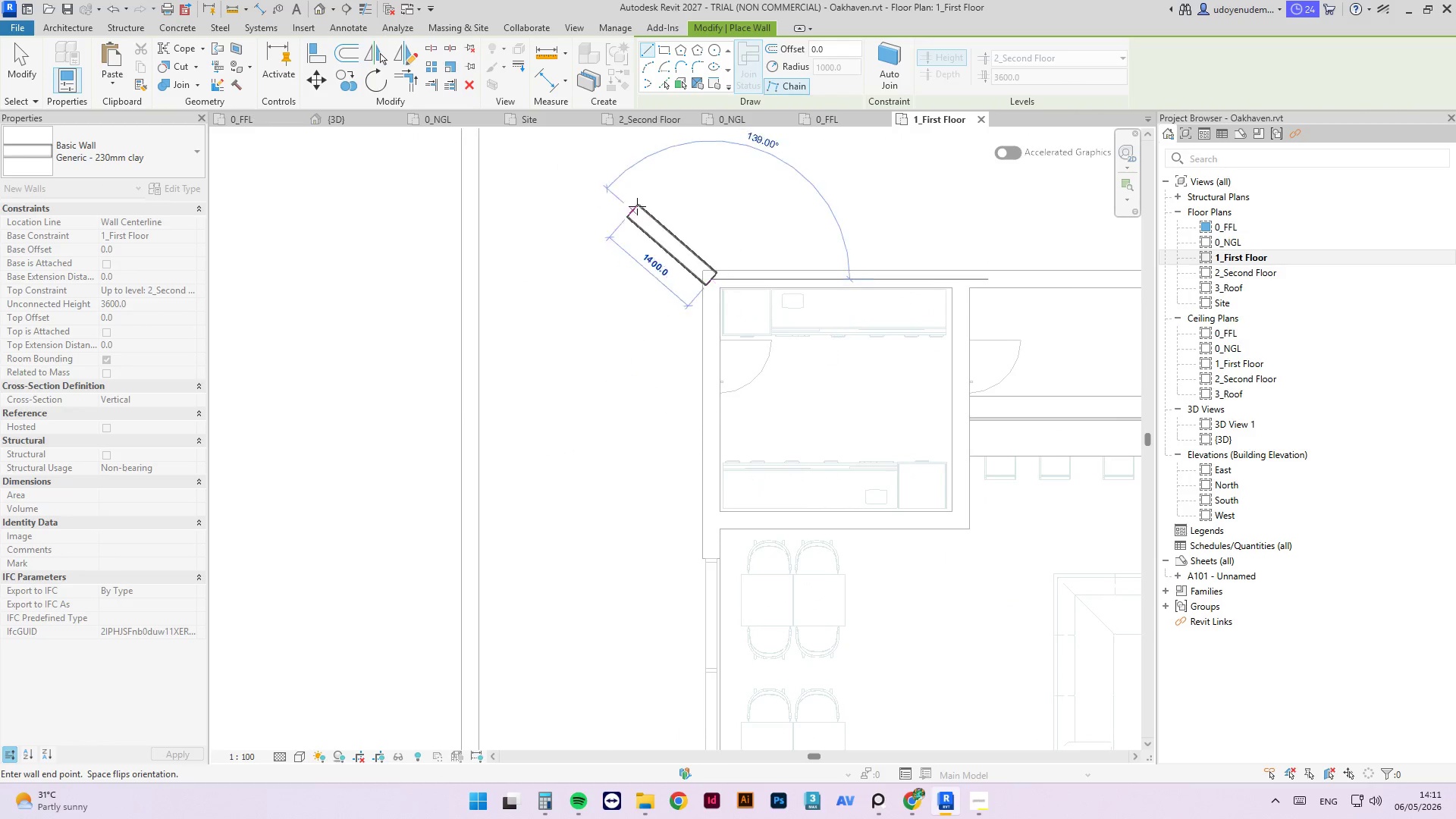 
scroll: coordinate [658, 208], scroll_direction: down, amount: 4.0
 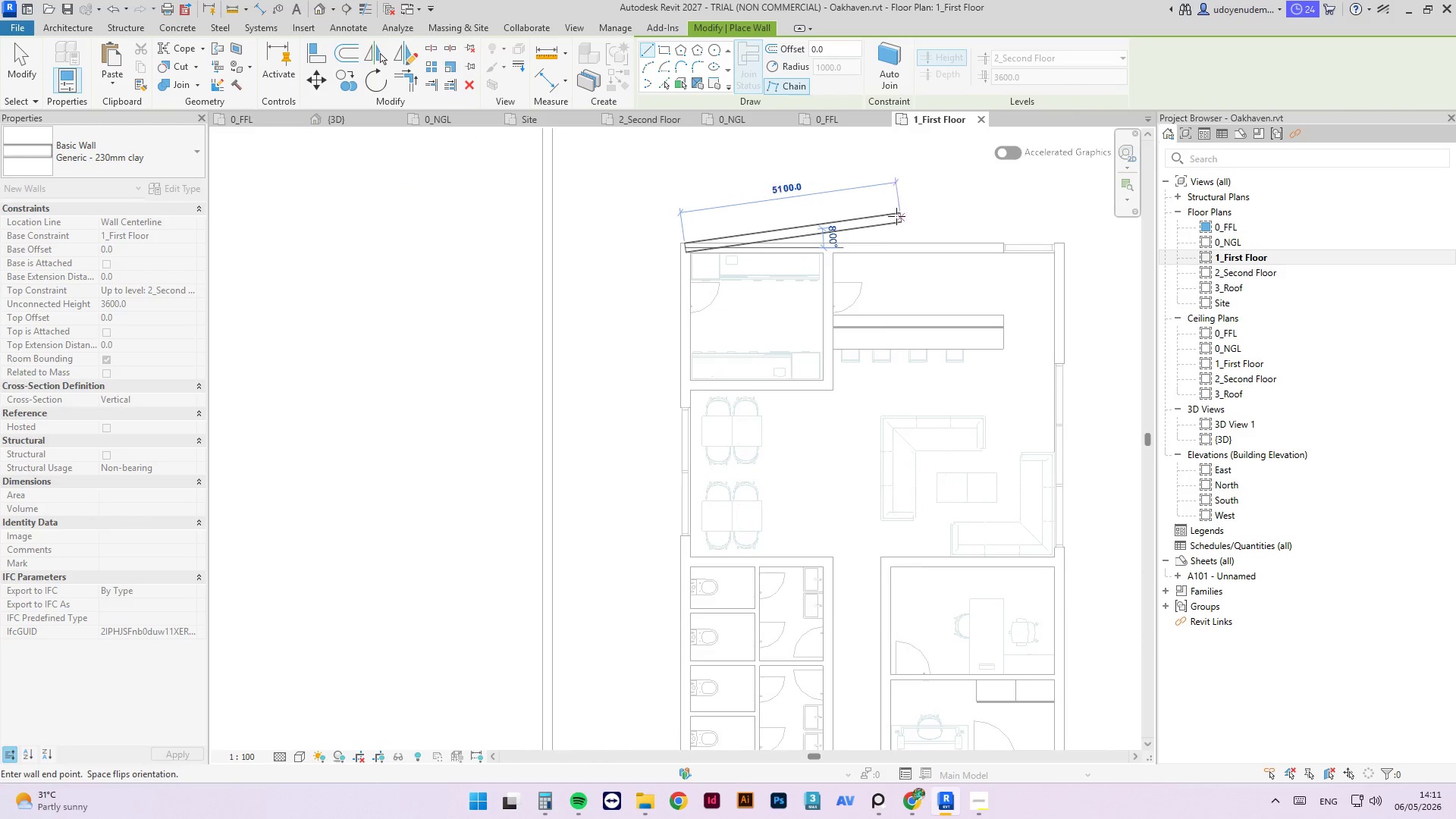 
key(Escape)
 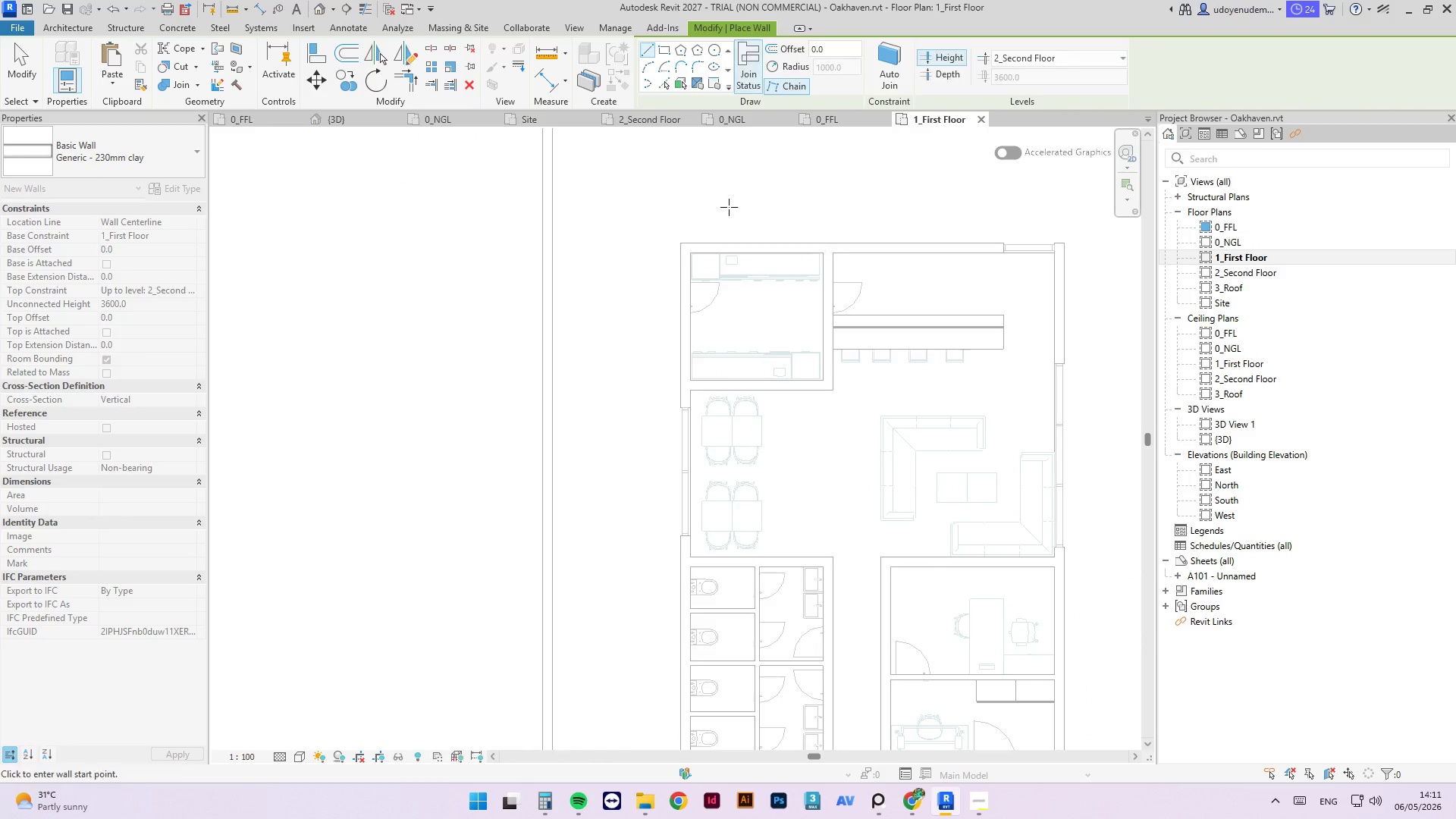 
key(Escape)
 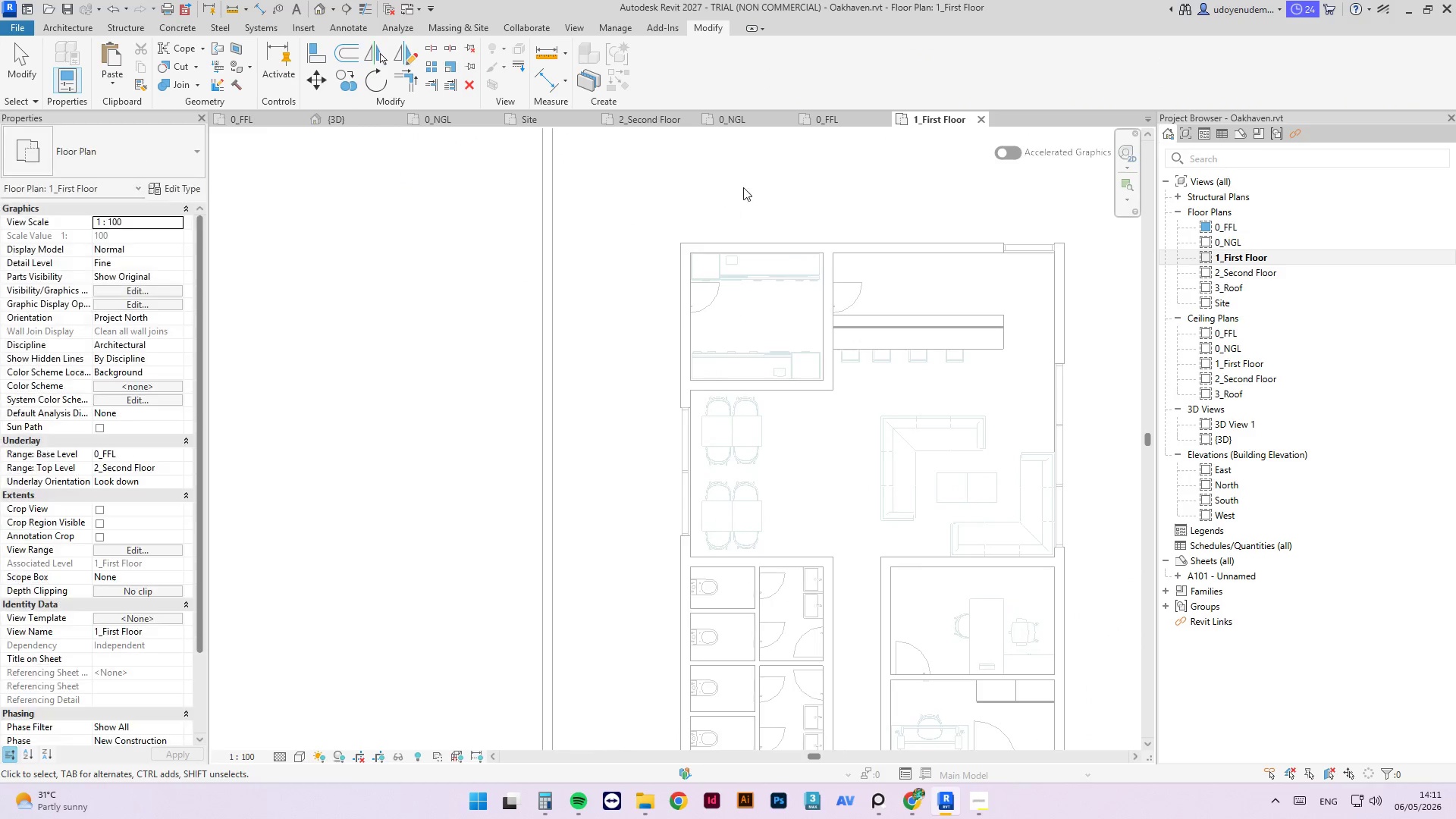 
scroll: coordinate [745, 189], scroll_direction: down, amount: 3.0
 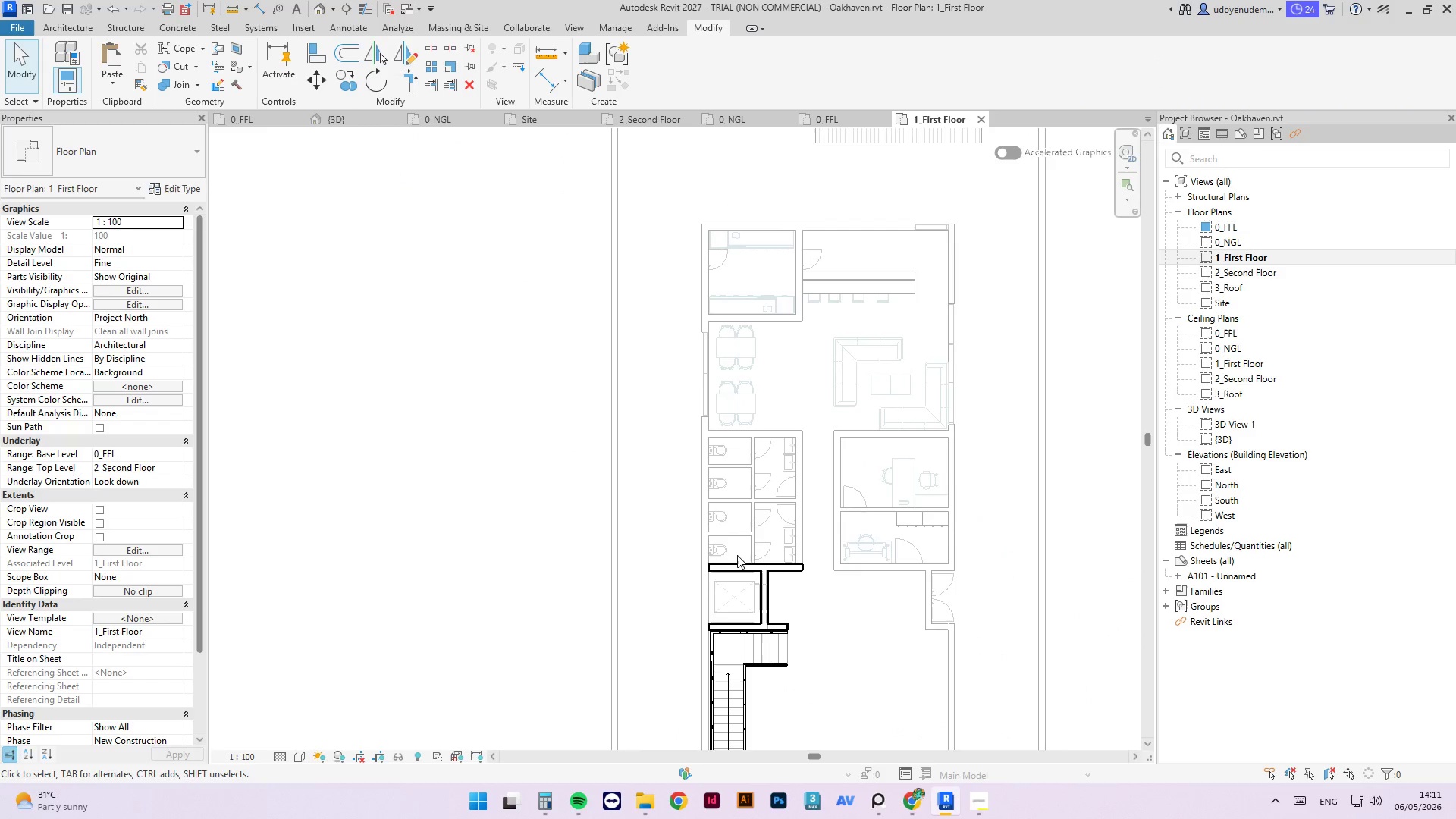 
key(Escape)
 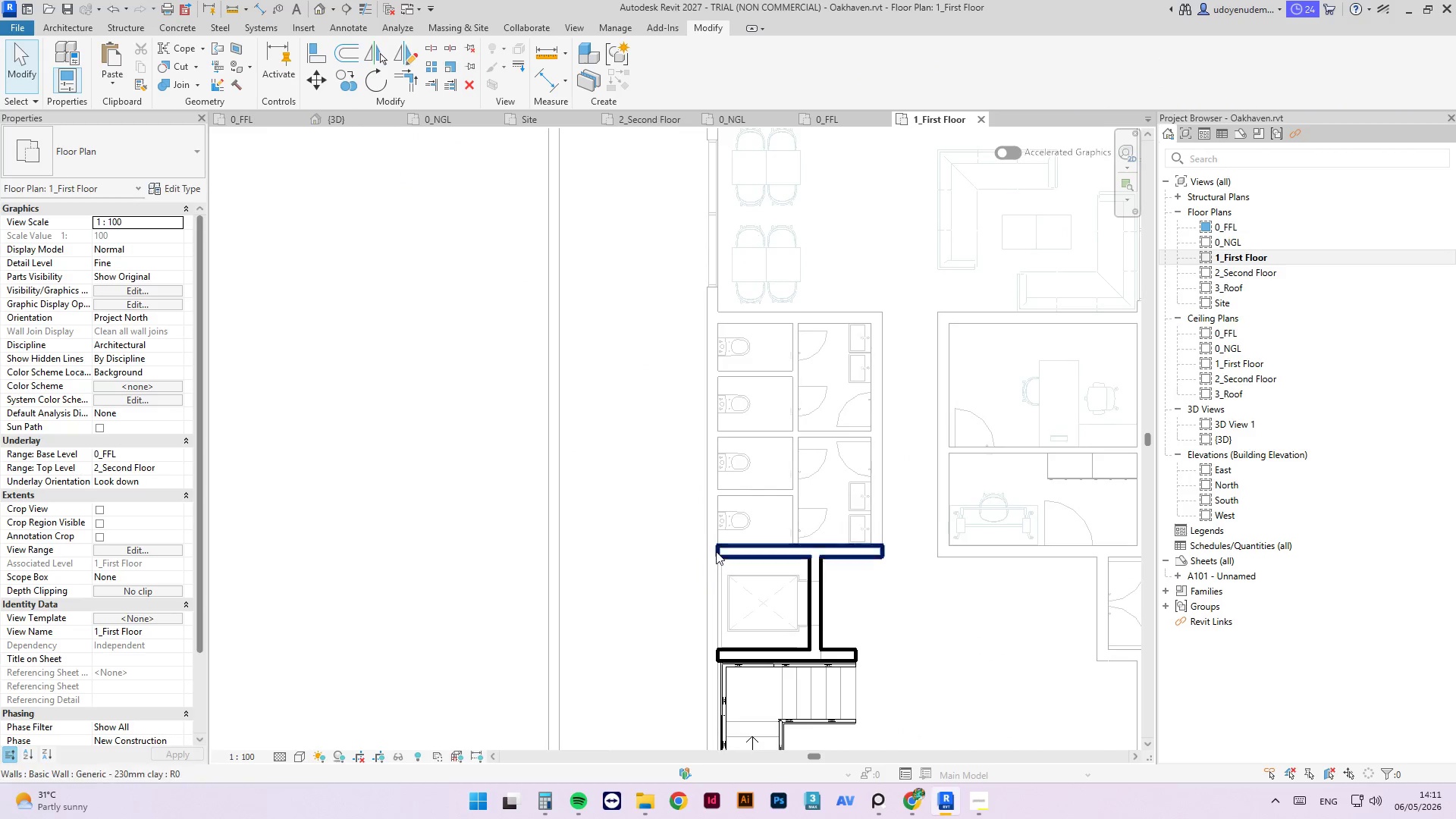 
scroll: coordinate [695, 589], scroll_direction: up, amount: 4.0
 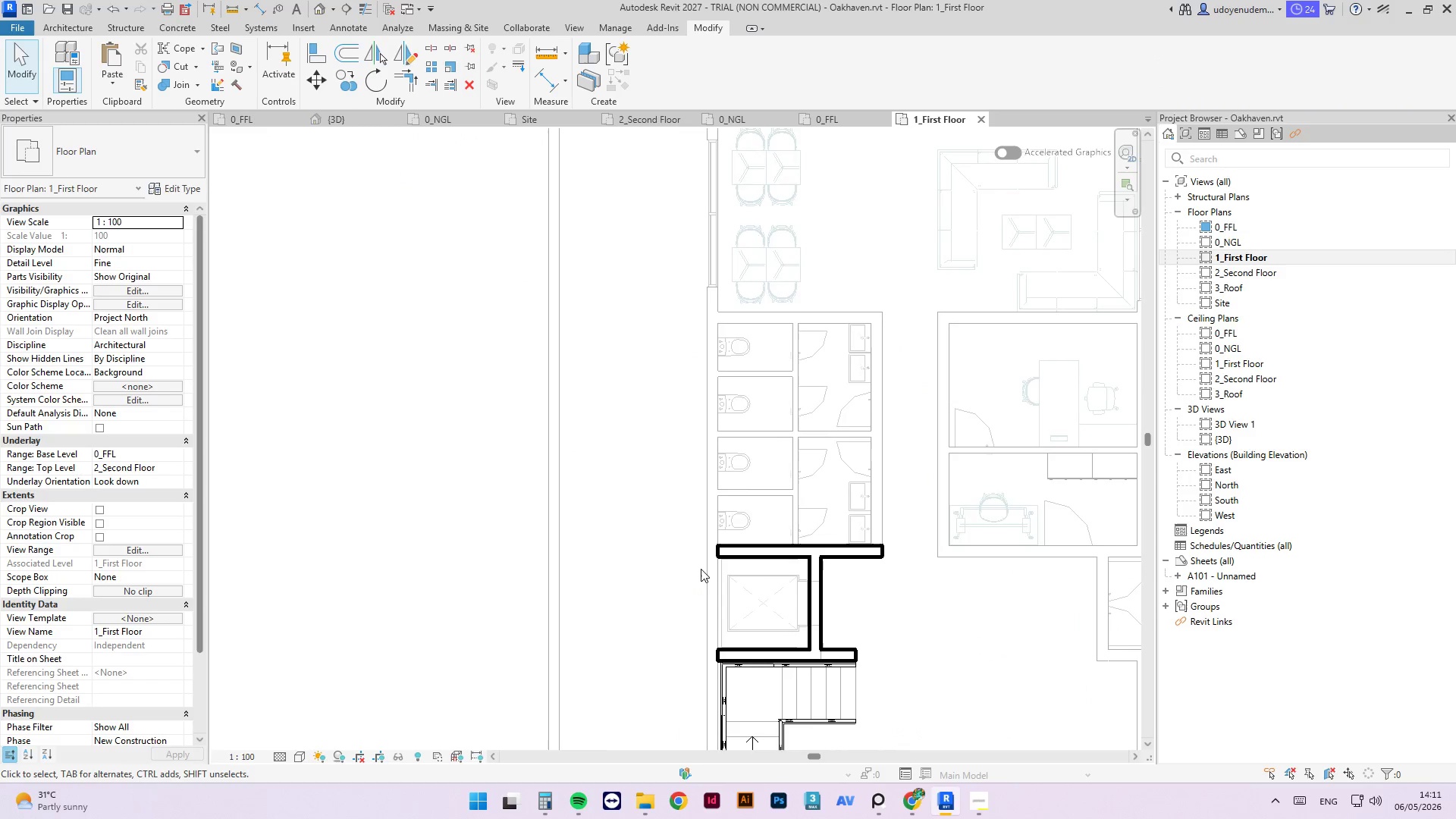 
left_click([716, 551])
 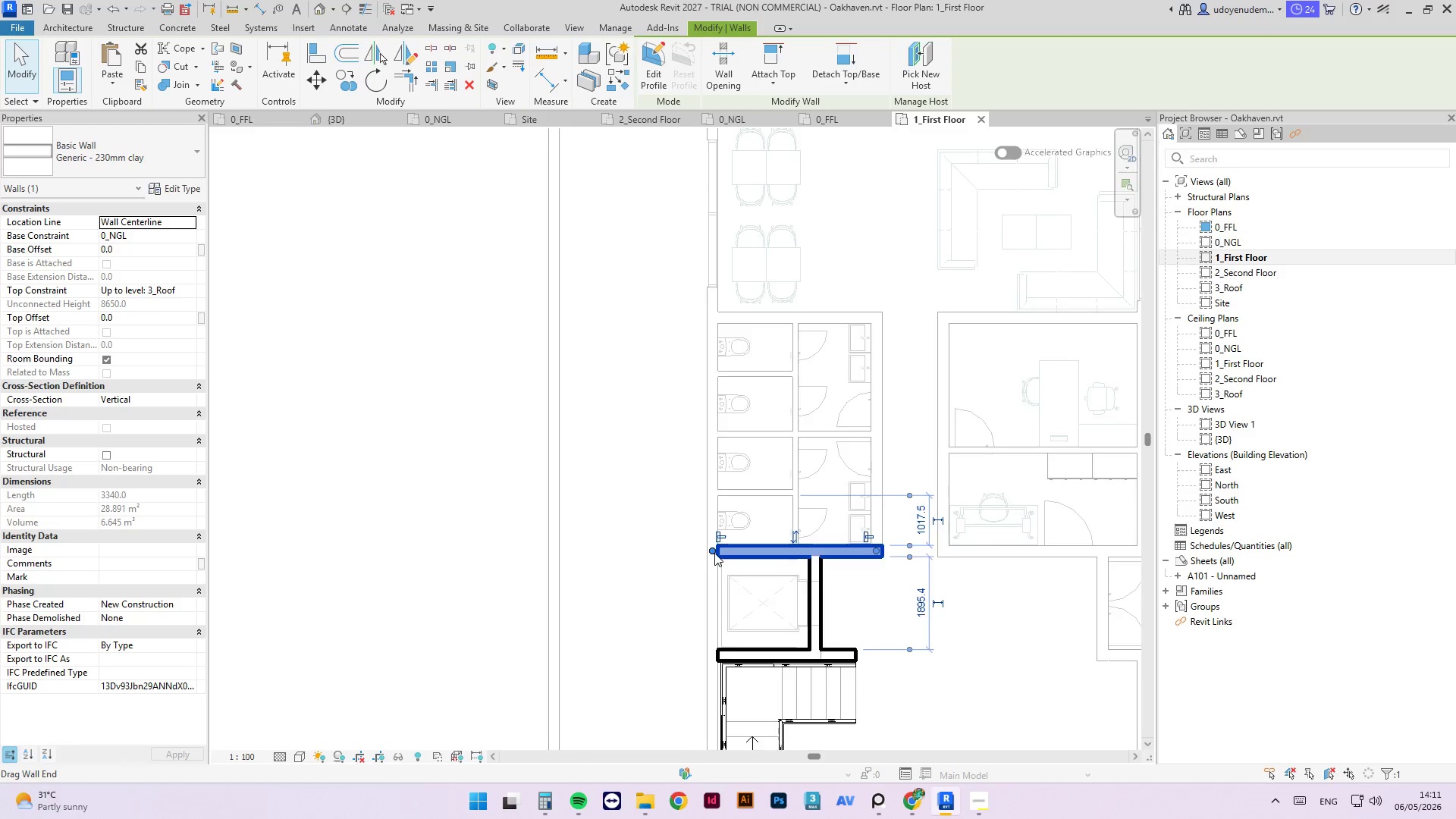 
scroll: coordinate [714, 553], scroll_direction: up, amount: 4.0
 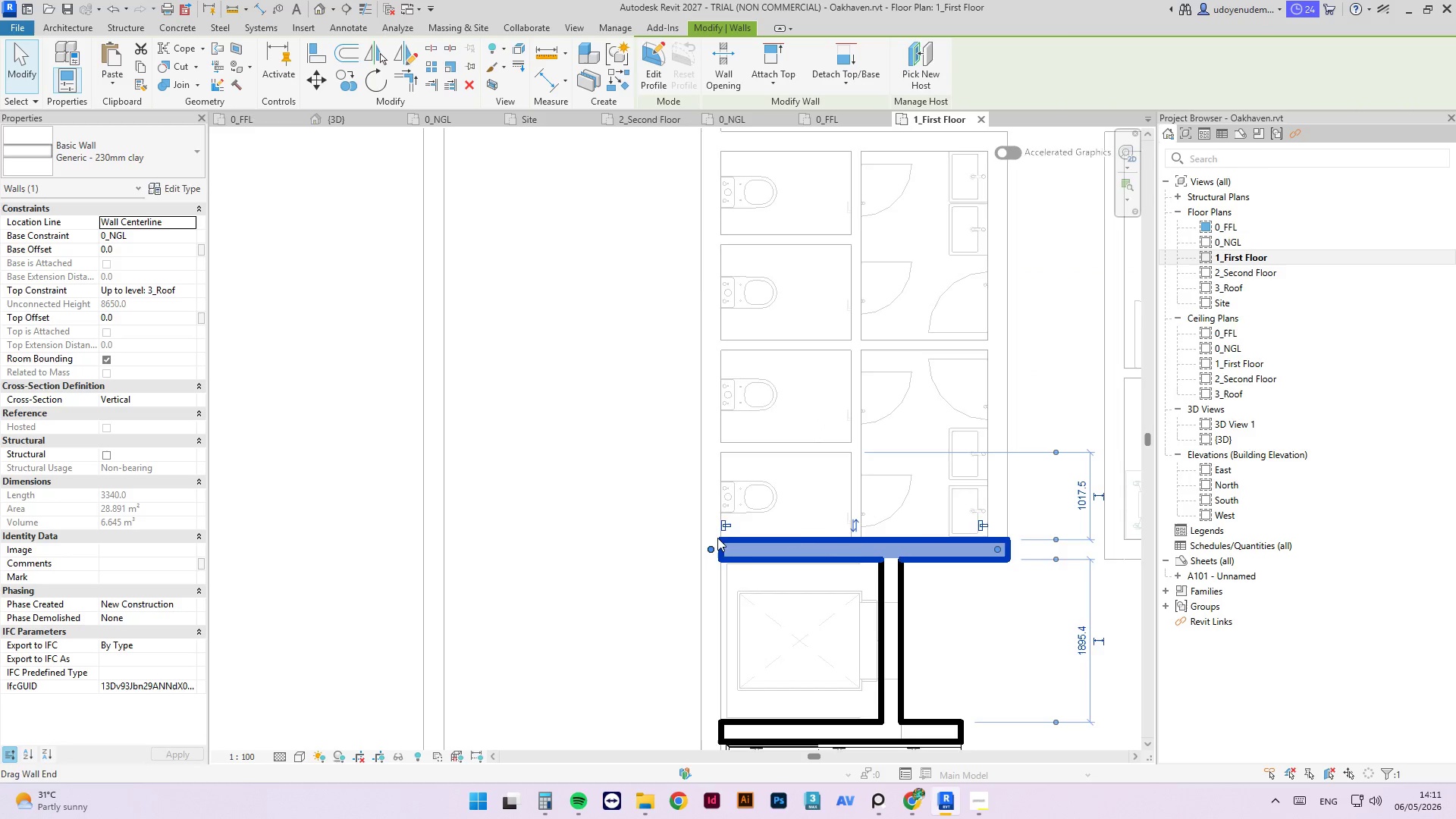 
scroll: coordinate [747, 428], scroll_direction: down, amount: 9.0
 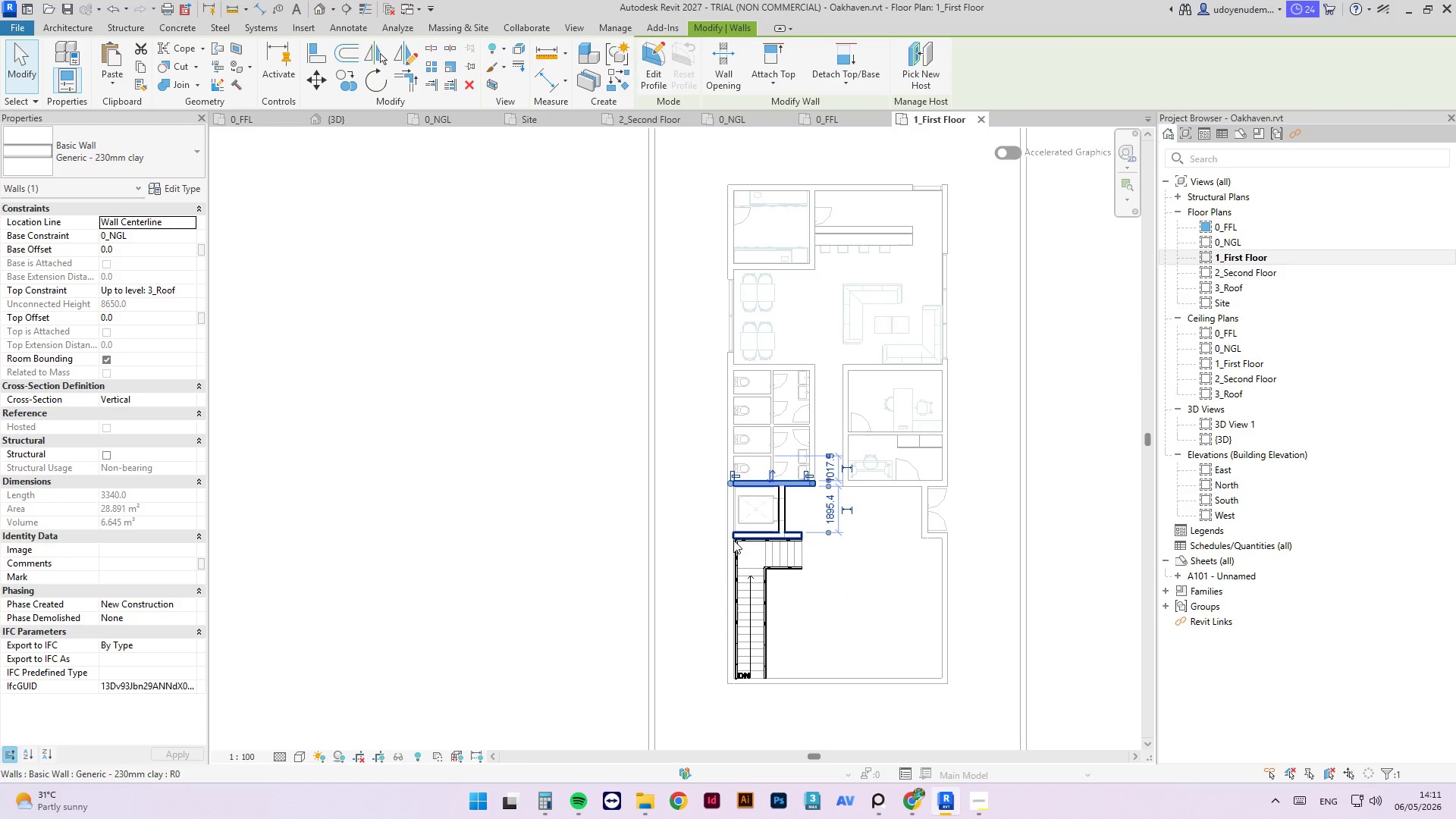 
key(C)
 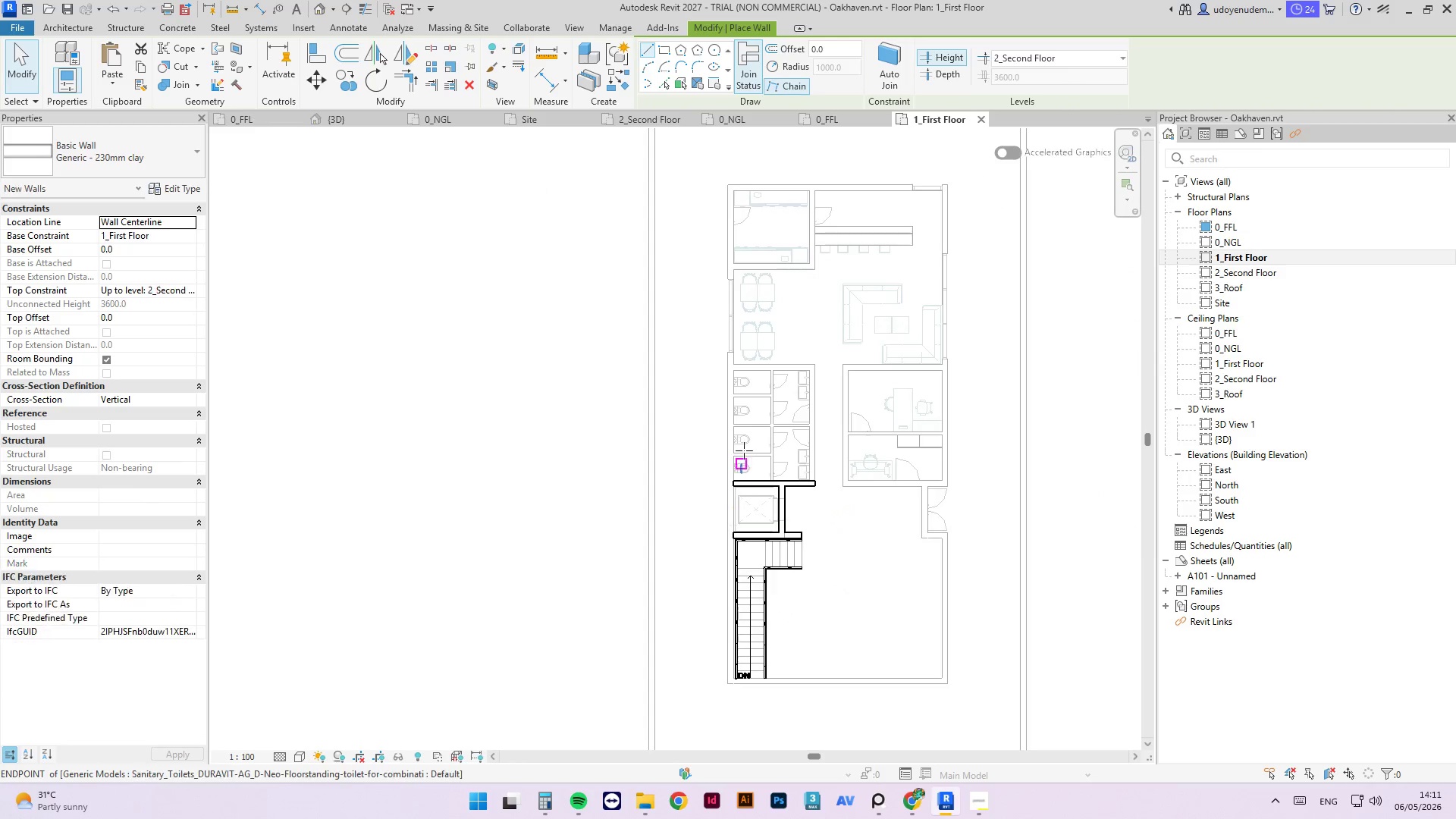 
scroll: coordinate [672, 585], scroll_direction: up, amount: 8.0
 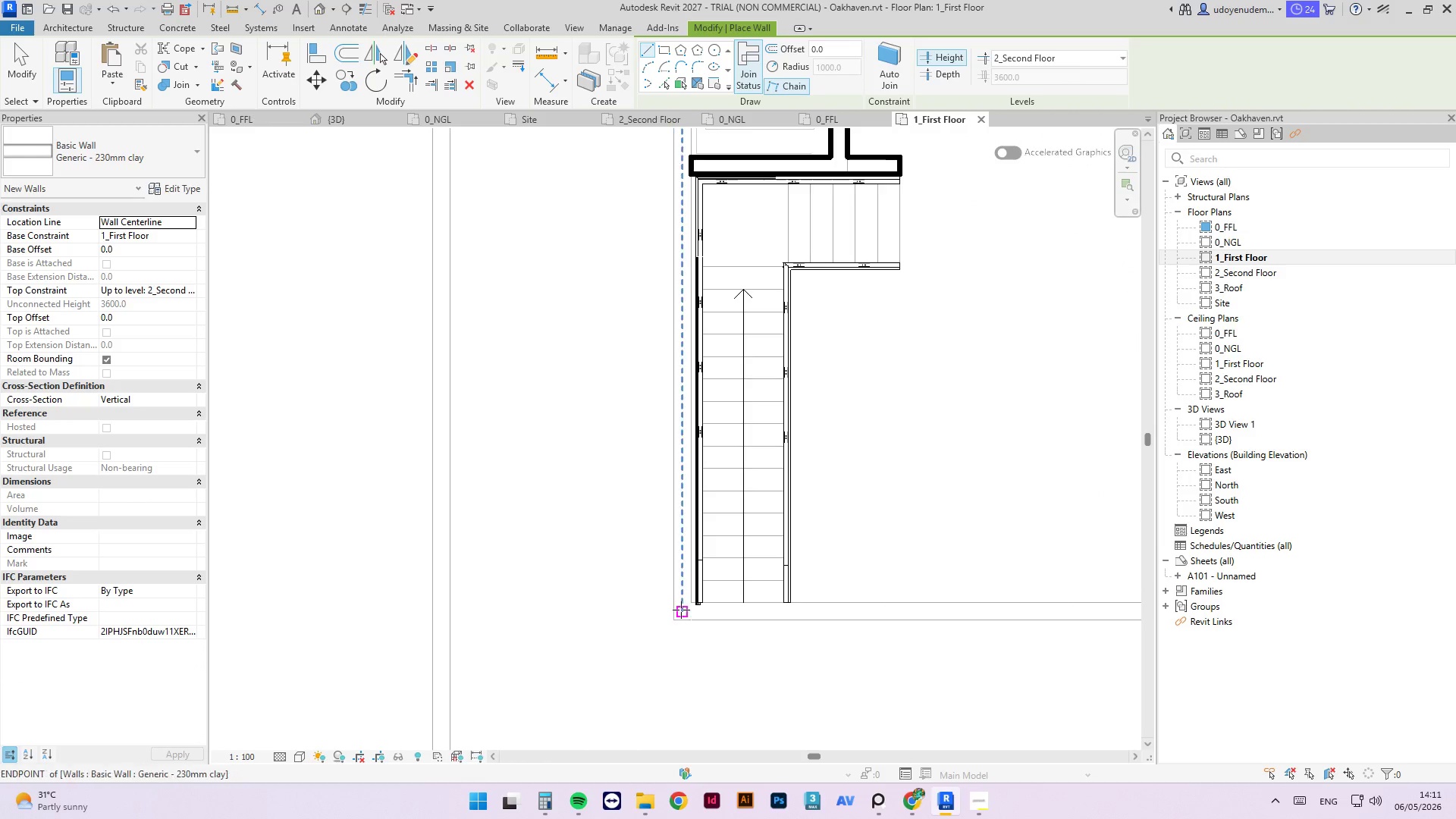 
left_click([681, 610])
 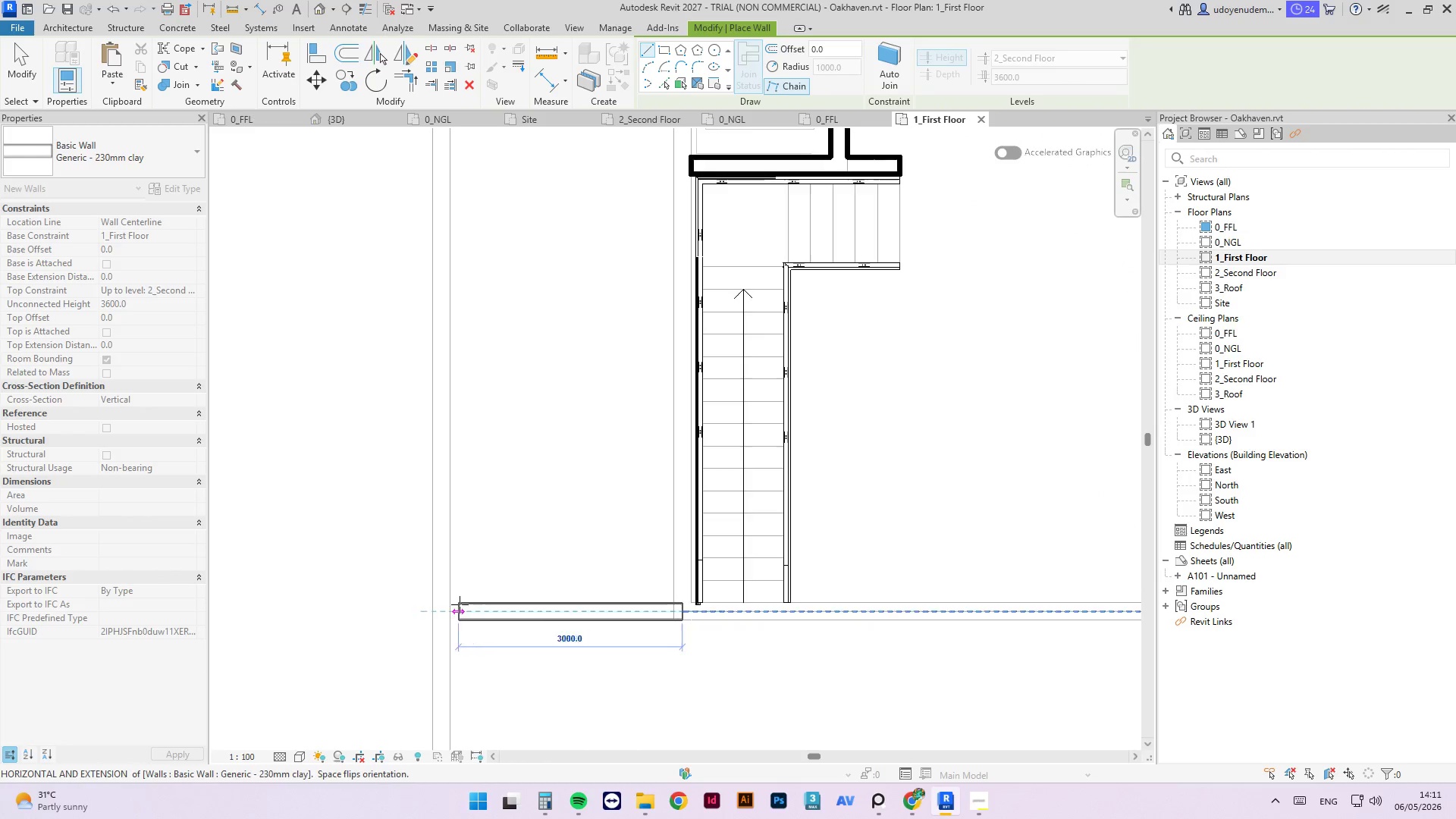 
scroll: coordinate [470, 595], scroll_direction: down, amount: 4.0
 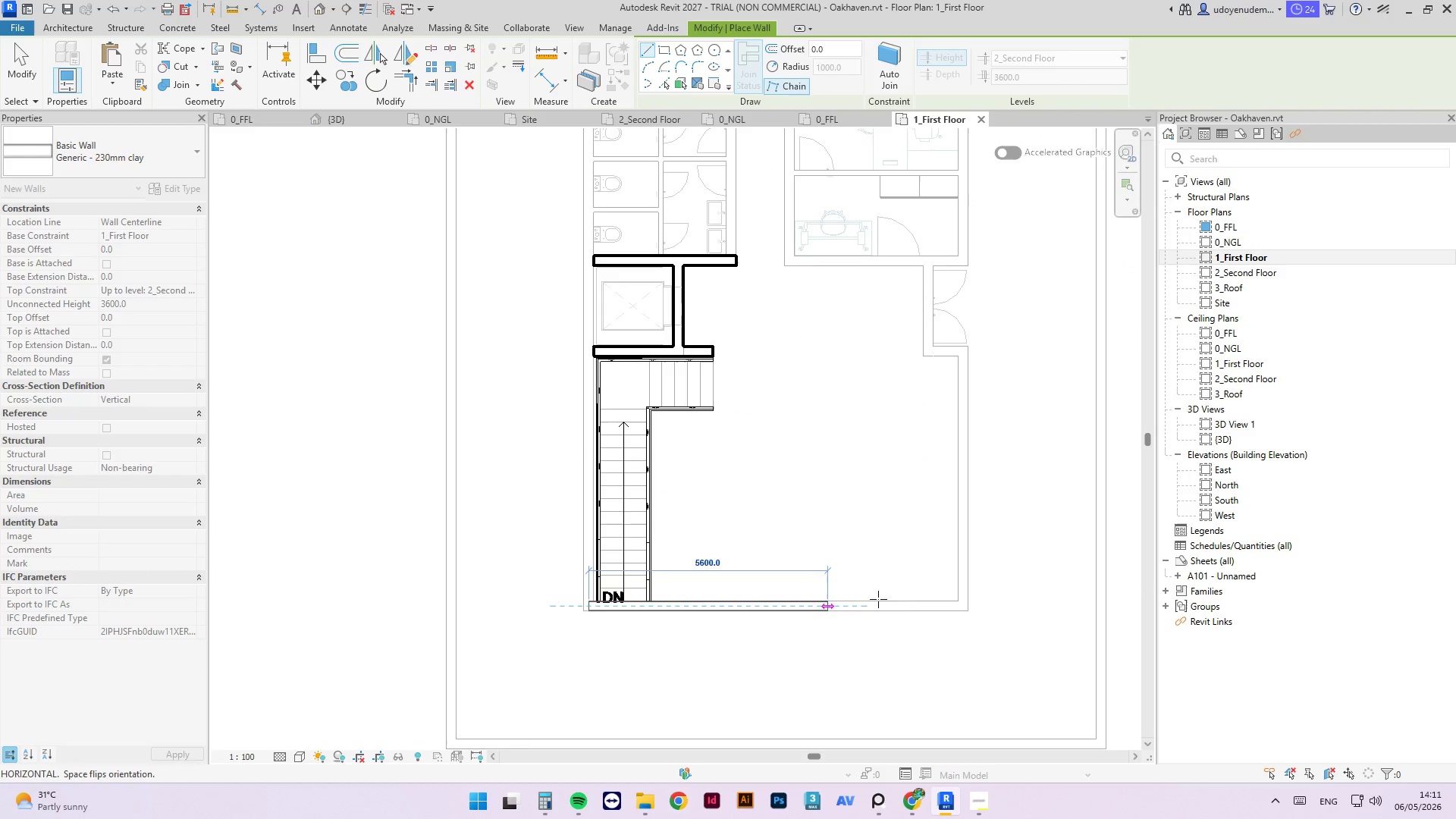 
scroll: coordinate [921, 602], scroll_direction: up, amount: 1.0
 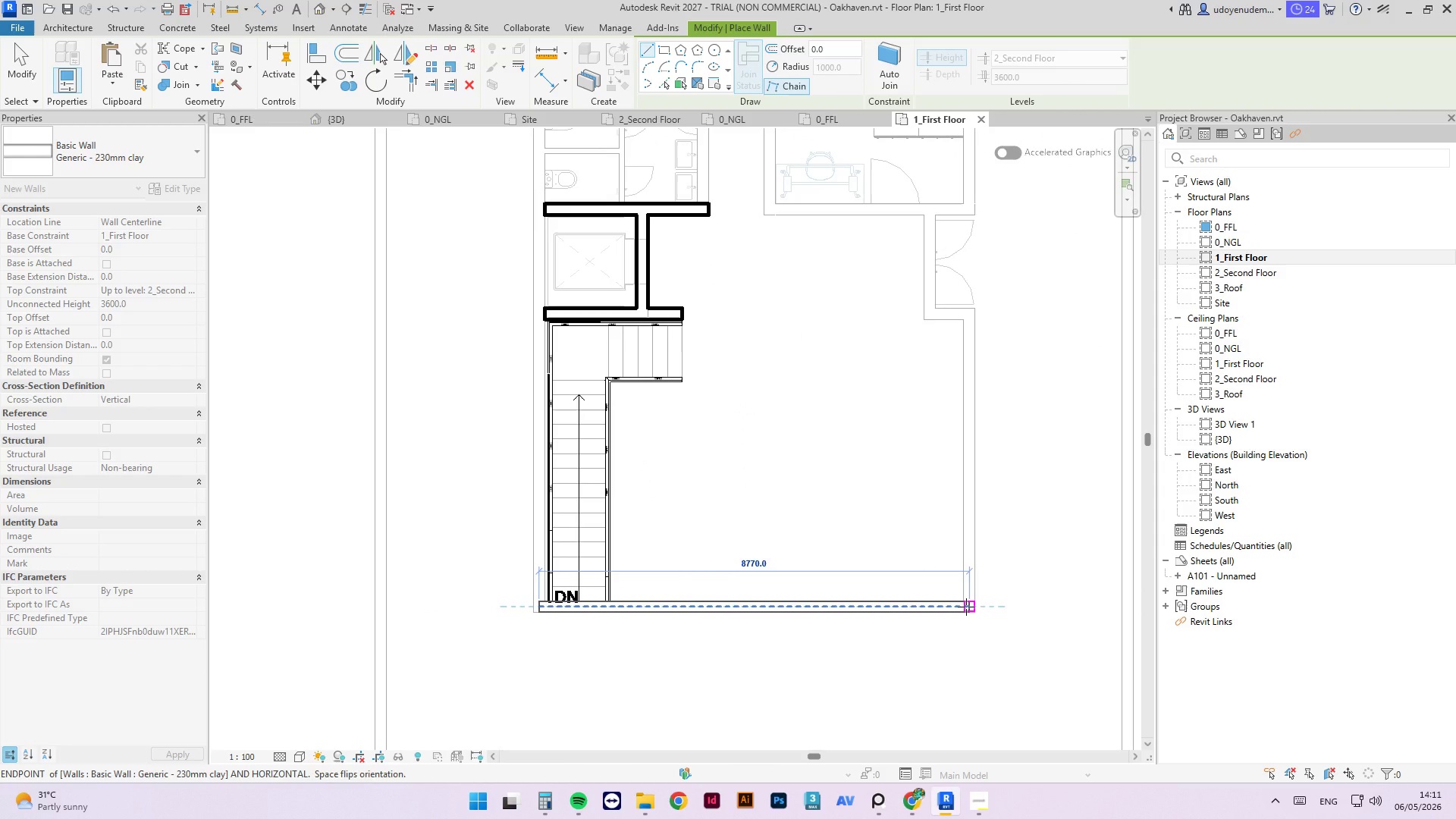 
left_click([966, 607])
 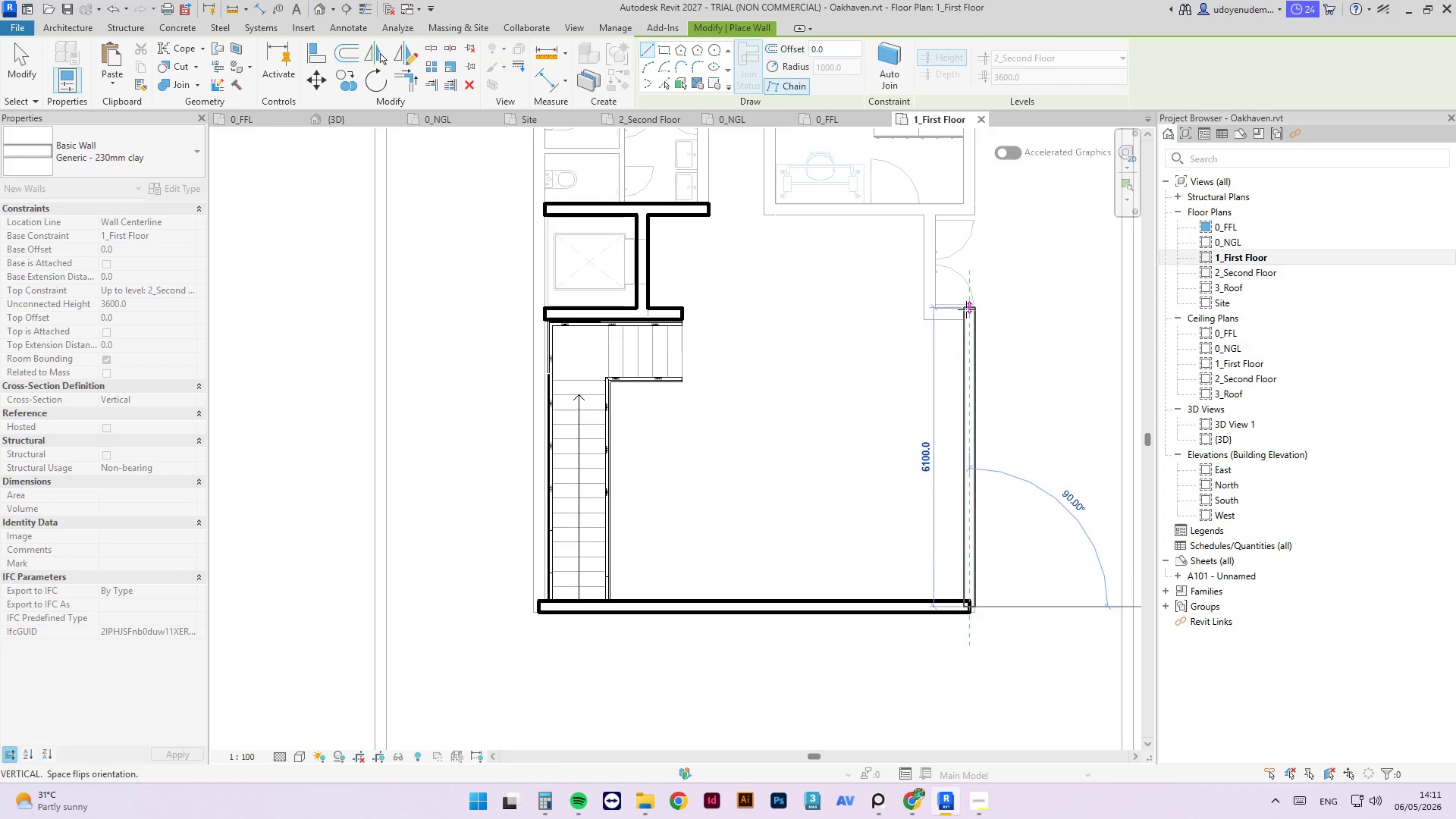 
scroll: coordinate [948, 200], scroll_direction: up, amount: 1.0
 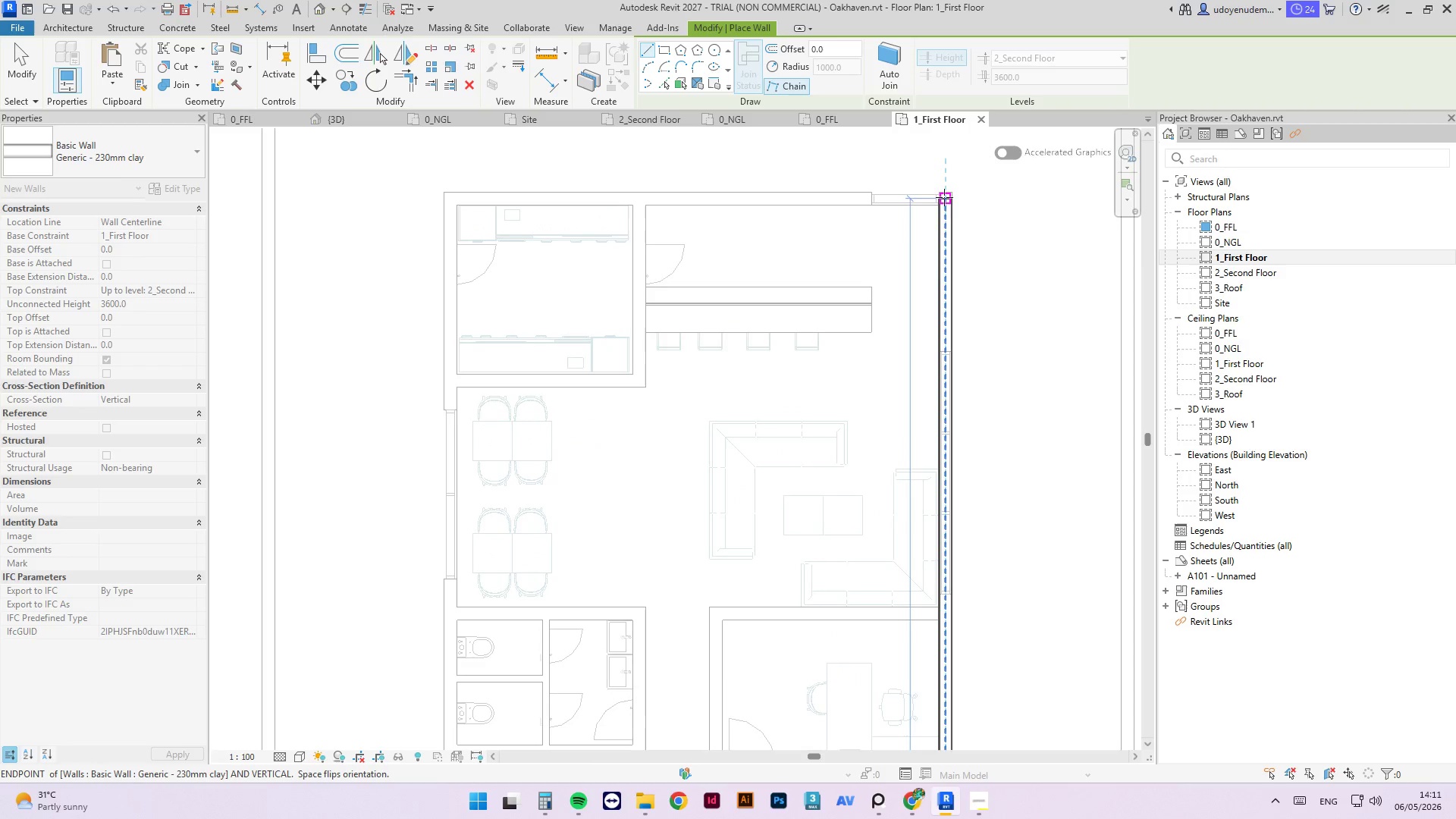 
left_click([944, 197])
 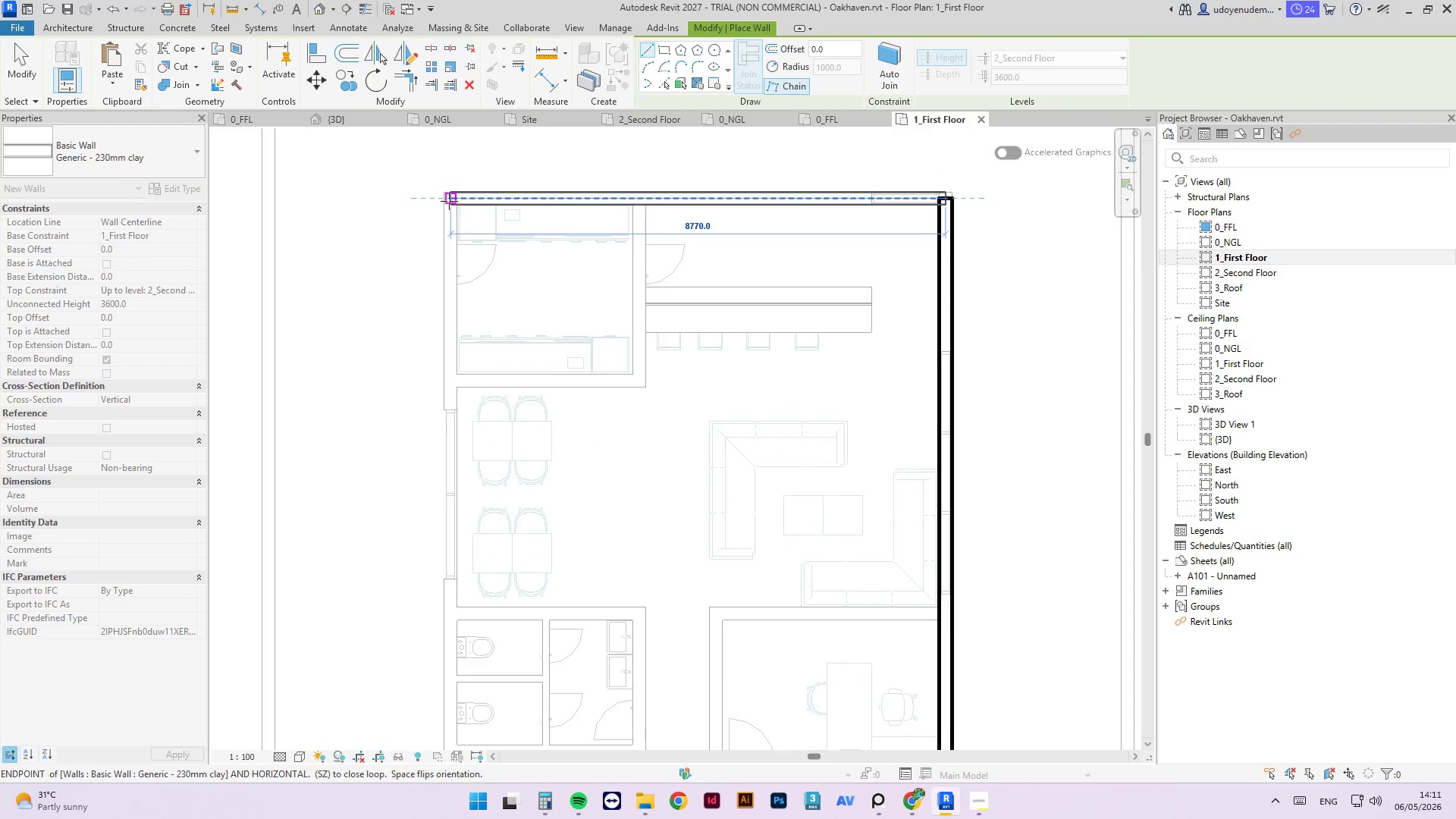 
left_click([448, 199])
 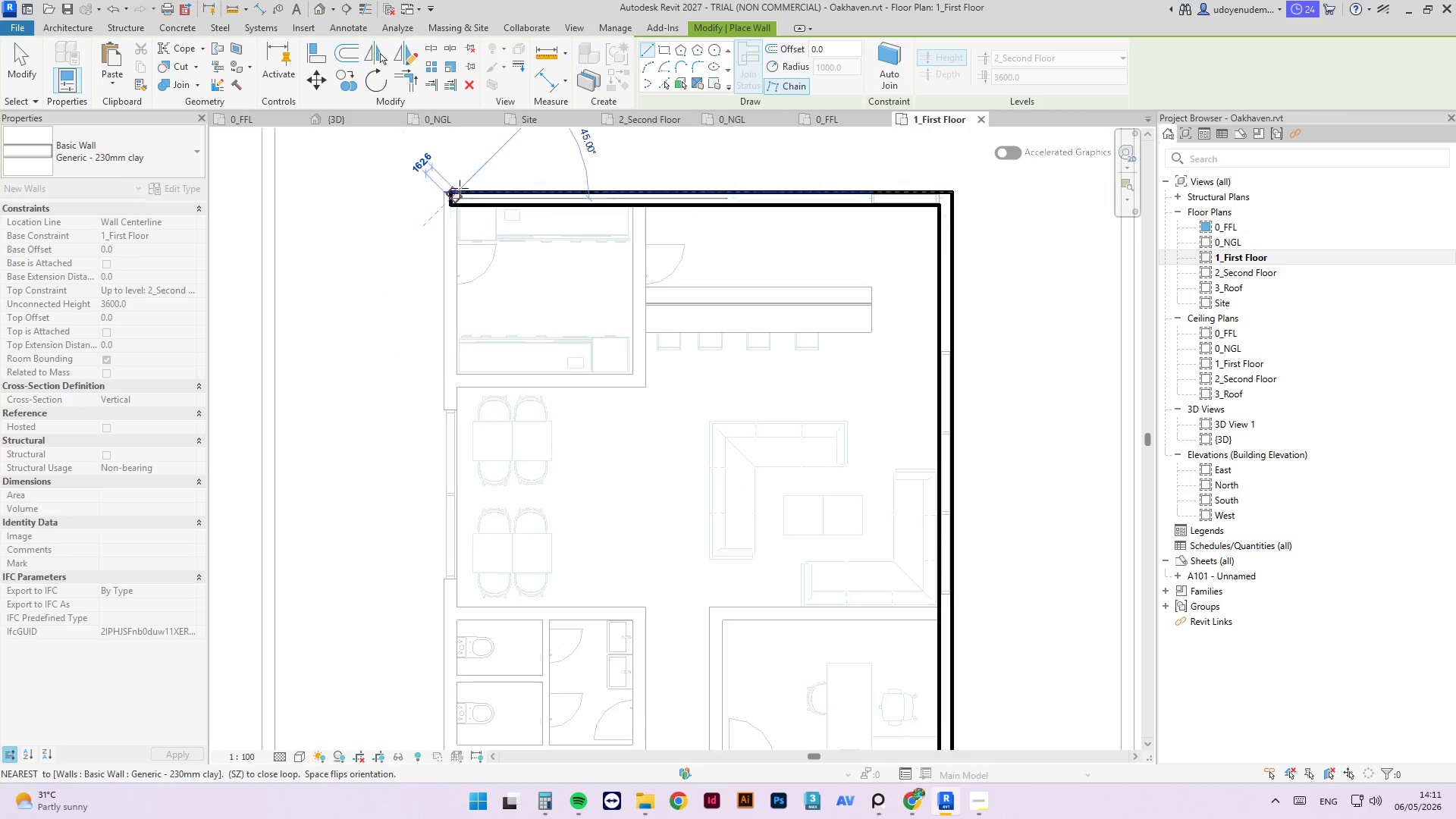 
scroll: coordinate [471, 592], scroll_direction: down, amount: 1.0
 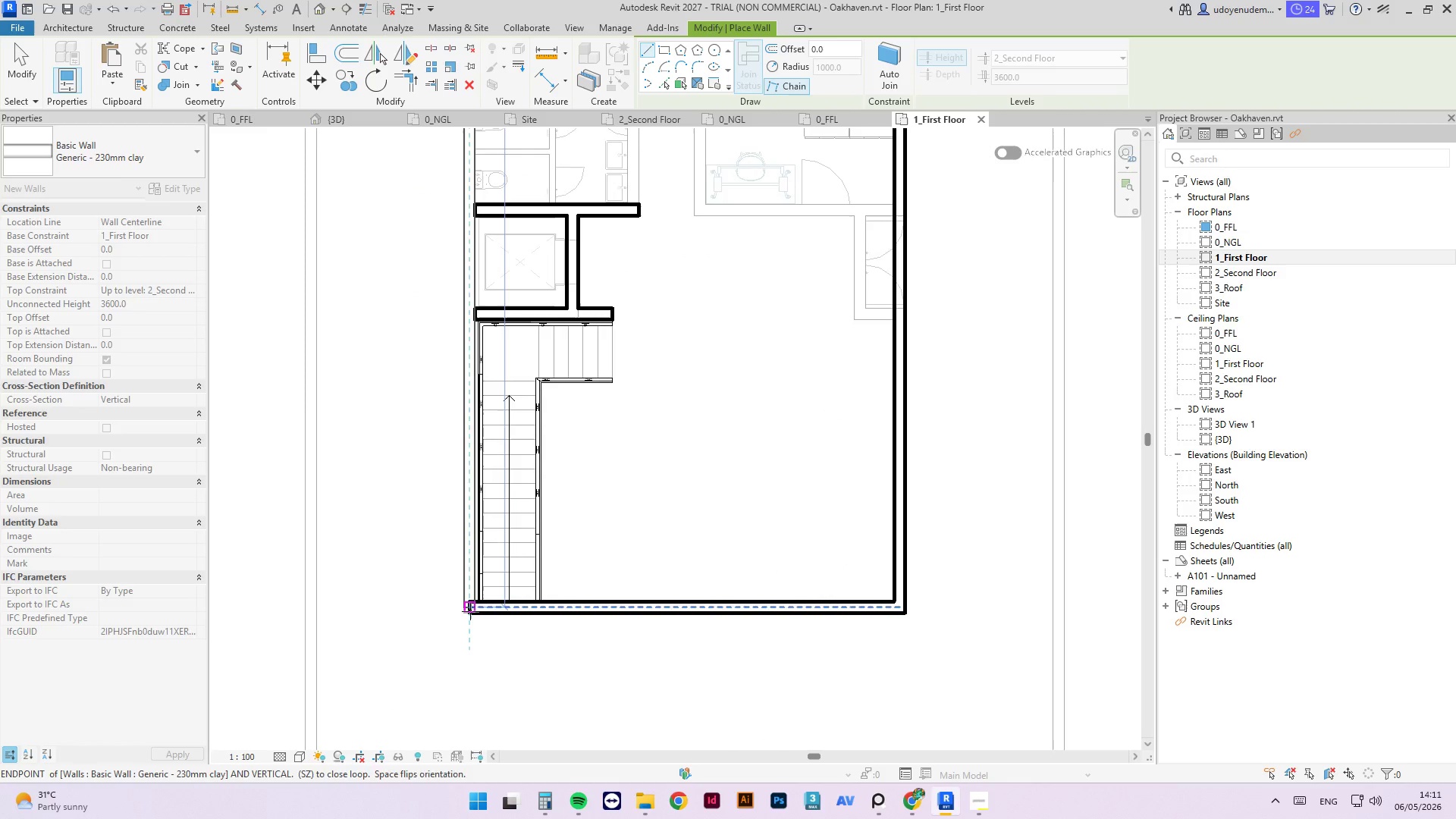 
left_click([470, 611])
 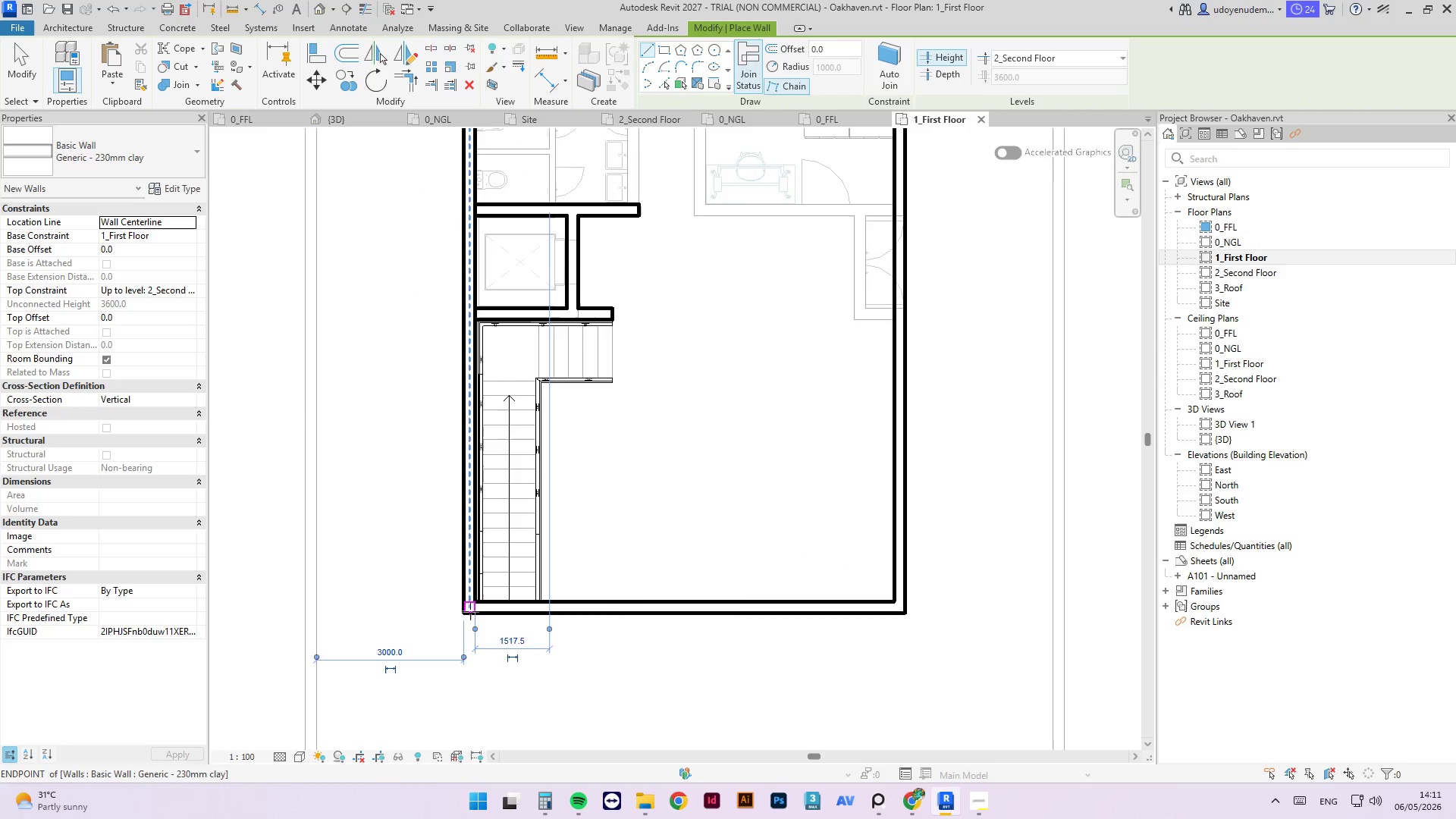 
key(Escape)
 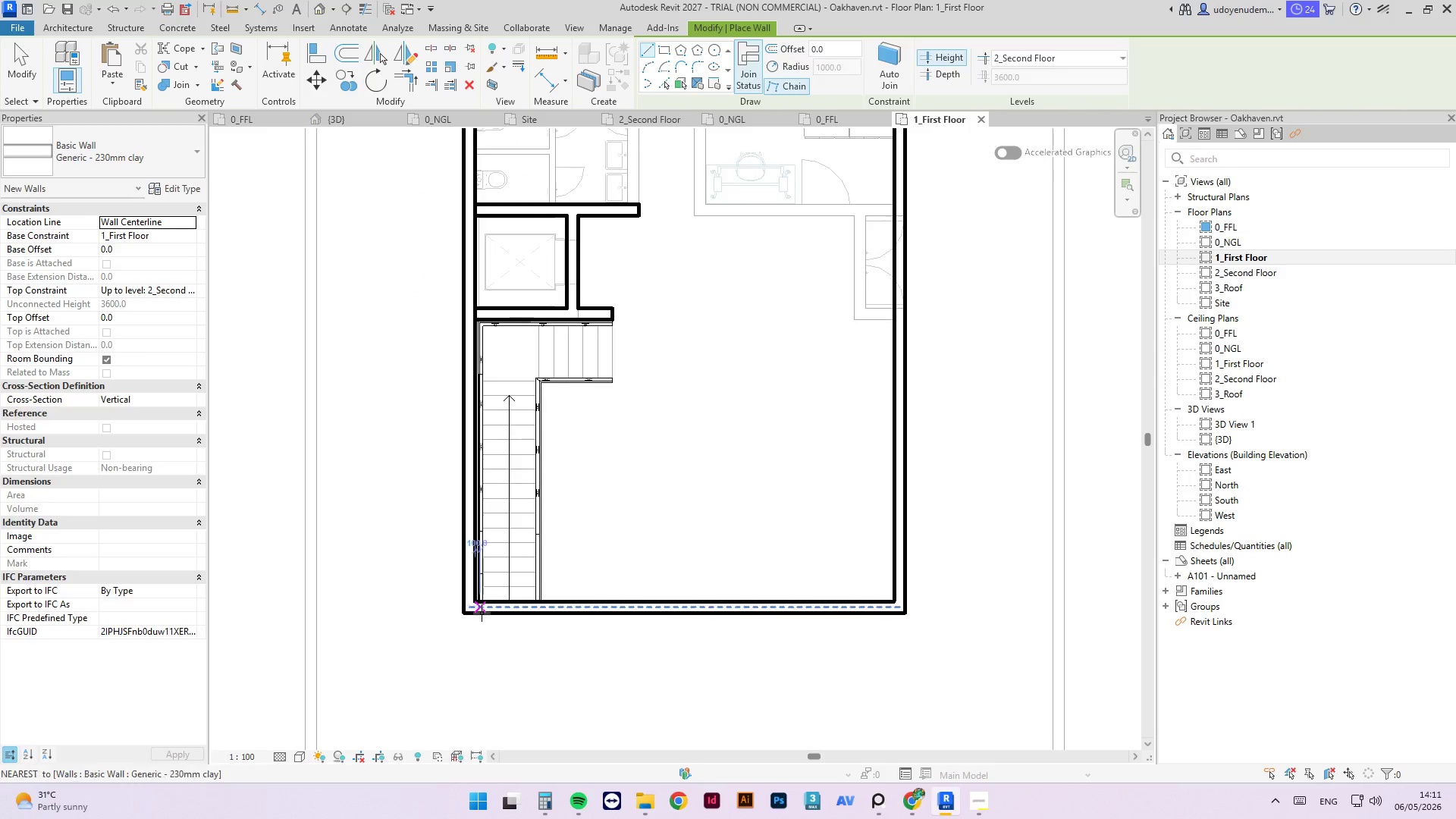 
key(Escape)
 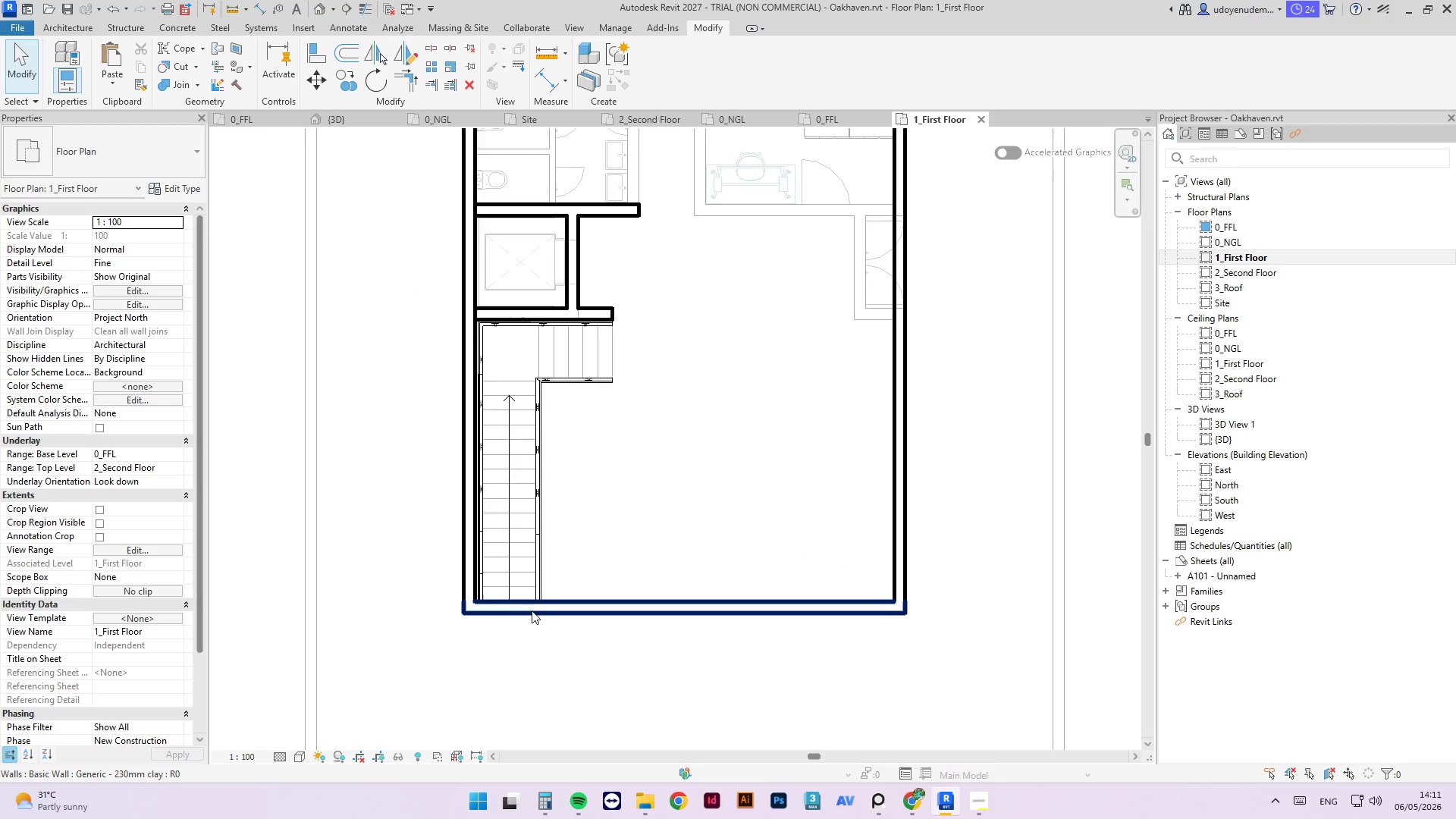 
left_click([532, 610])
 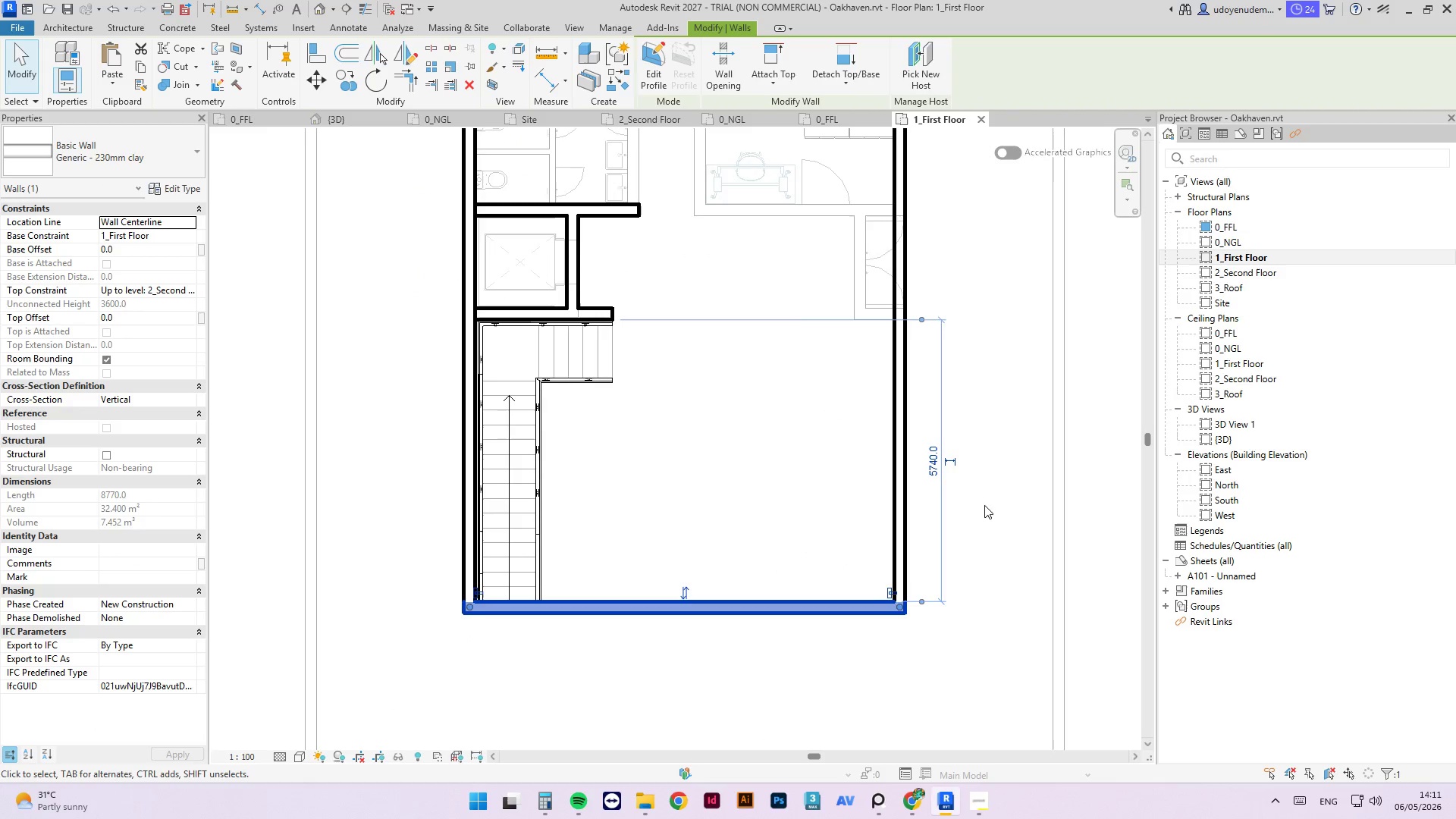 
scroll: coordinate [865, 586], scroll_direction: down, amount: 5.0
 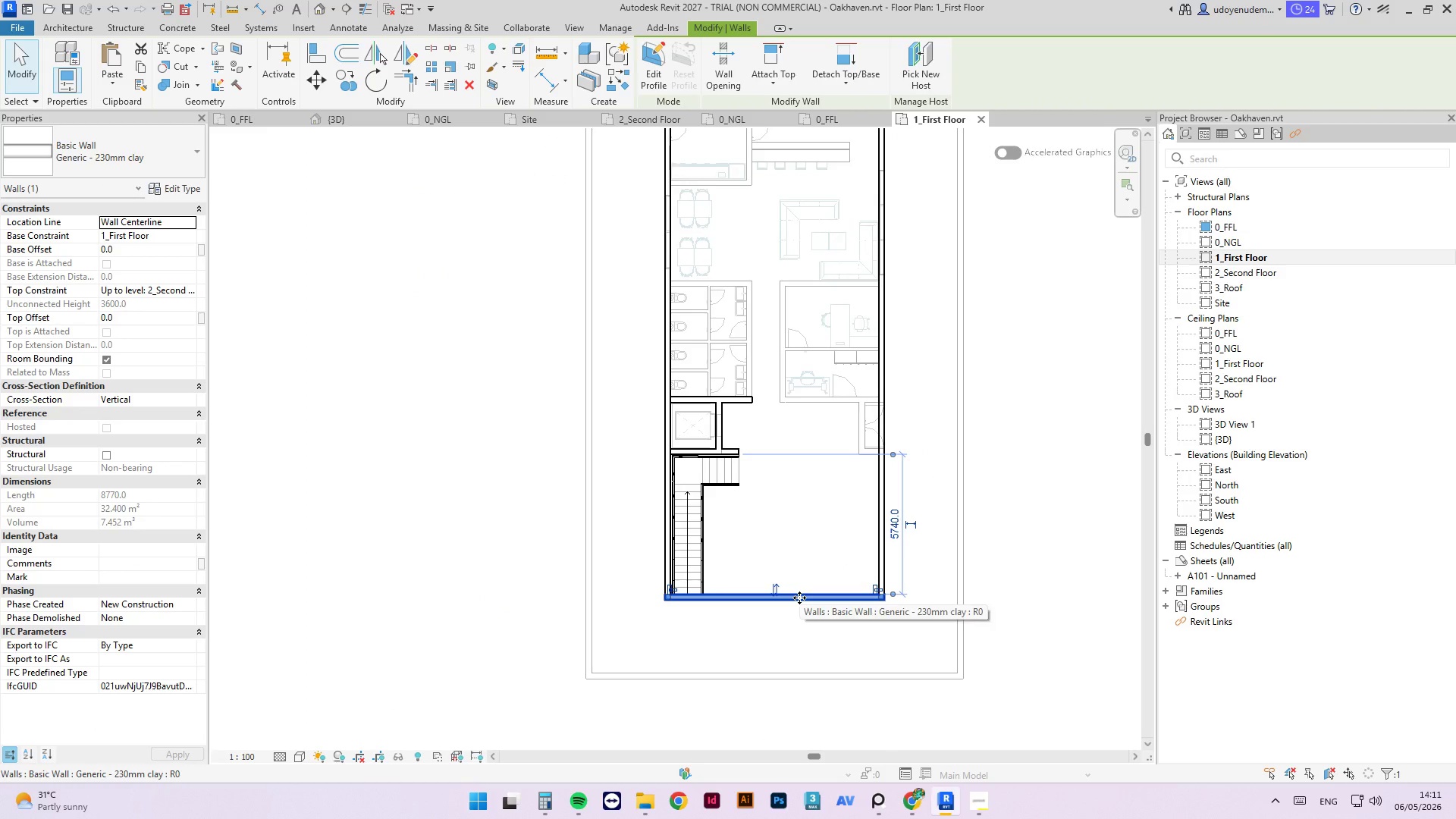 
key(Escape)
 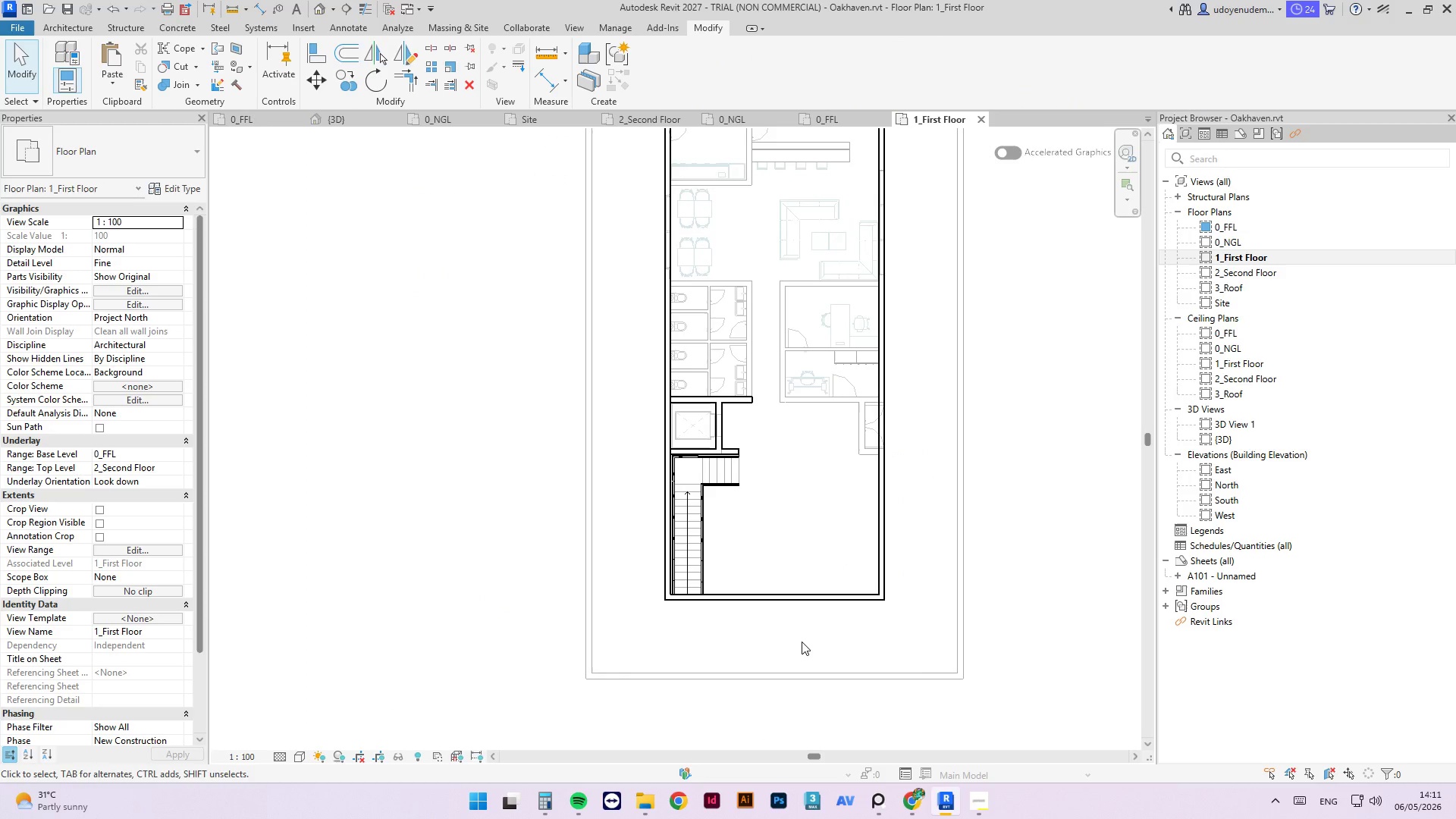 
hold_key(key=L, duration=7.8)
 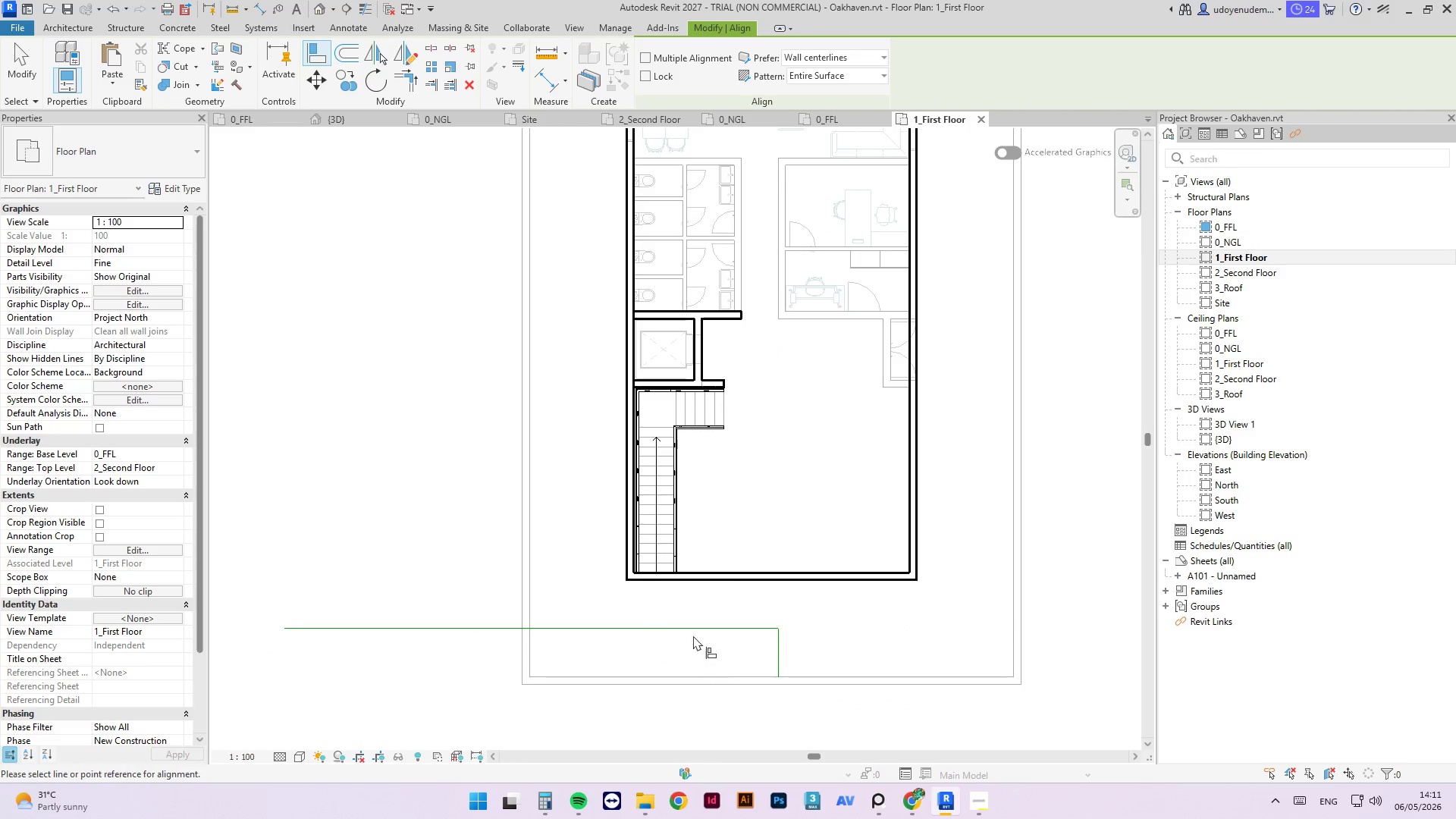 
key(I)
 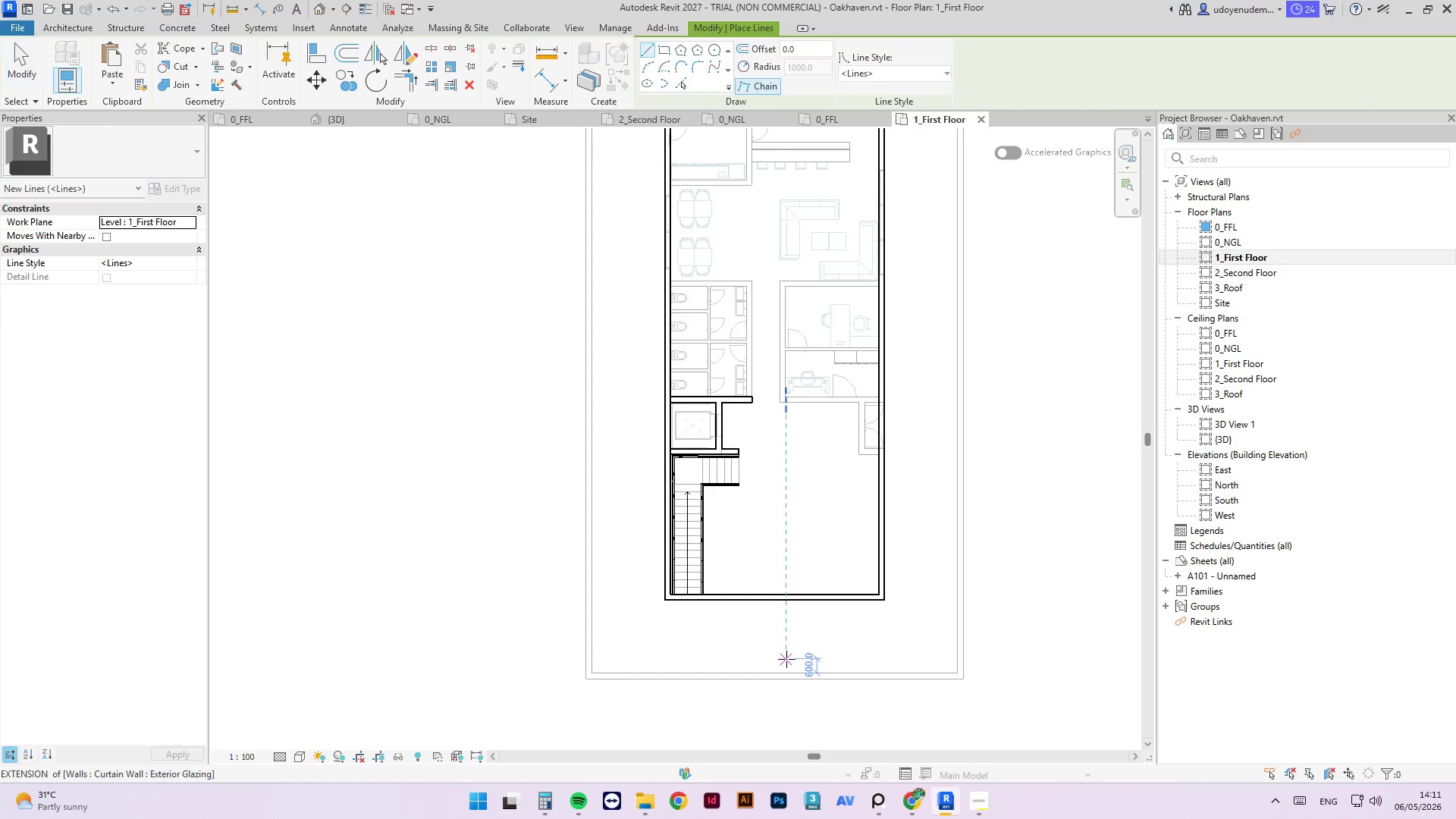 
scroll: coordinate [783, 664], scroll_direction: up, amount: 2.0
 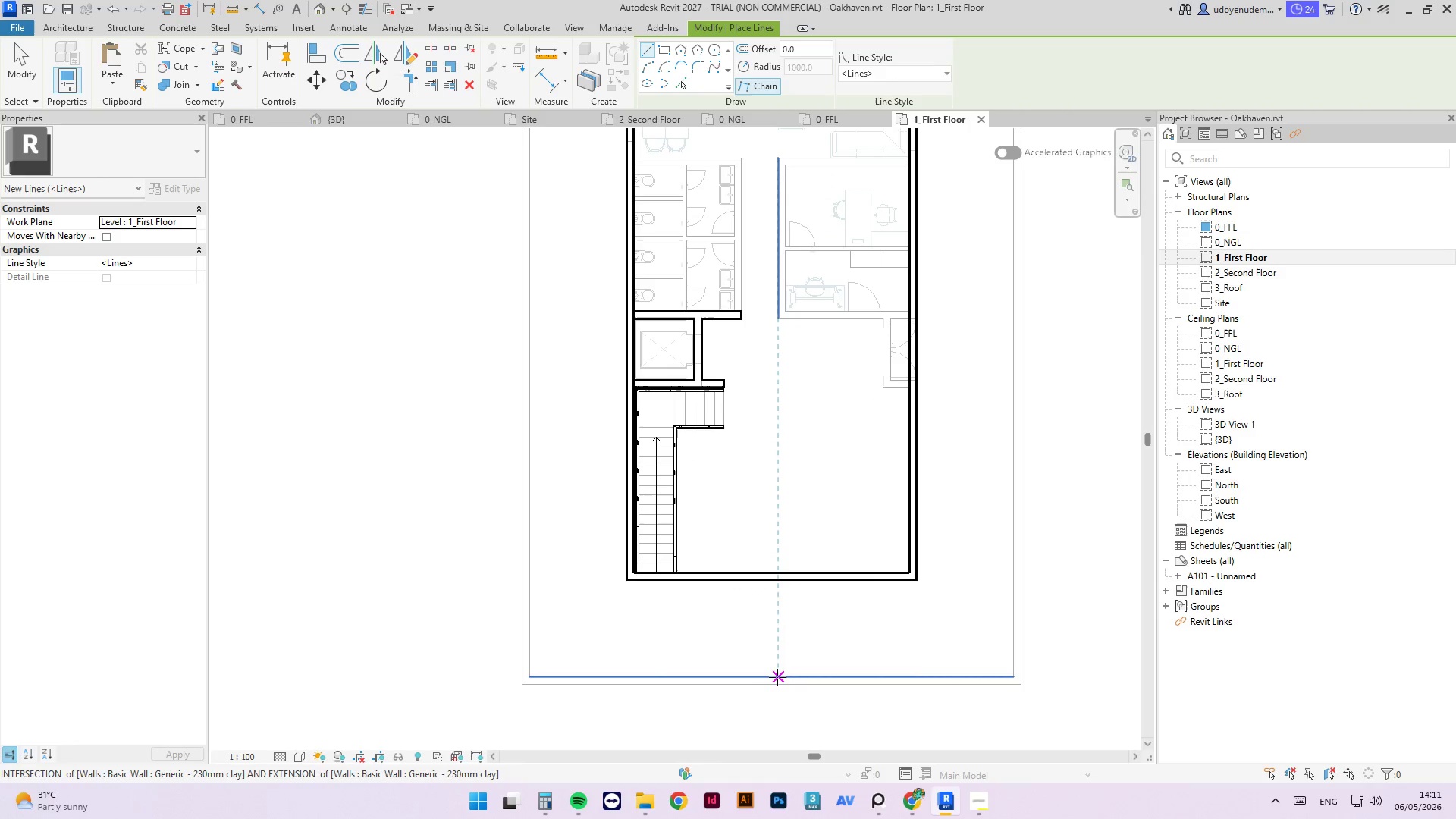 
left_click([777, 677])
 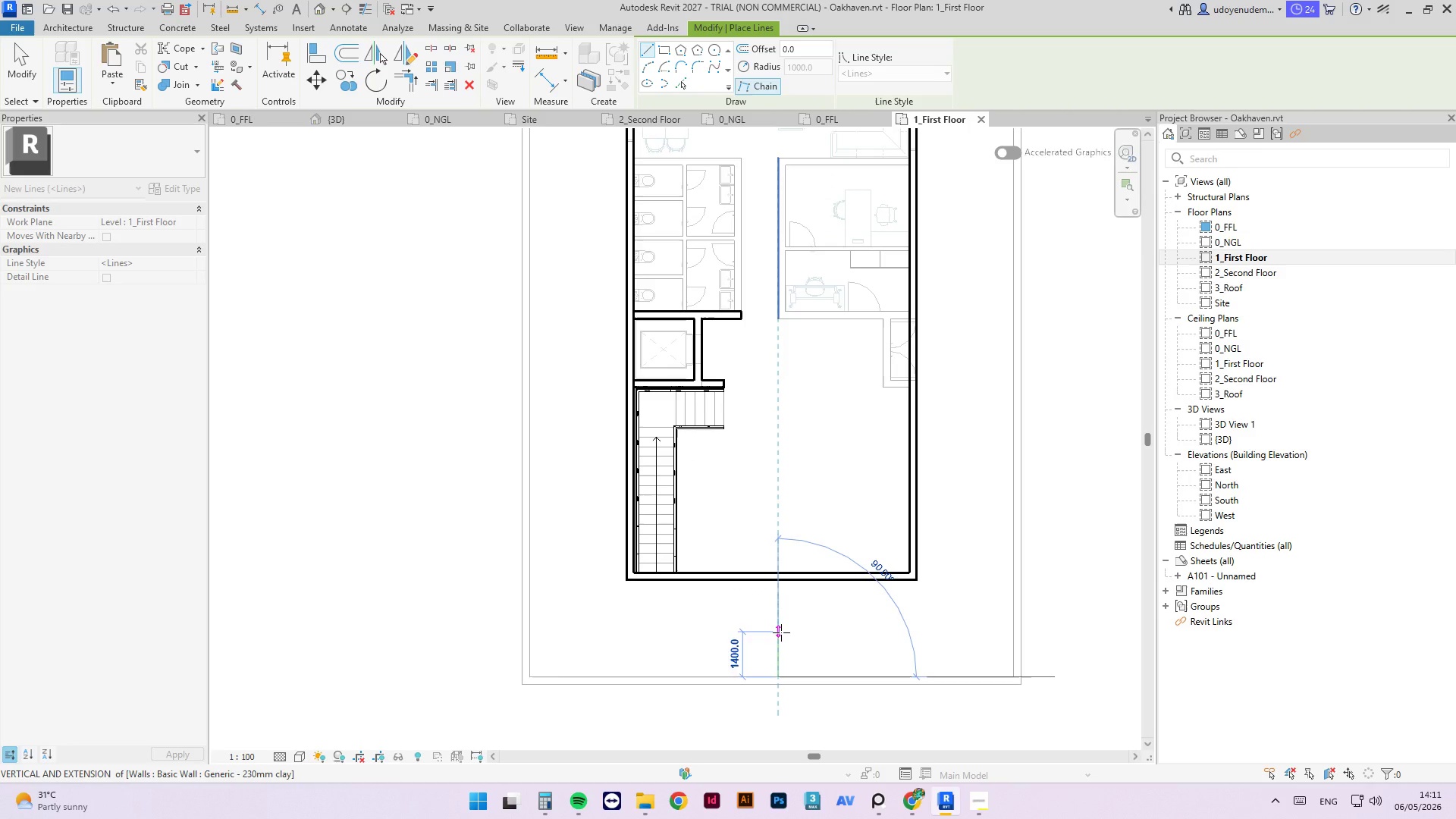 
key(Numpad1)
 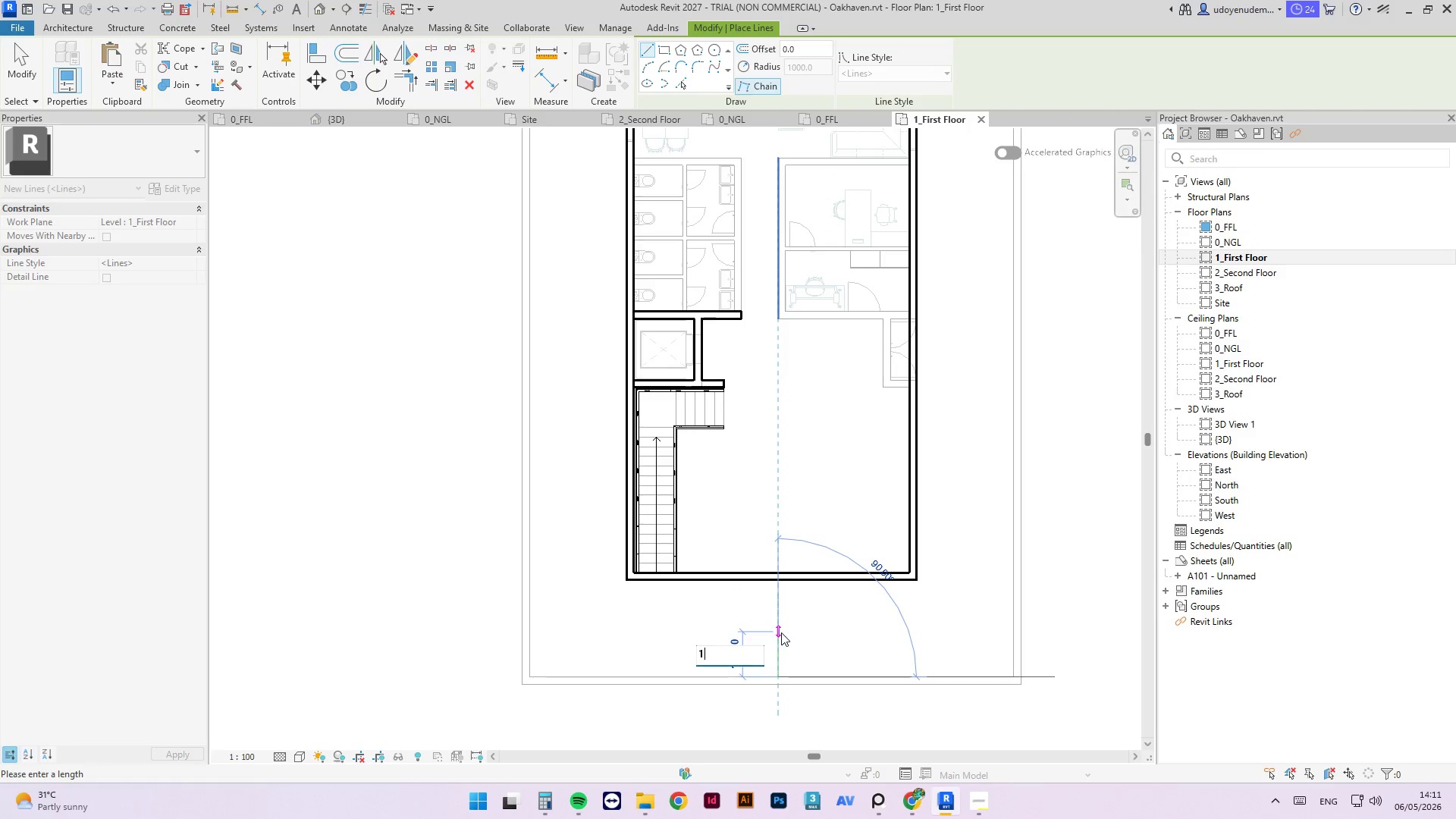 
key(Numpad5)
 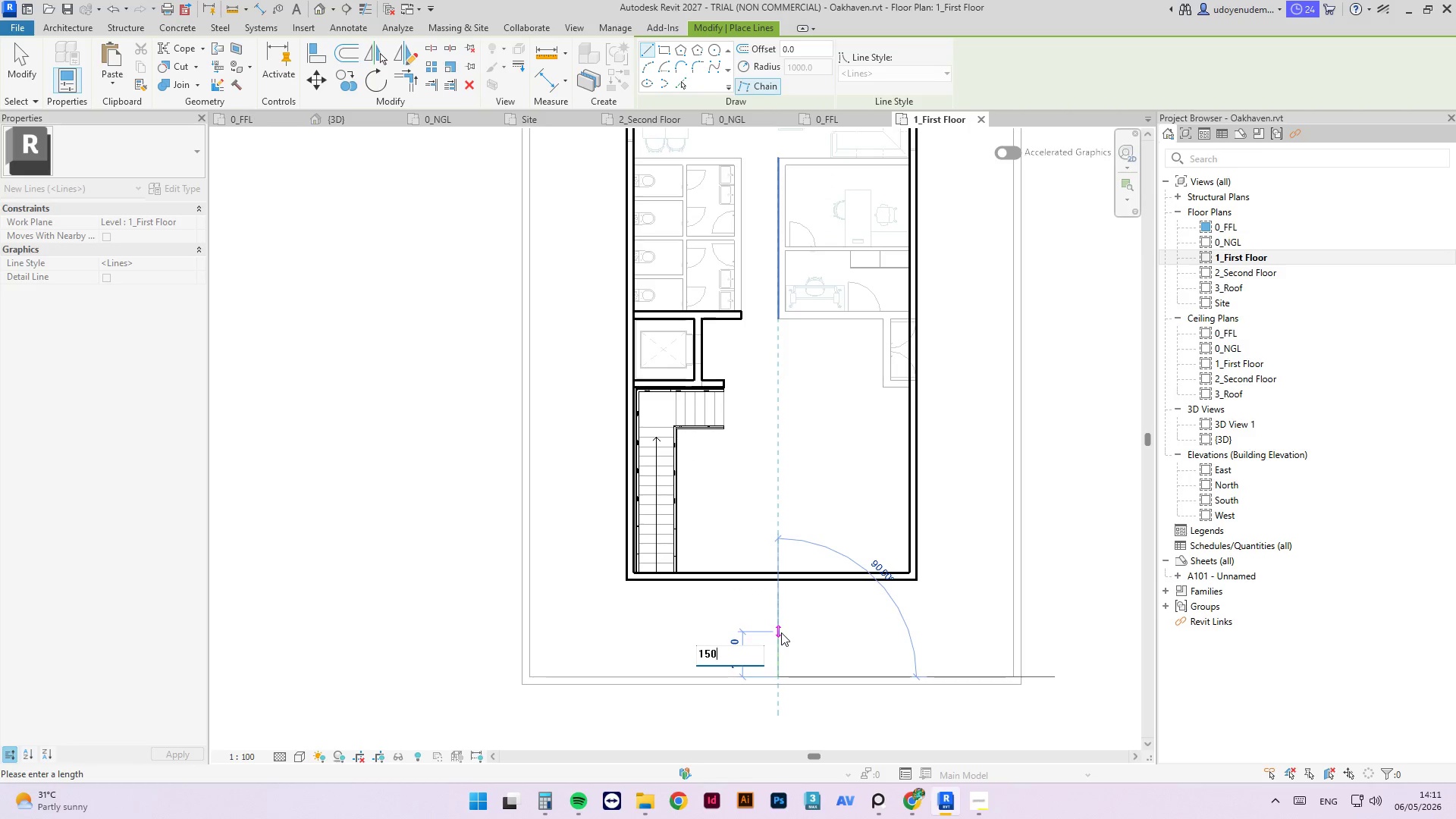 
key(Numpad0)
 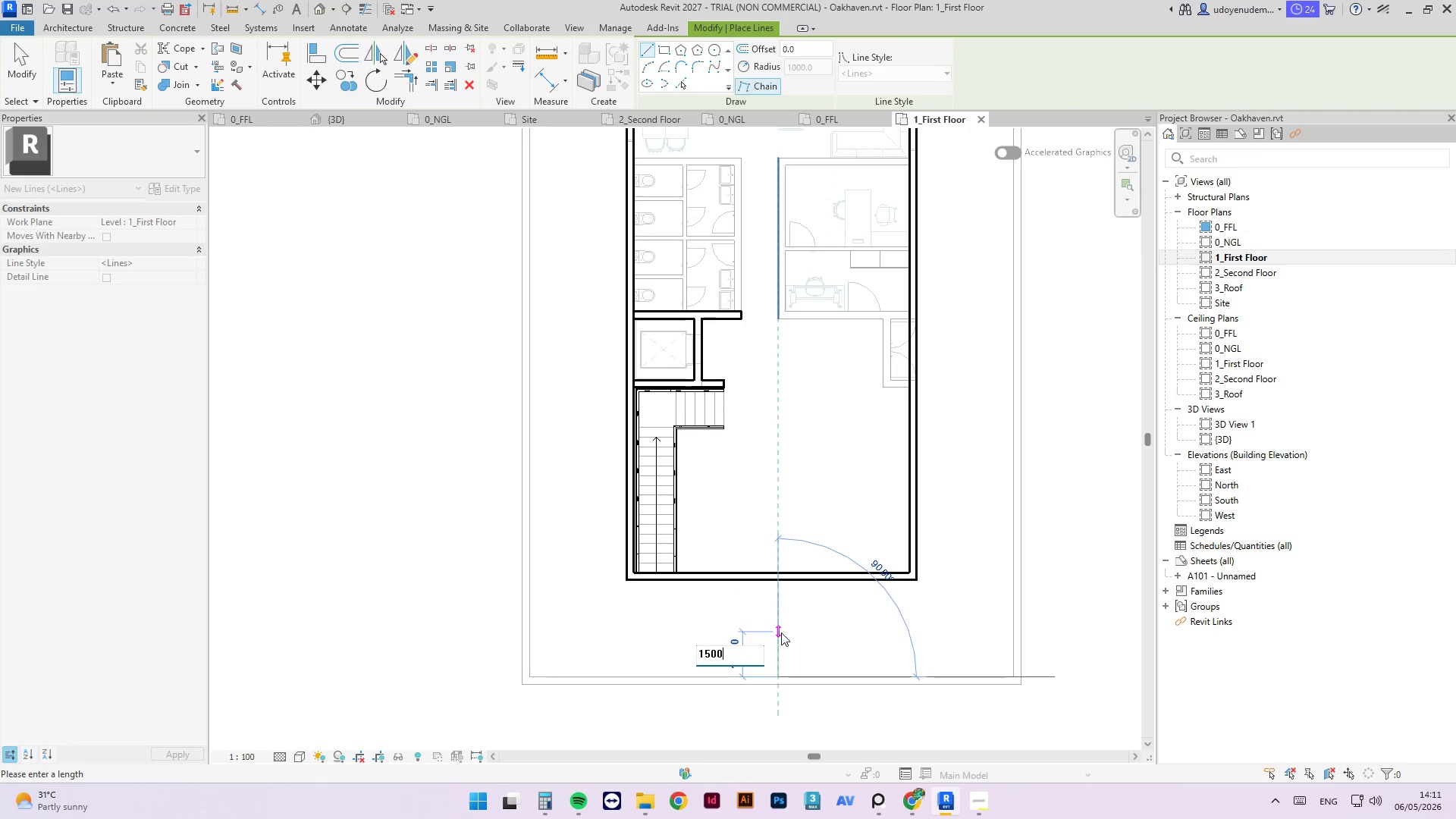 
key(Numpad0)
 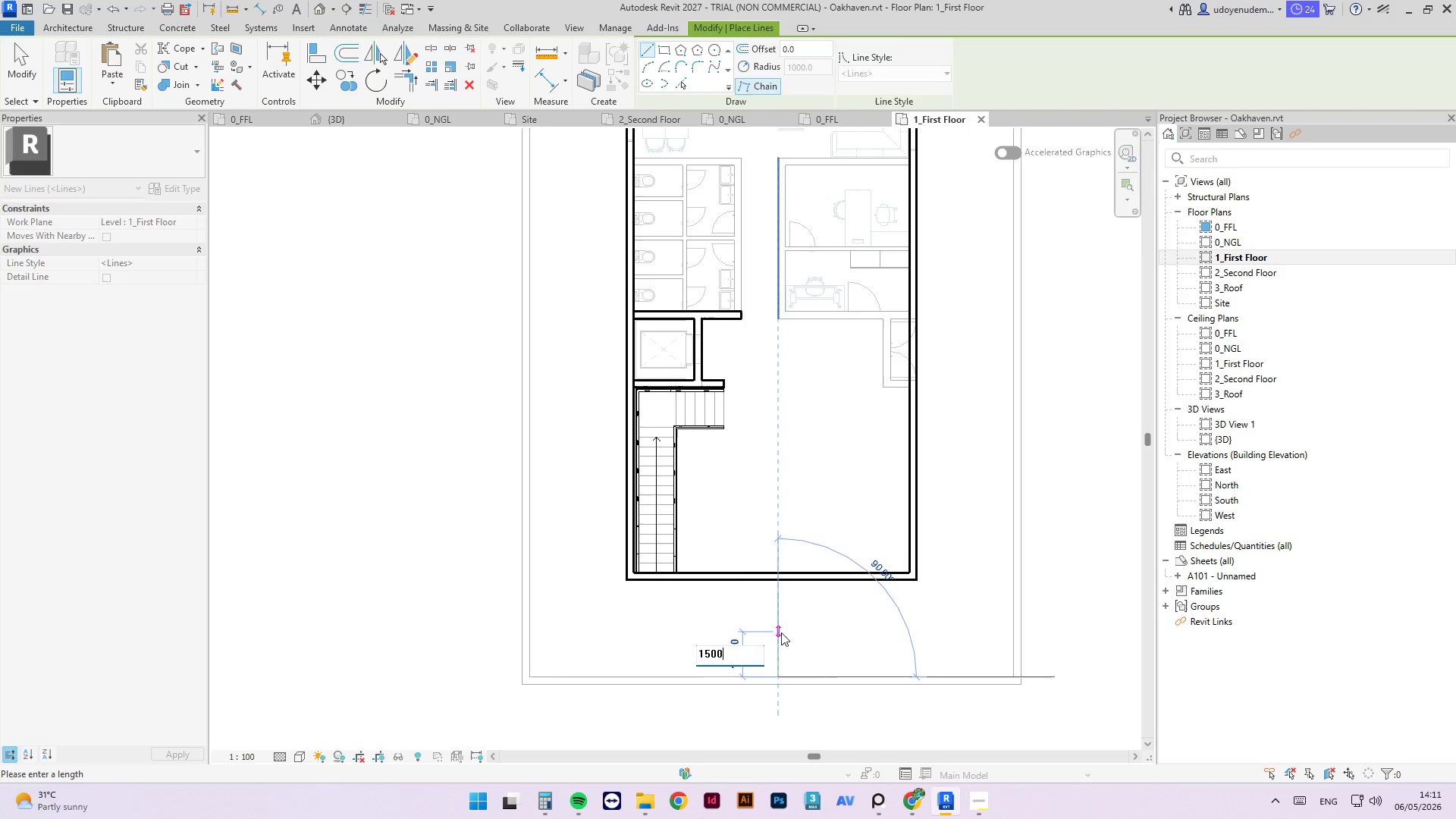 
key(NumpadEnter)
 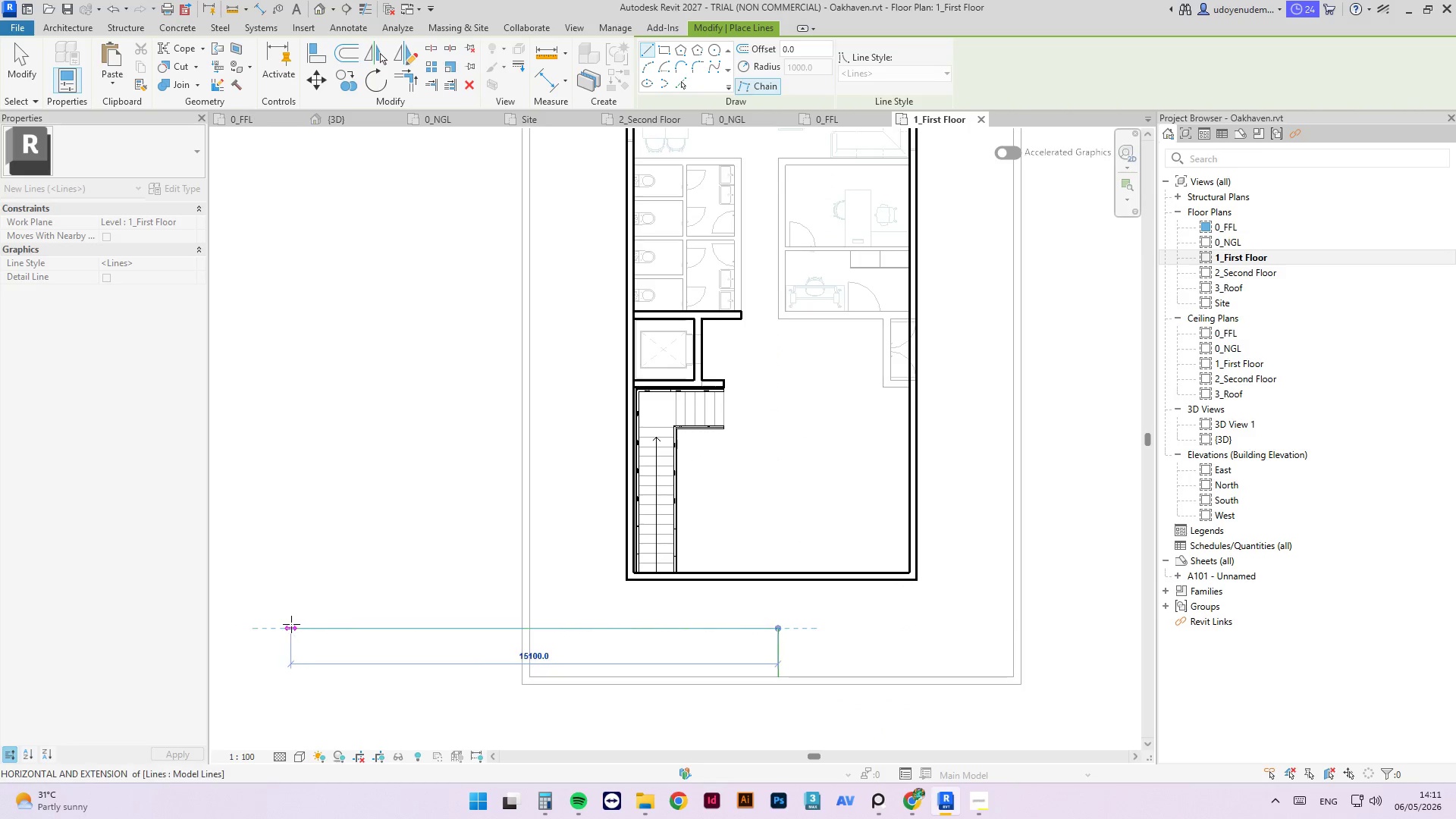 
left_click([284, 621])
 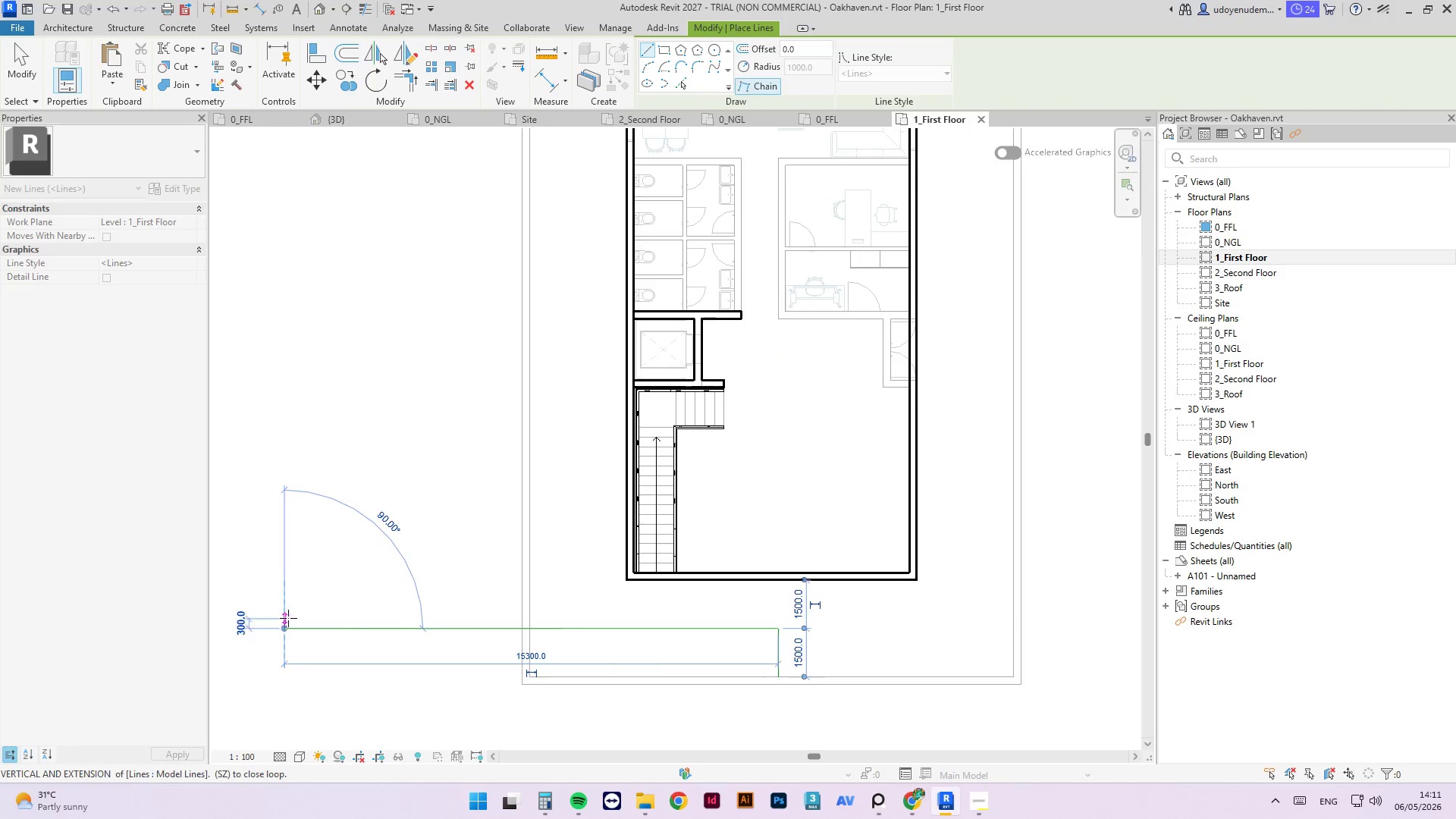 
key(Escape)
 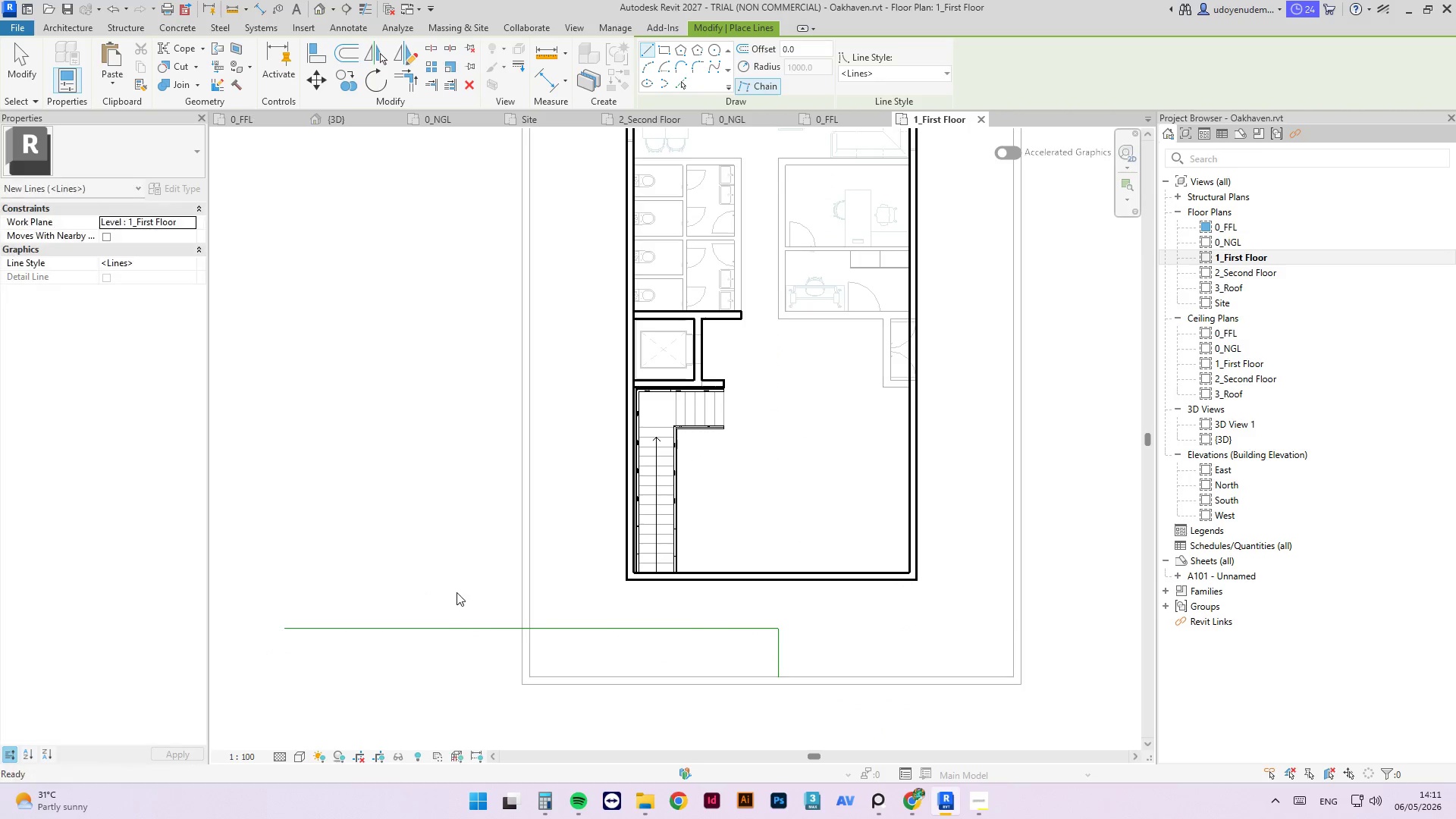 
key(Escape)
 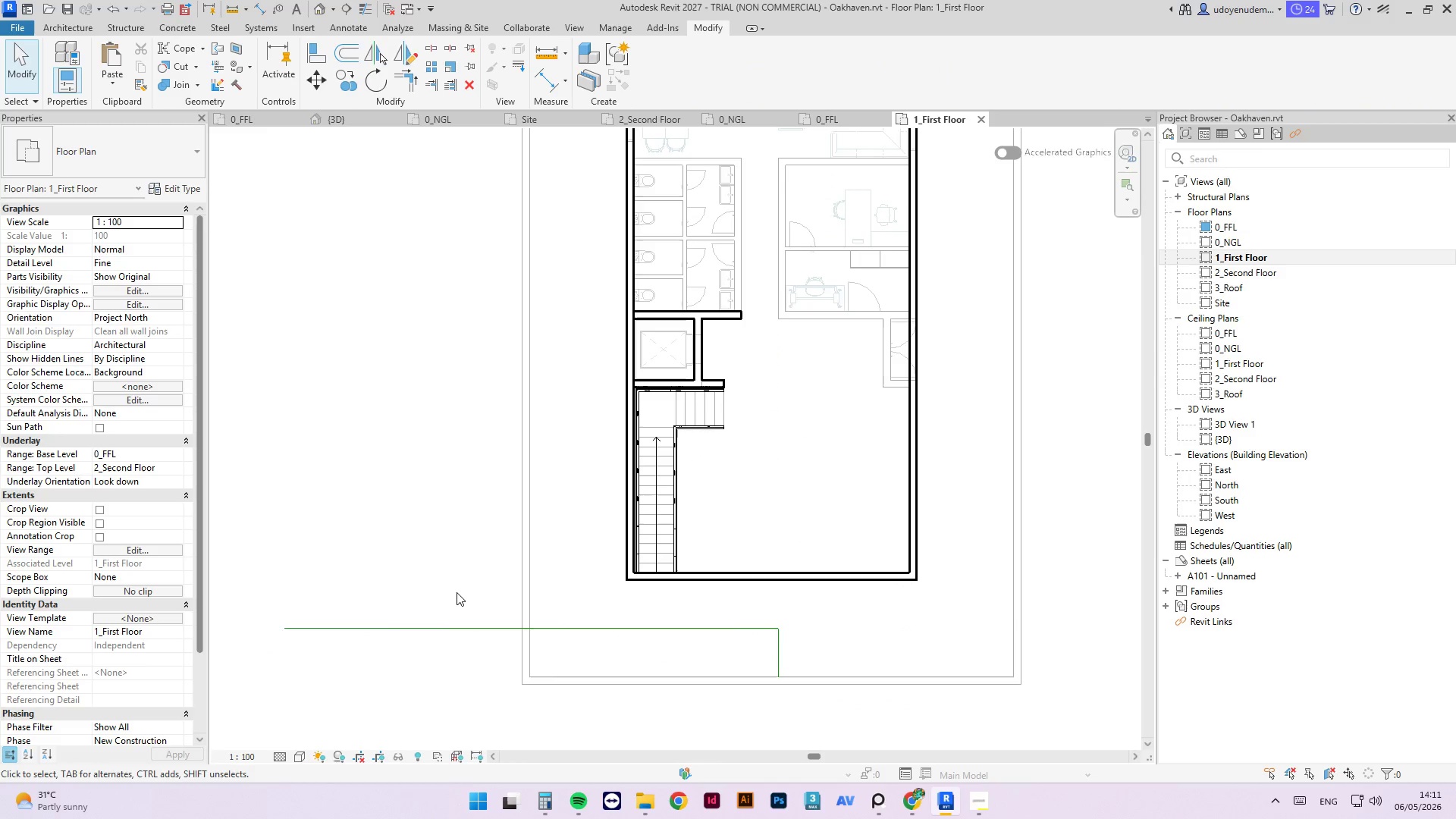 
key(A)
 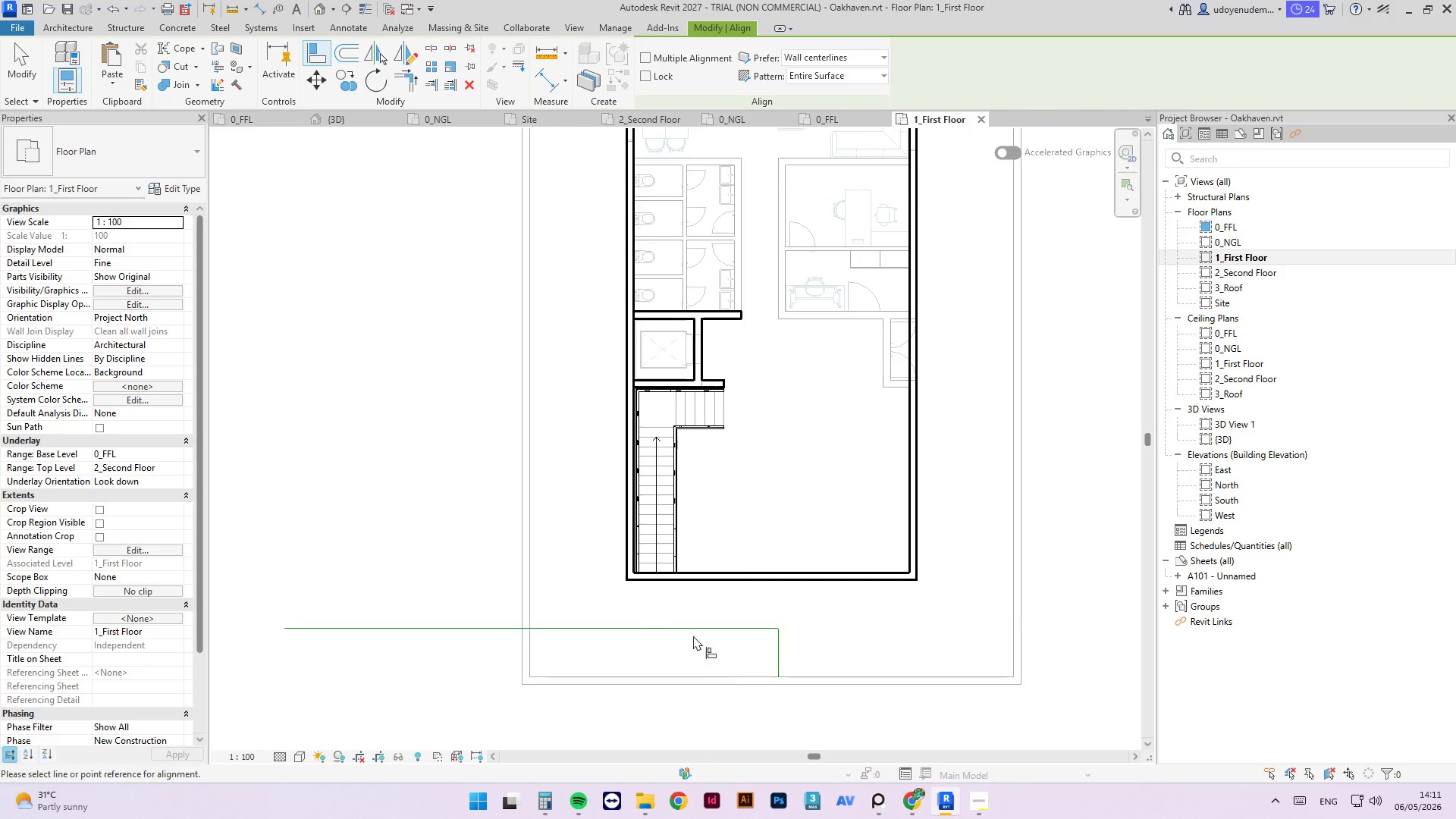 
left_click([691, 629])
 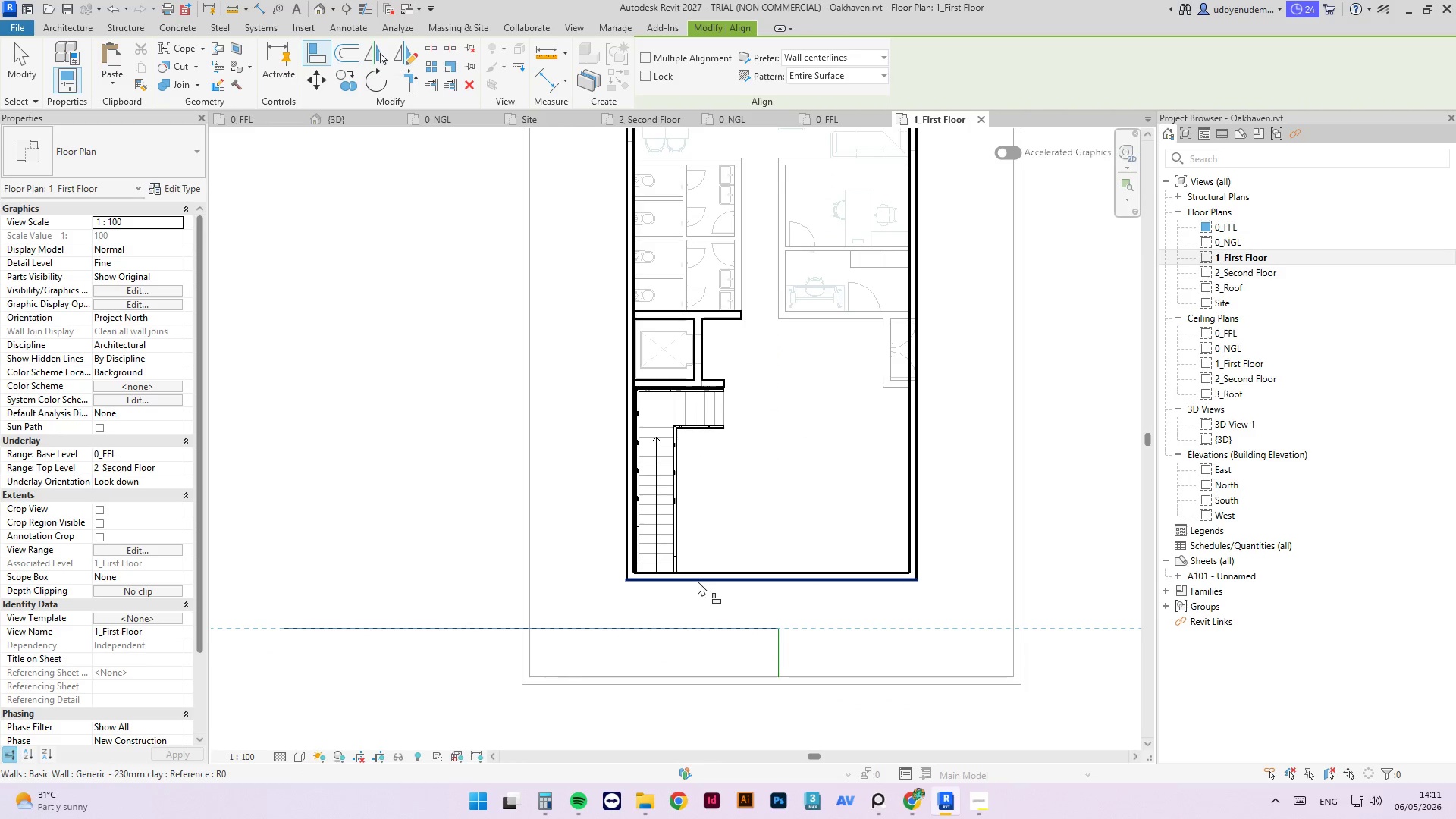 
left_click([698, 581])
 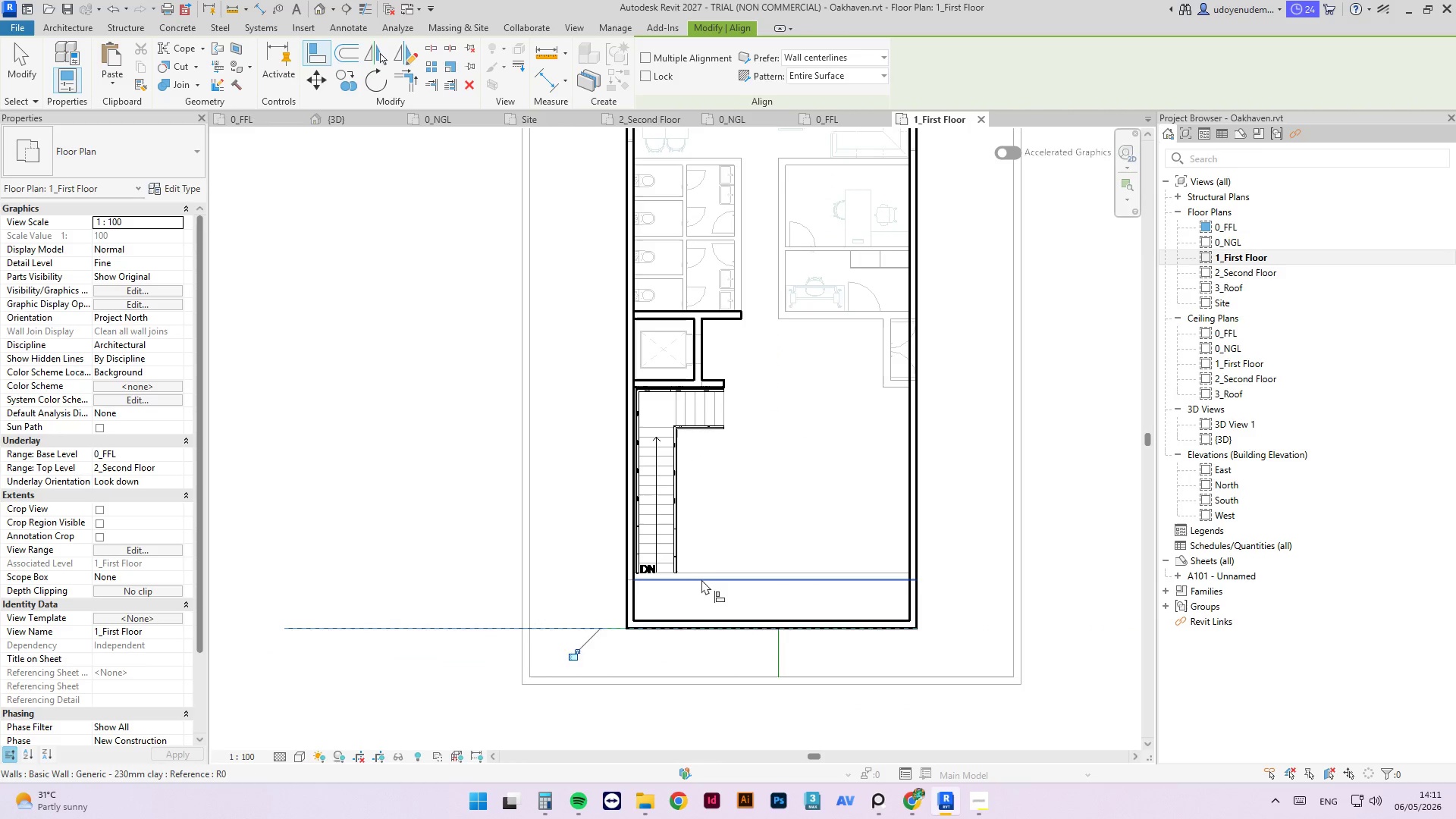 
key(Escape)
 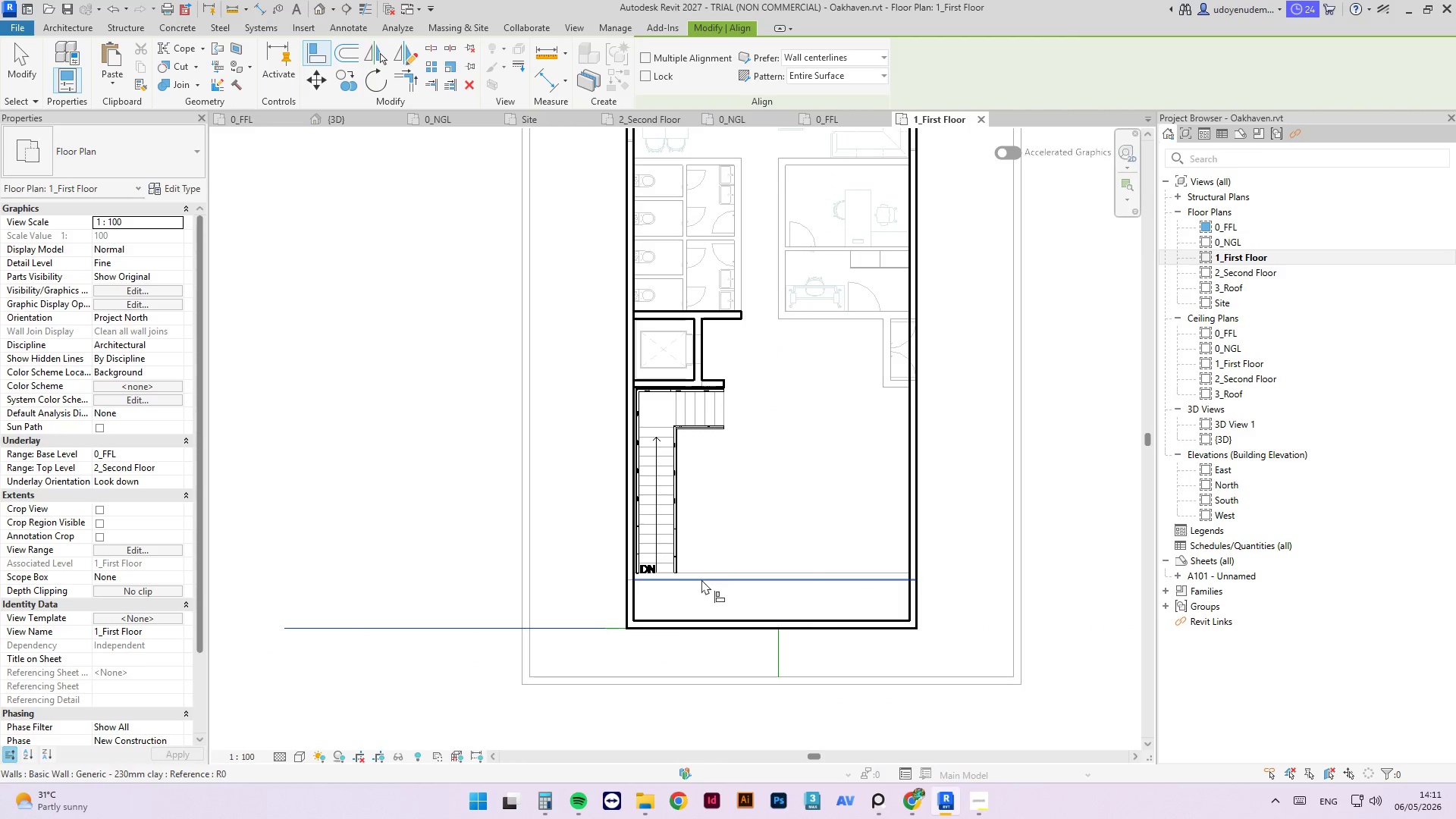 
key(Escape)
 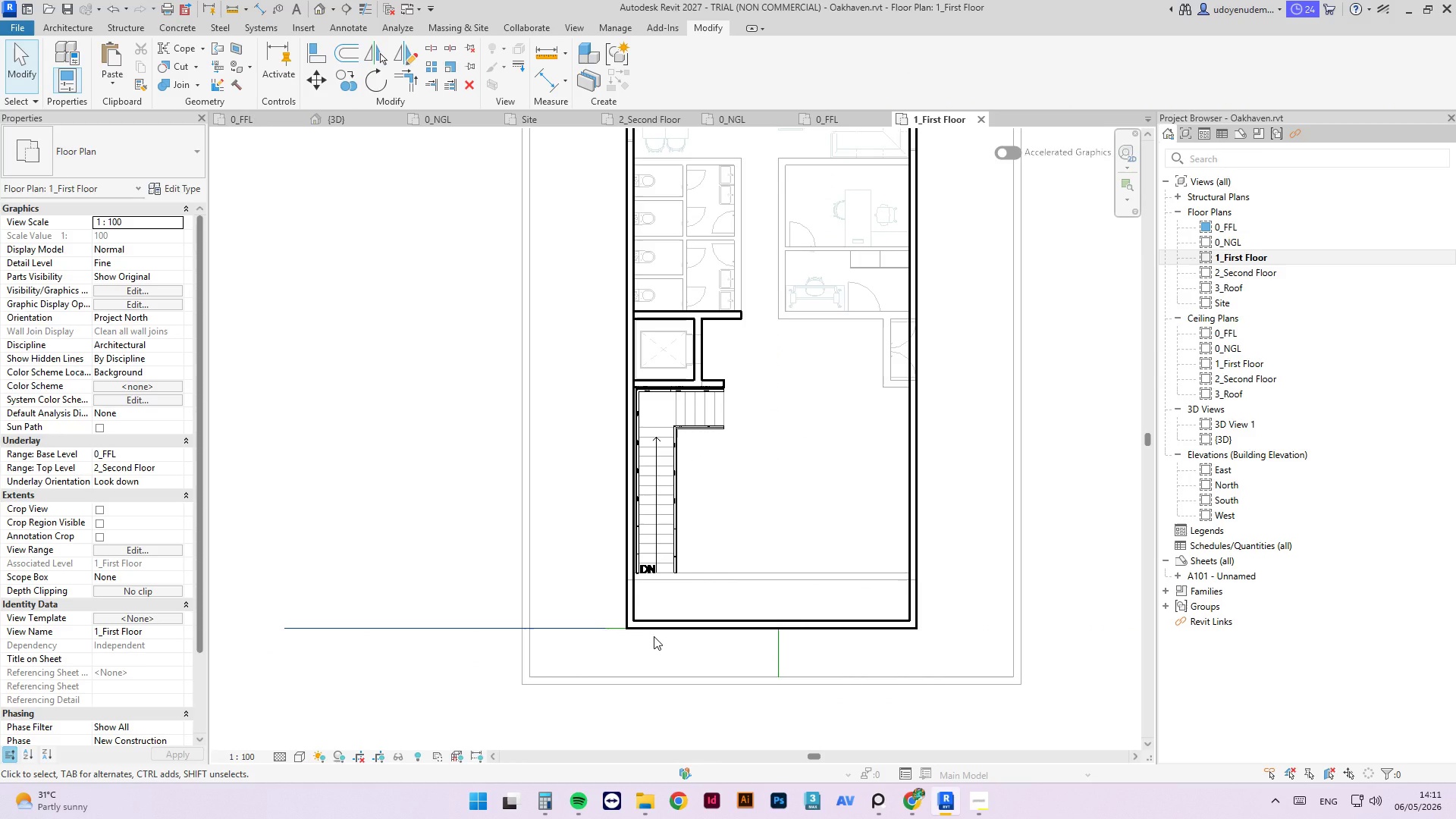 
type(li)
 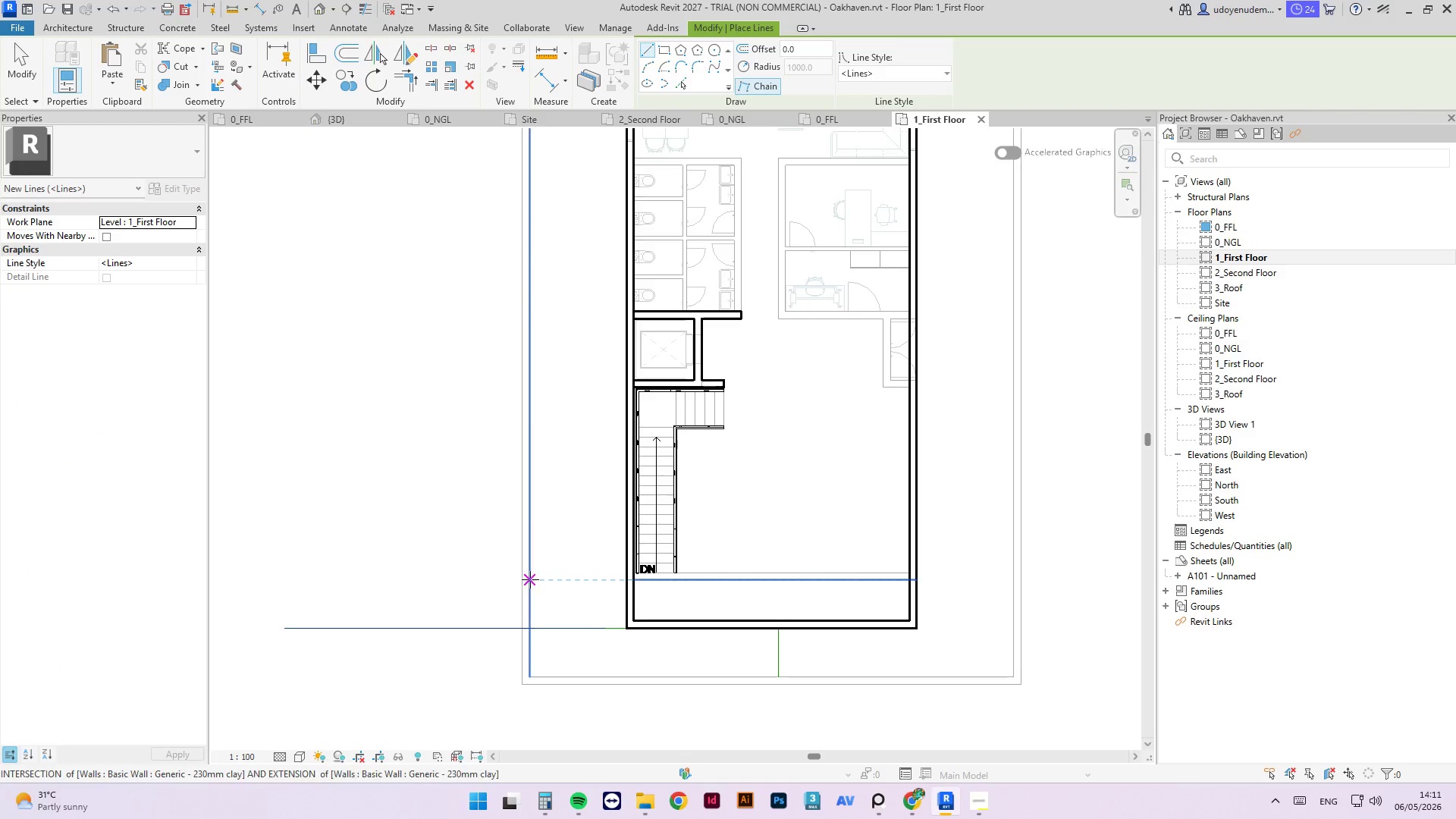 
left_click([530, 579])
 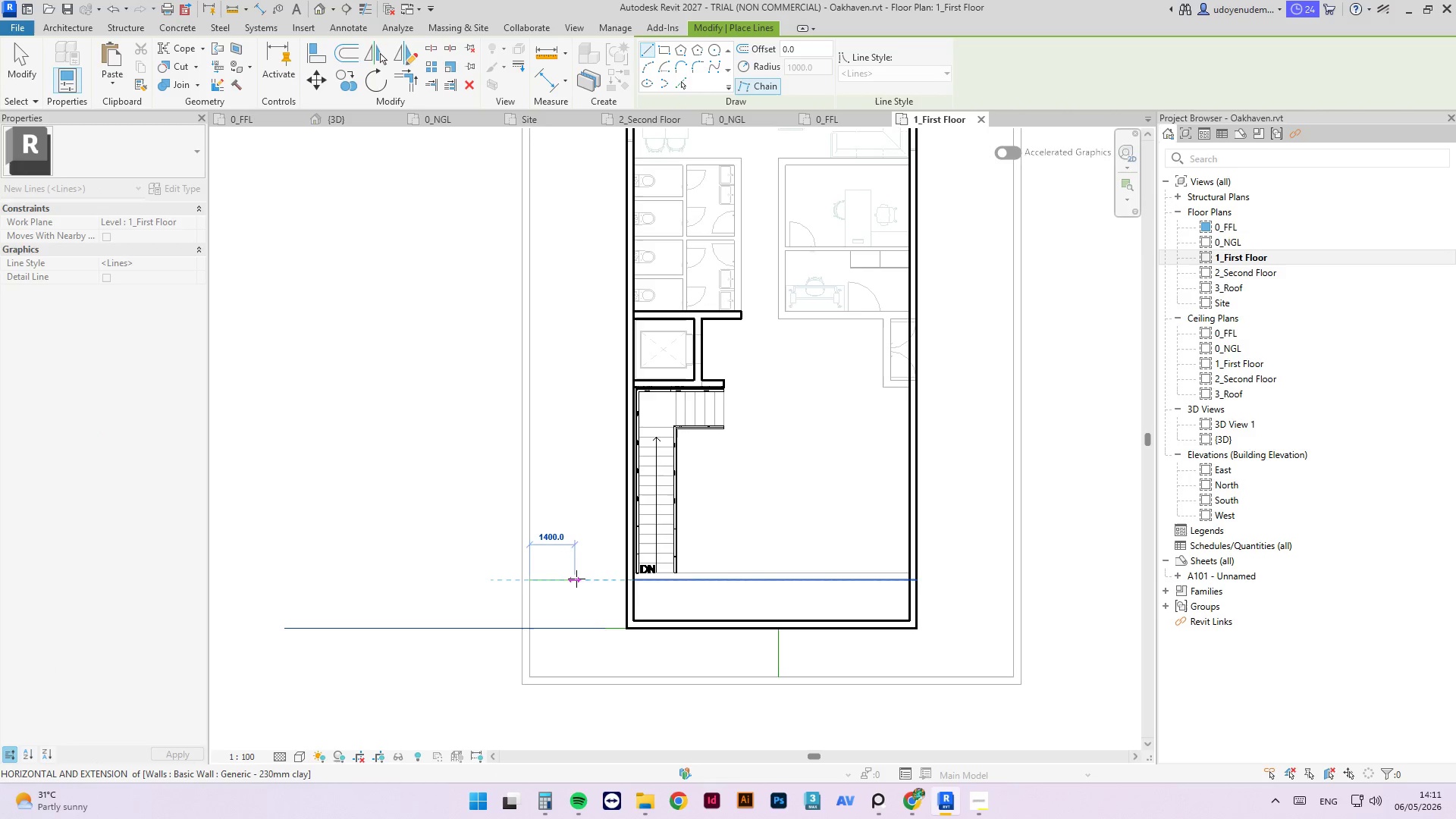 
left_click([579, 579])
 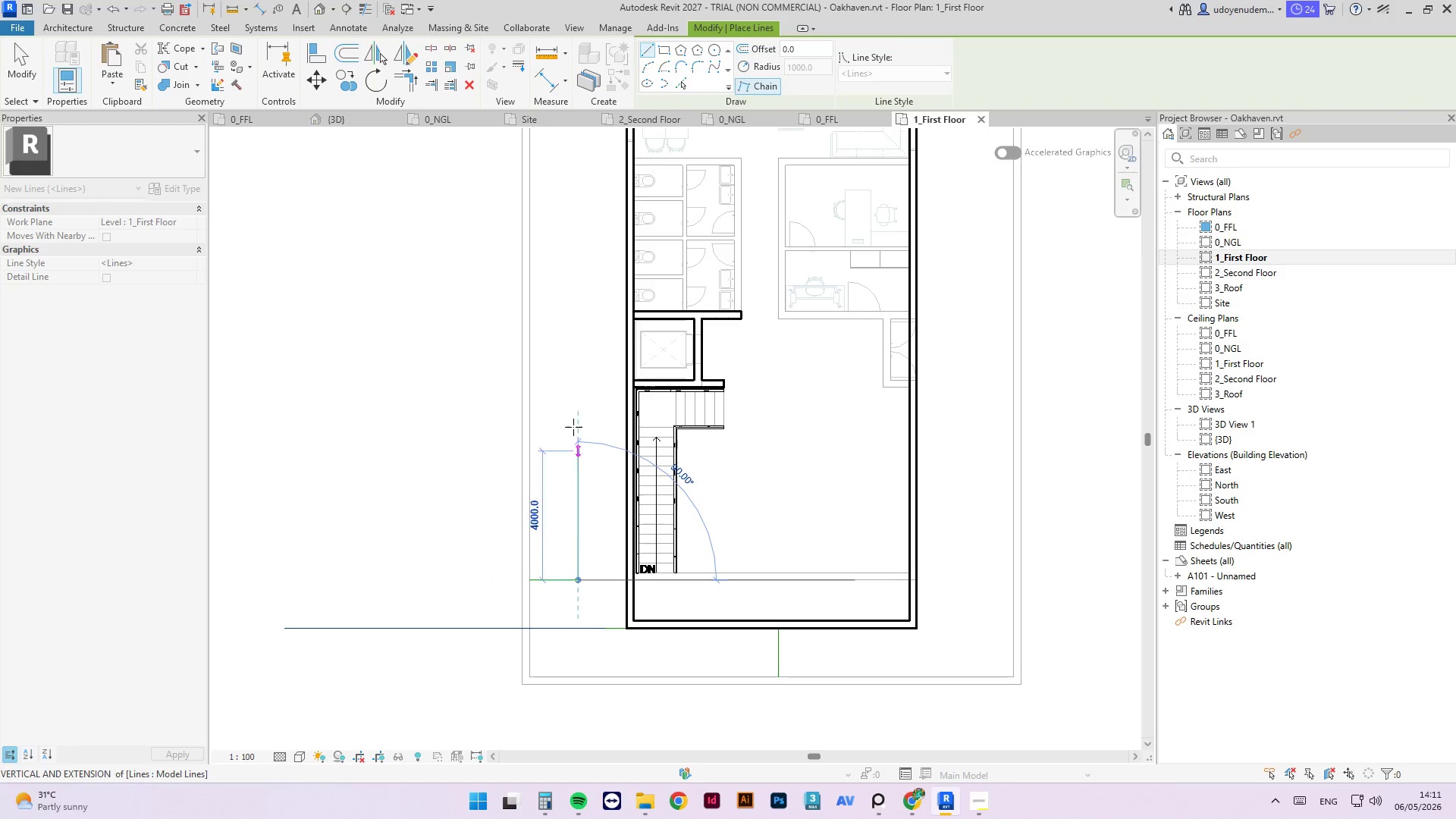 
scroll: coordinate [576, 579], scroll_direction: down, amount: 7.0
 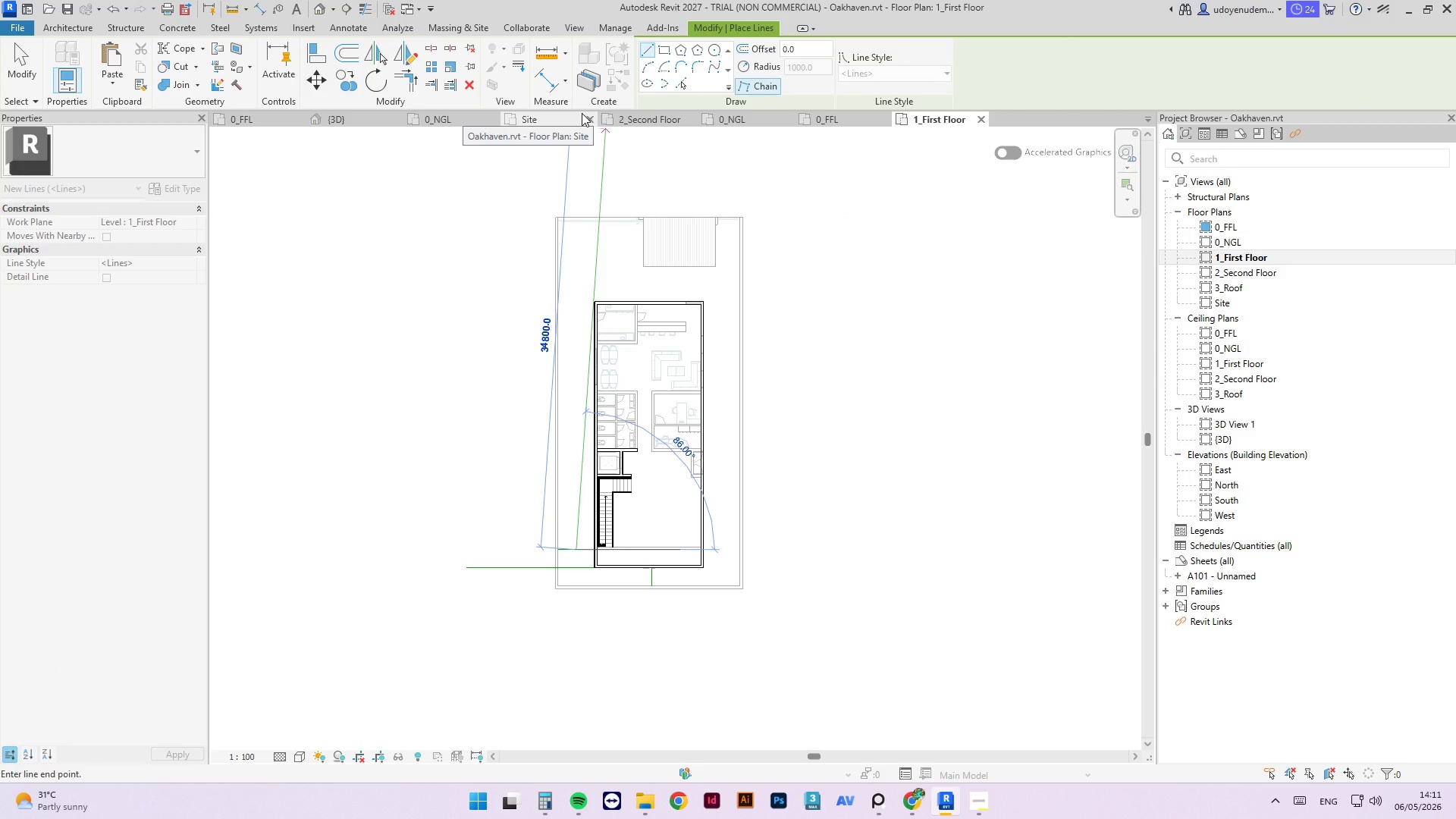 
wait(8.06)
 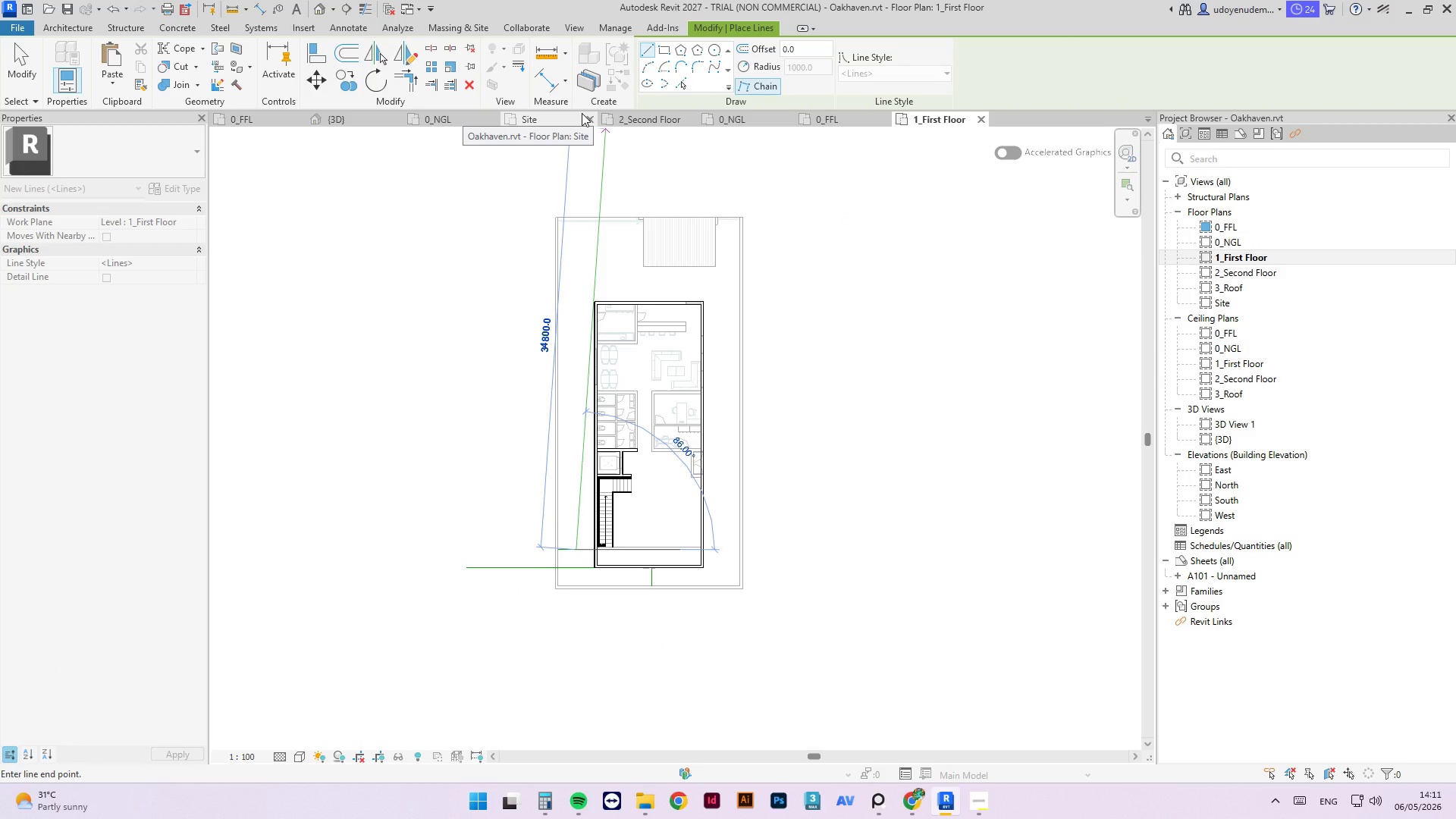 
left_click([573, 150])
 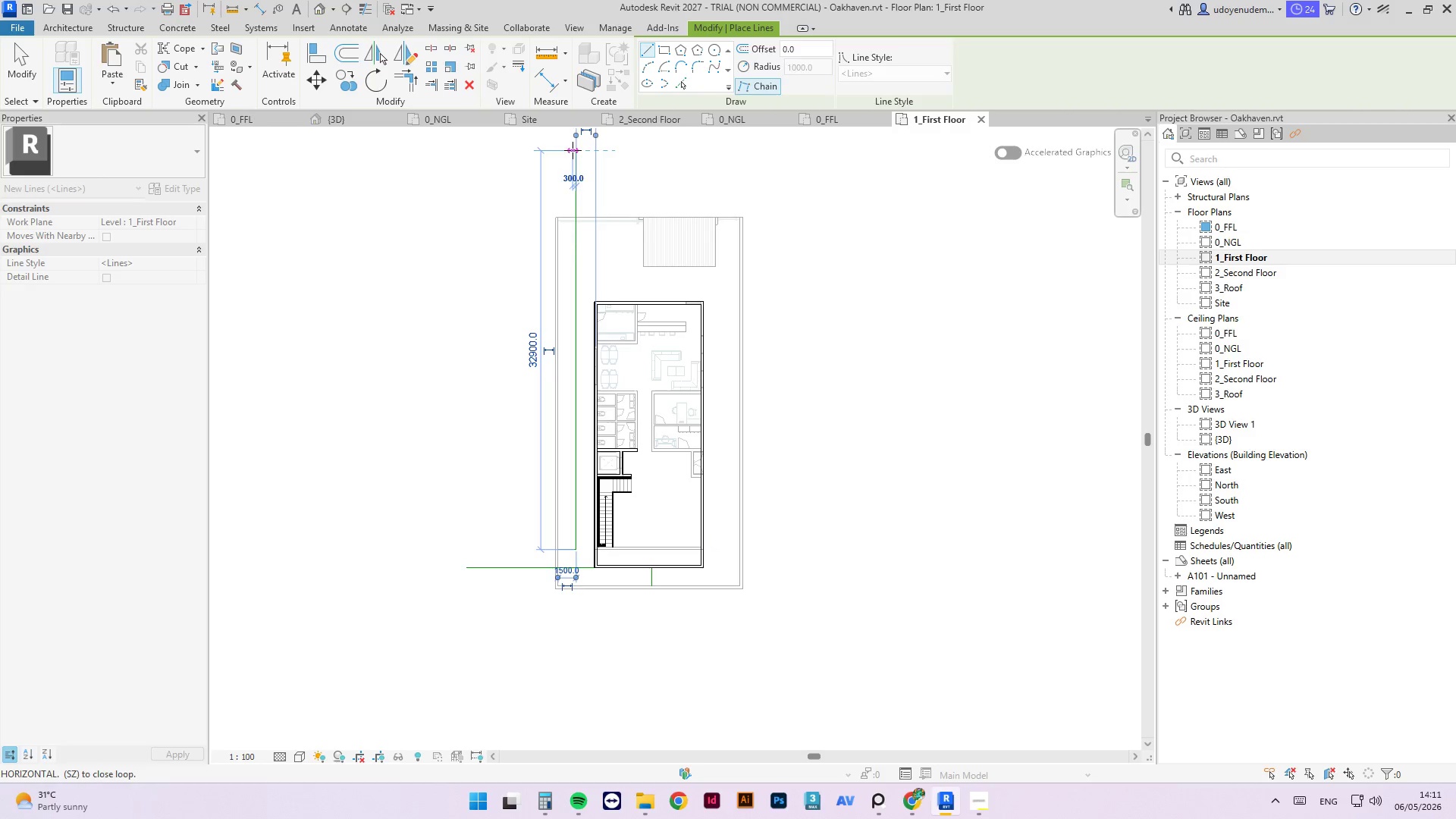 
key(Escape)
 